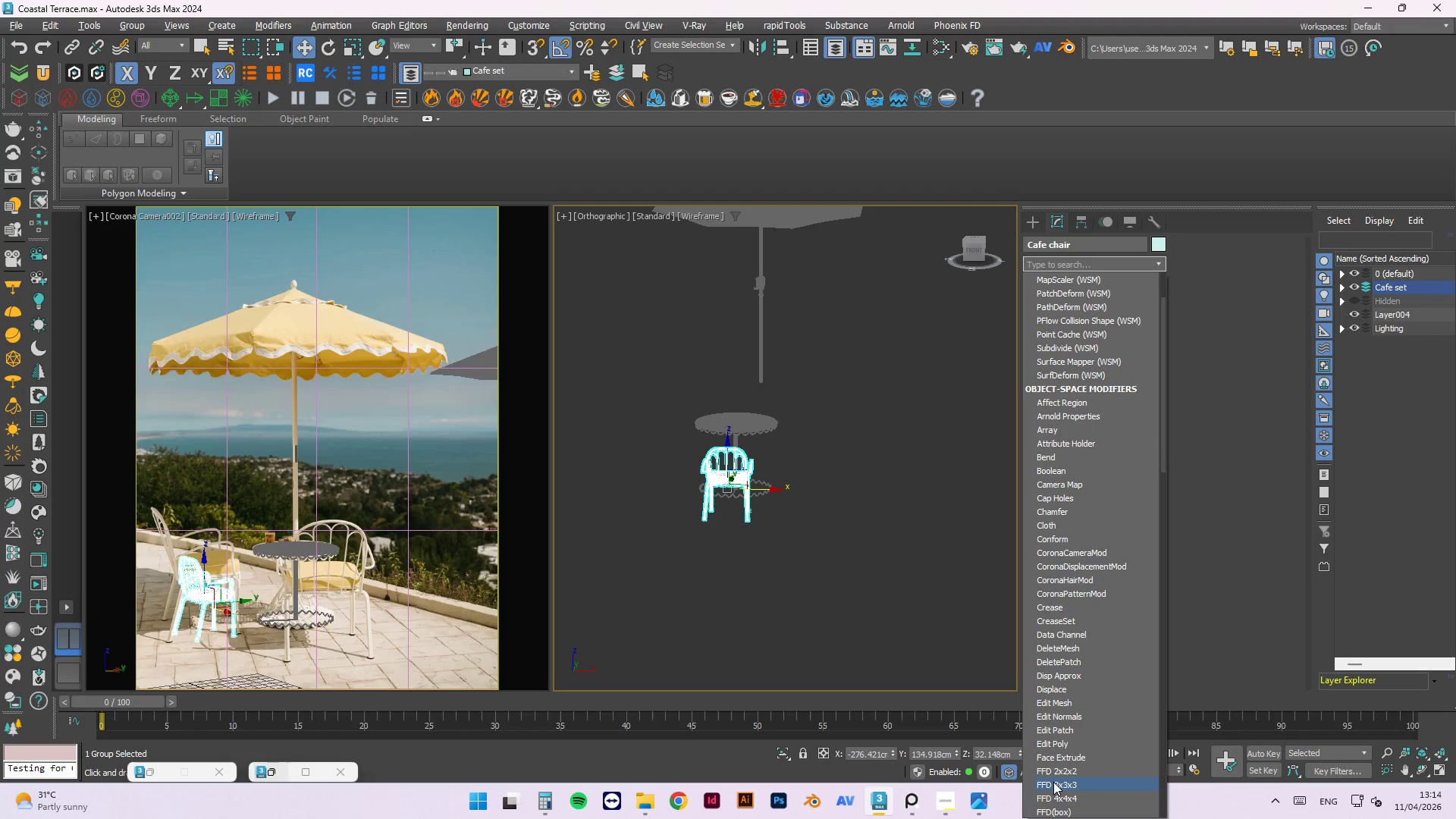 
left_click([1059, 774])
 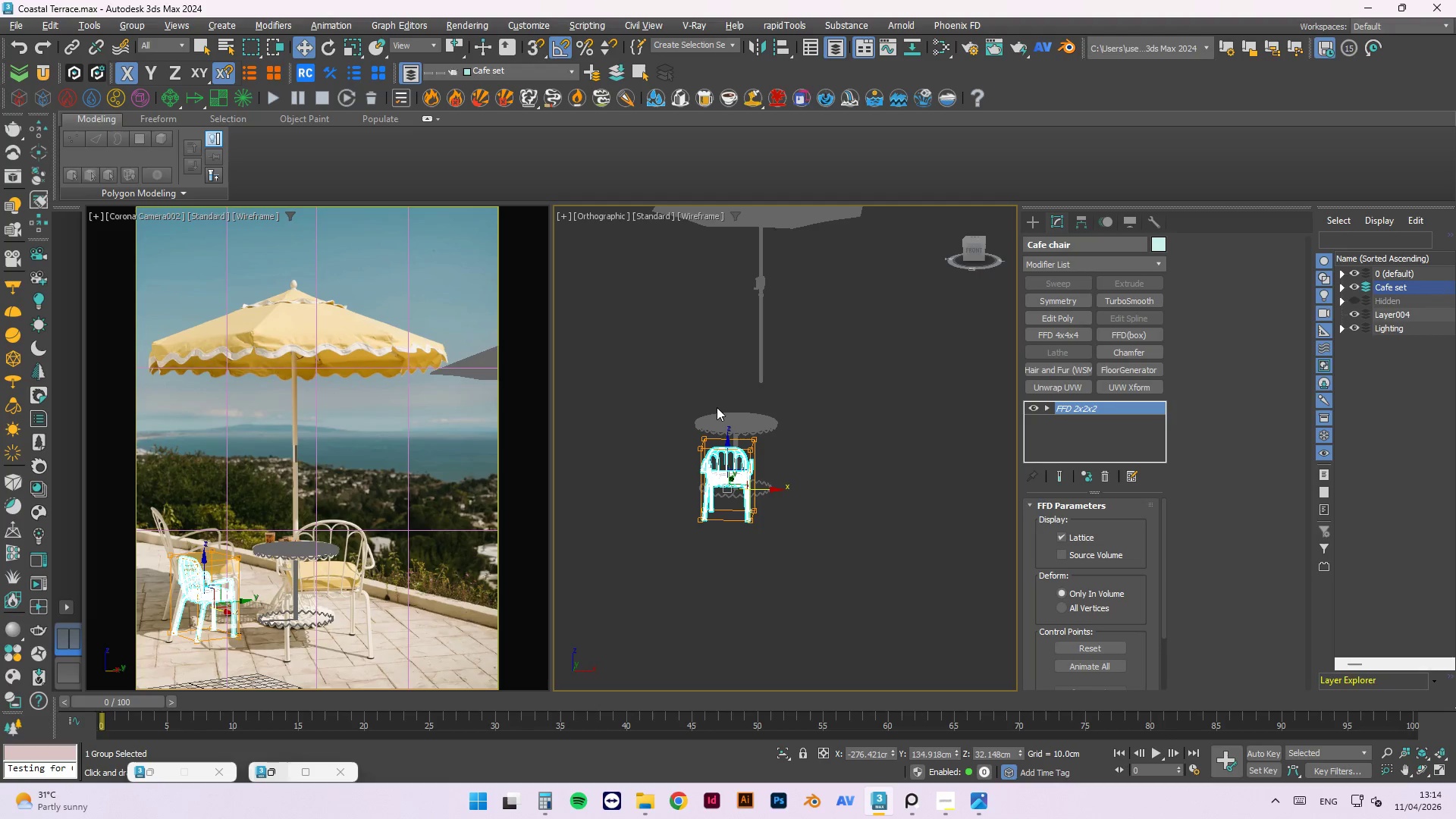 
key(1)
 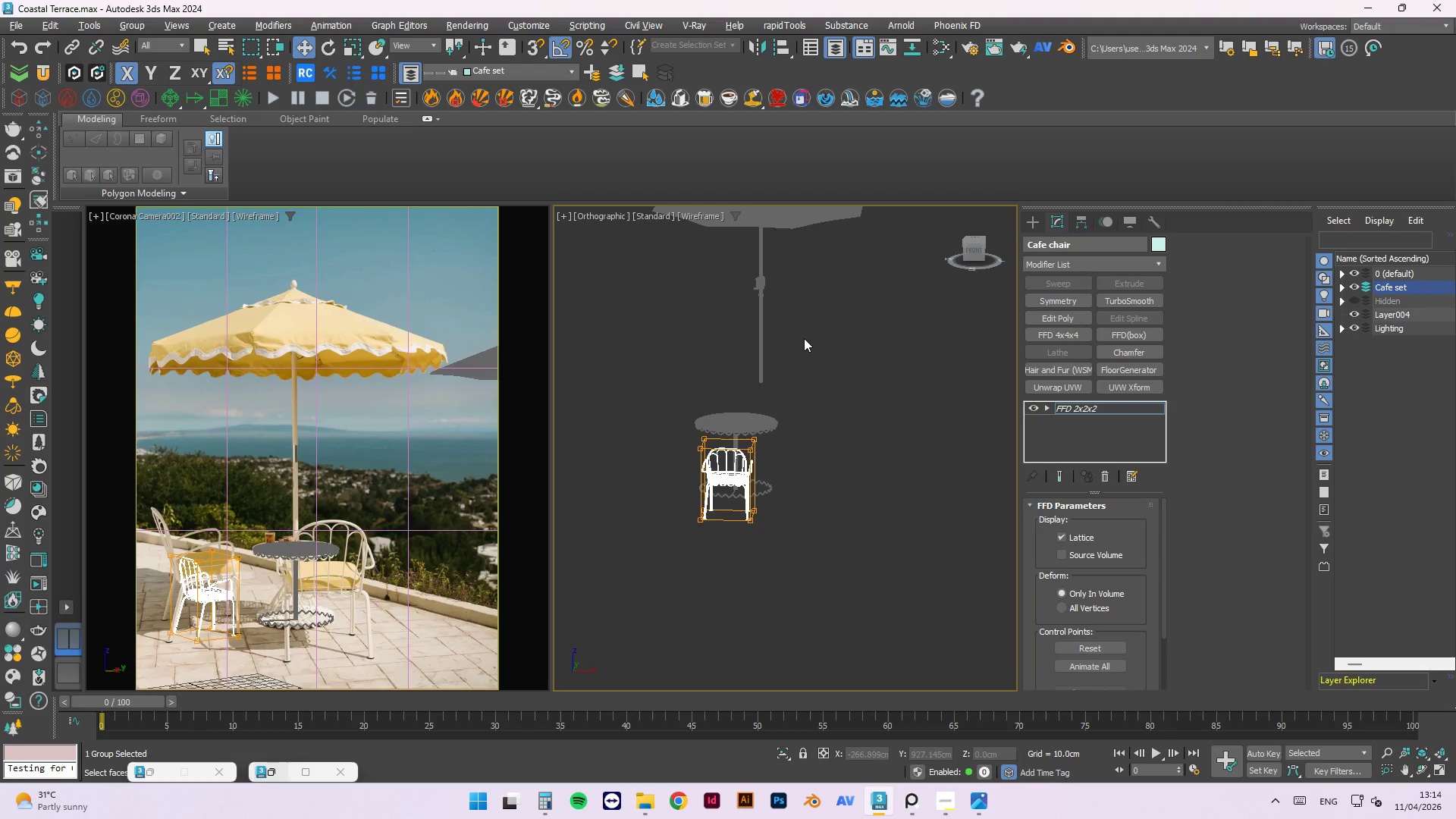 
left_click_drag(start_coordinate=[804, 337], to_coordinate=[642, 467])
 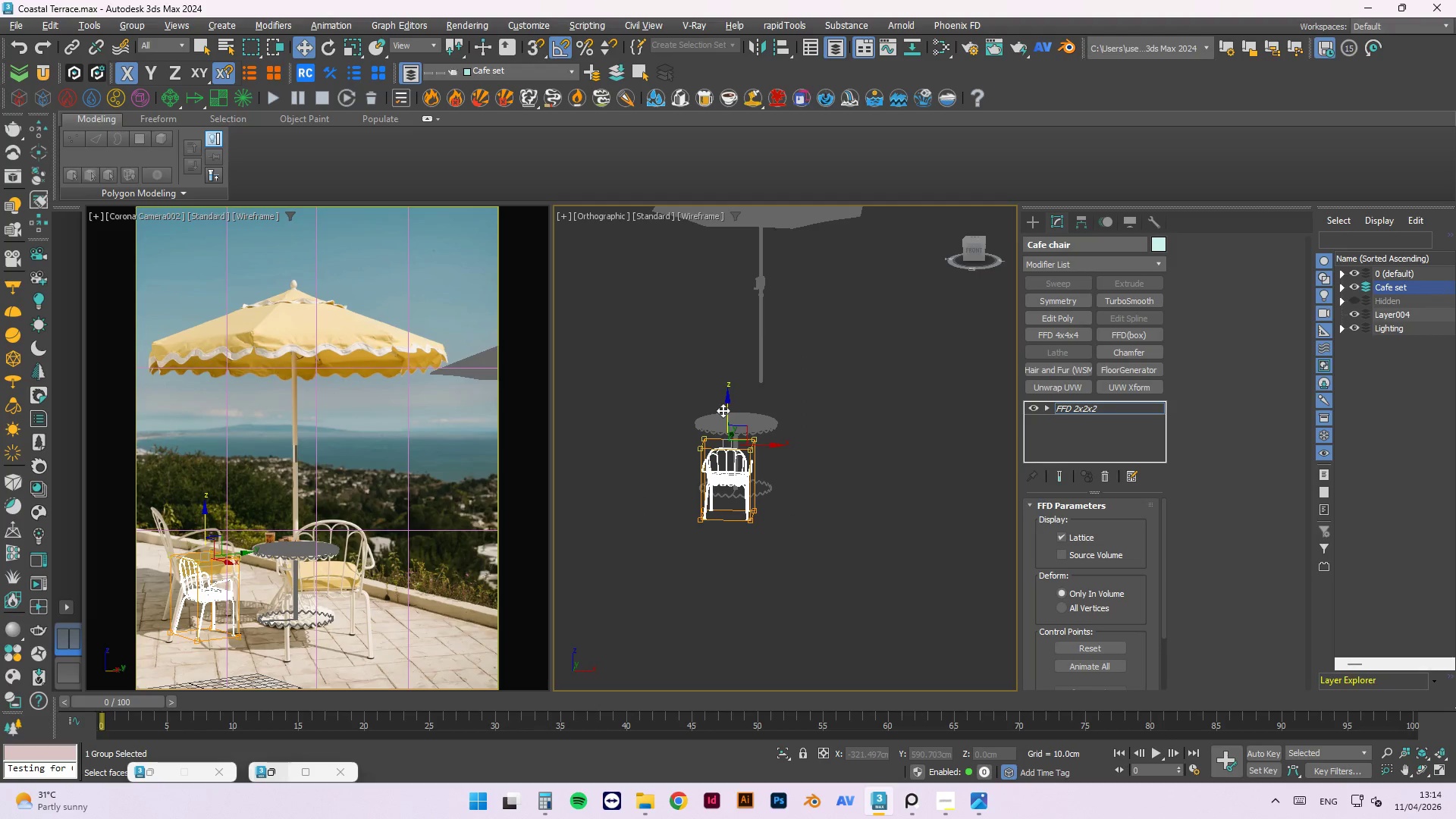 
left_click_drag(start_coordinate=[723, 410], to_coordinate=[676, 363])
 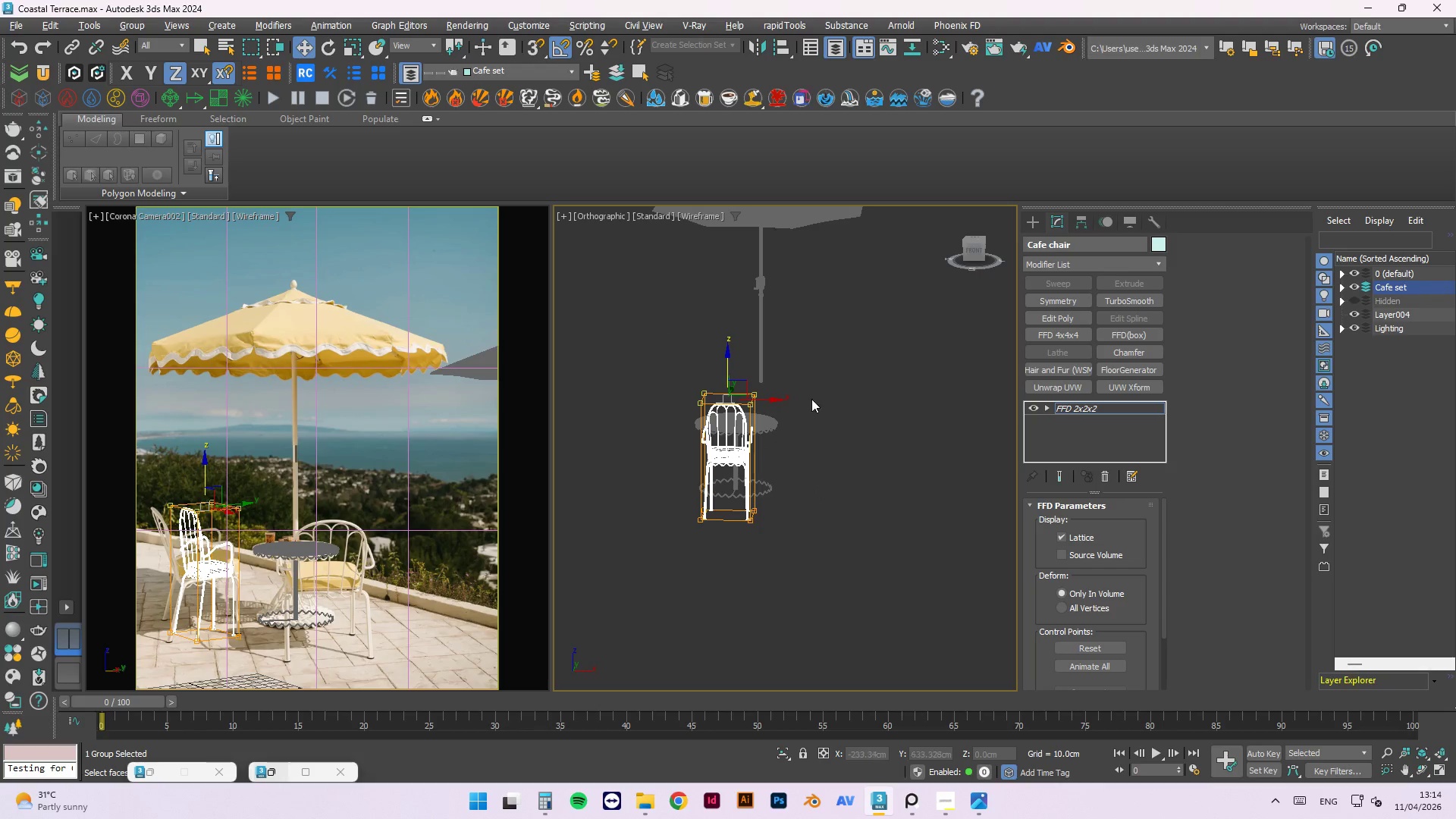 
left_click_drag(start_coordinate=[820, 337], to_coordinate=[734, 554])
 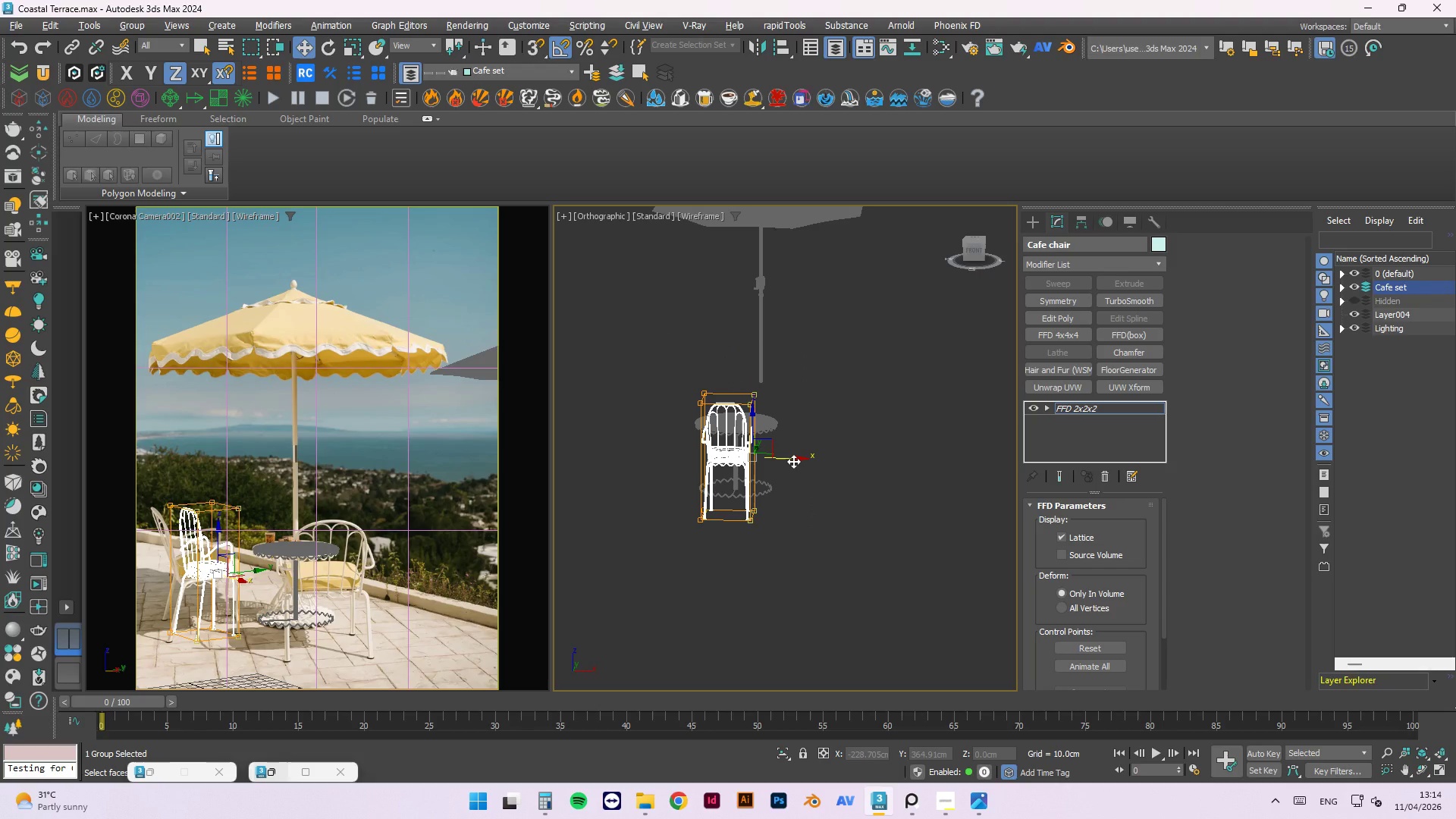 
left_click_drag(start_coordinate=[793, 461], to_coordinate=[804, 460])
 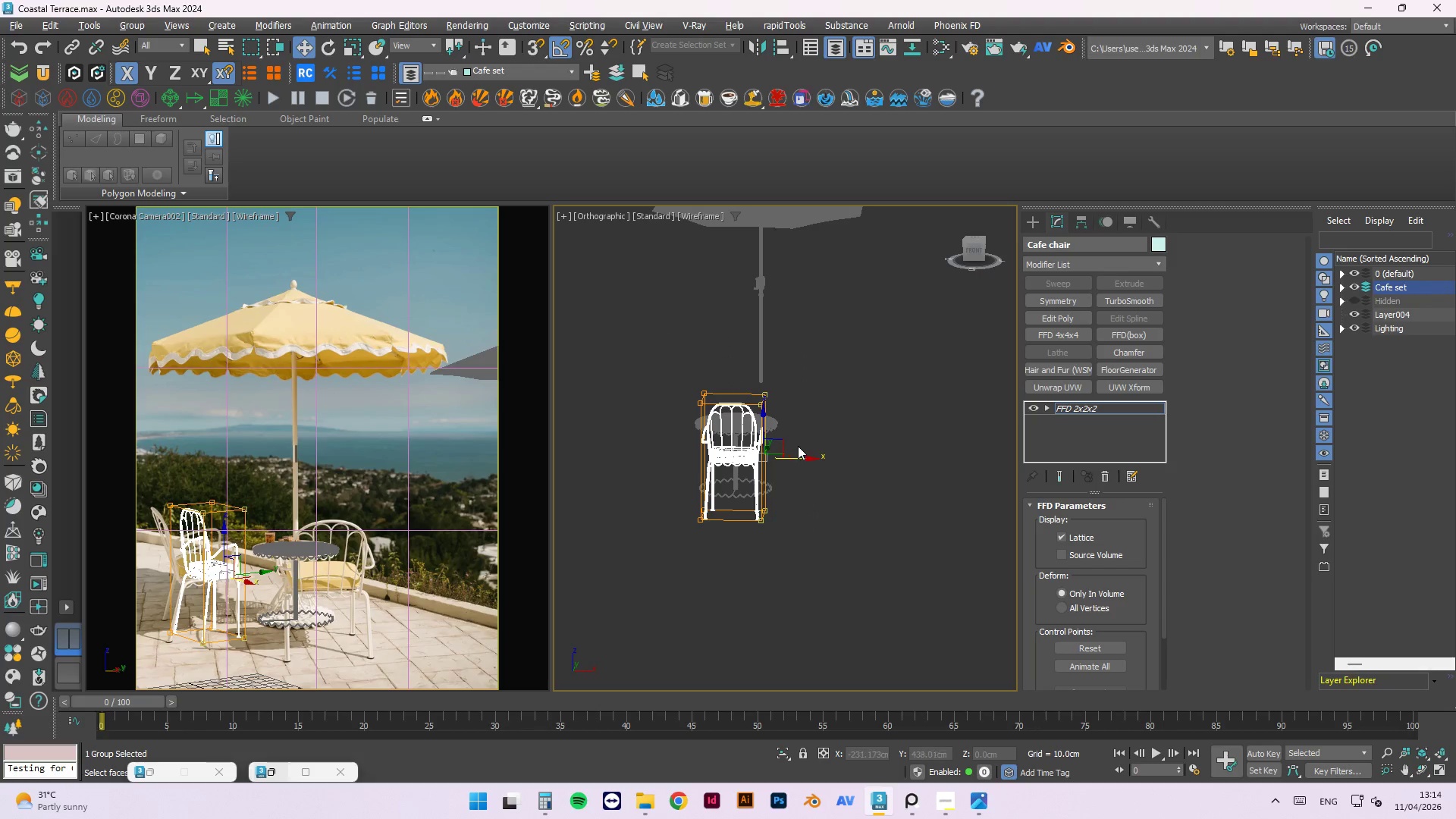 
hold_key(key=AltLeft, duration=1.5)
 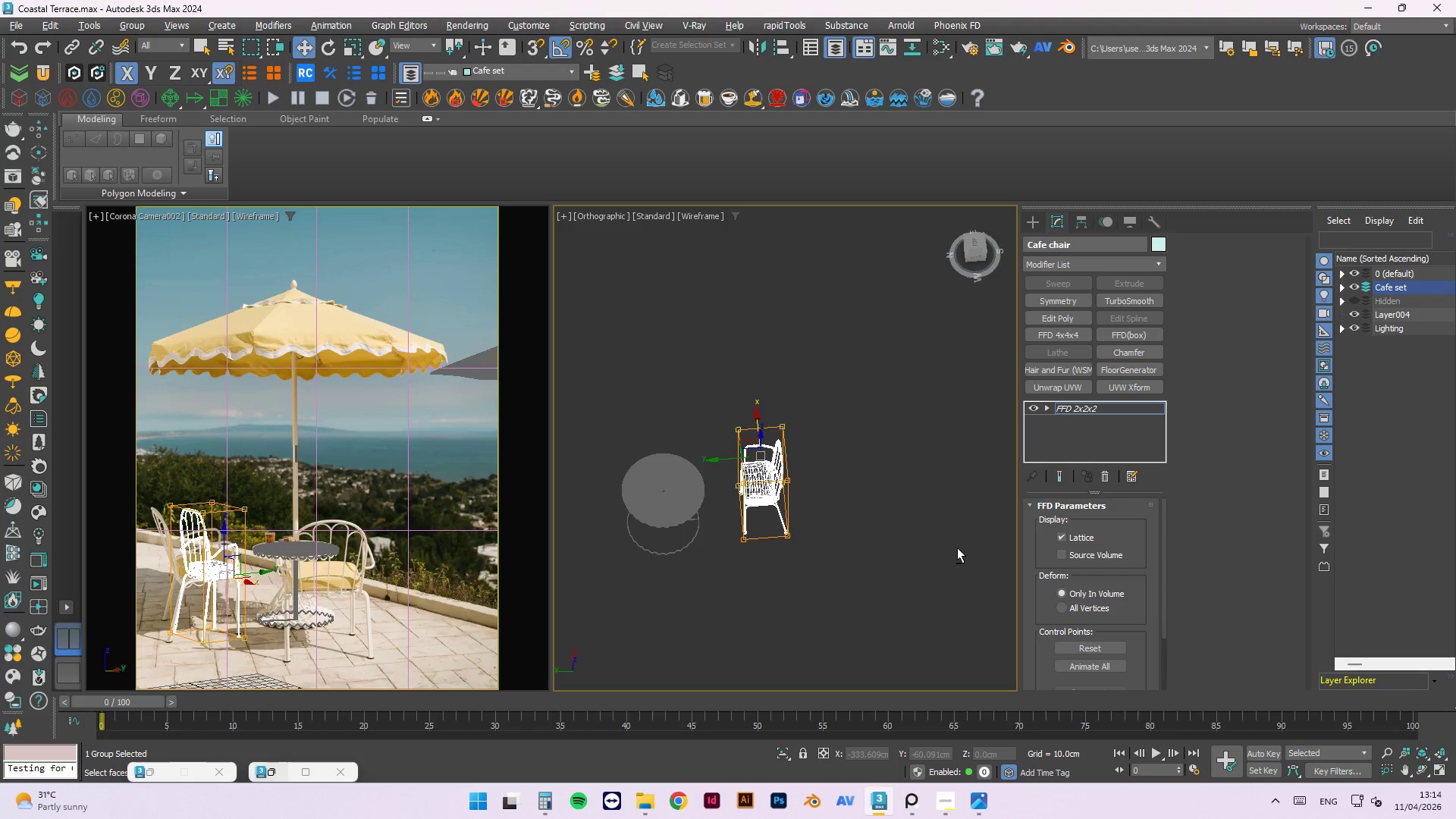 
hold_key(key=AltLeft, duration=0.8)
 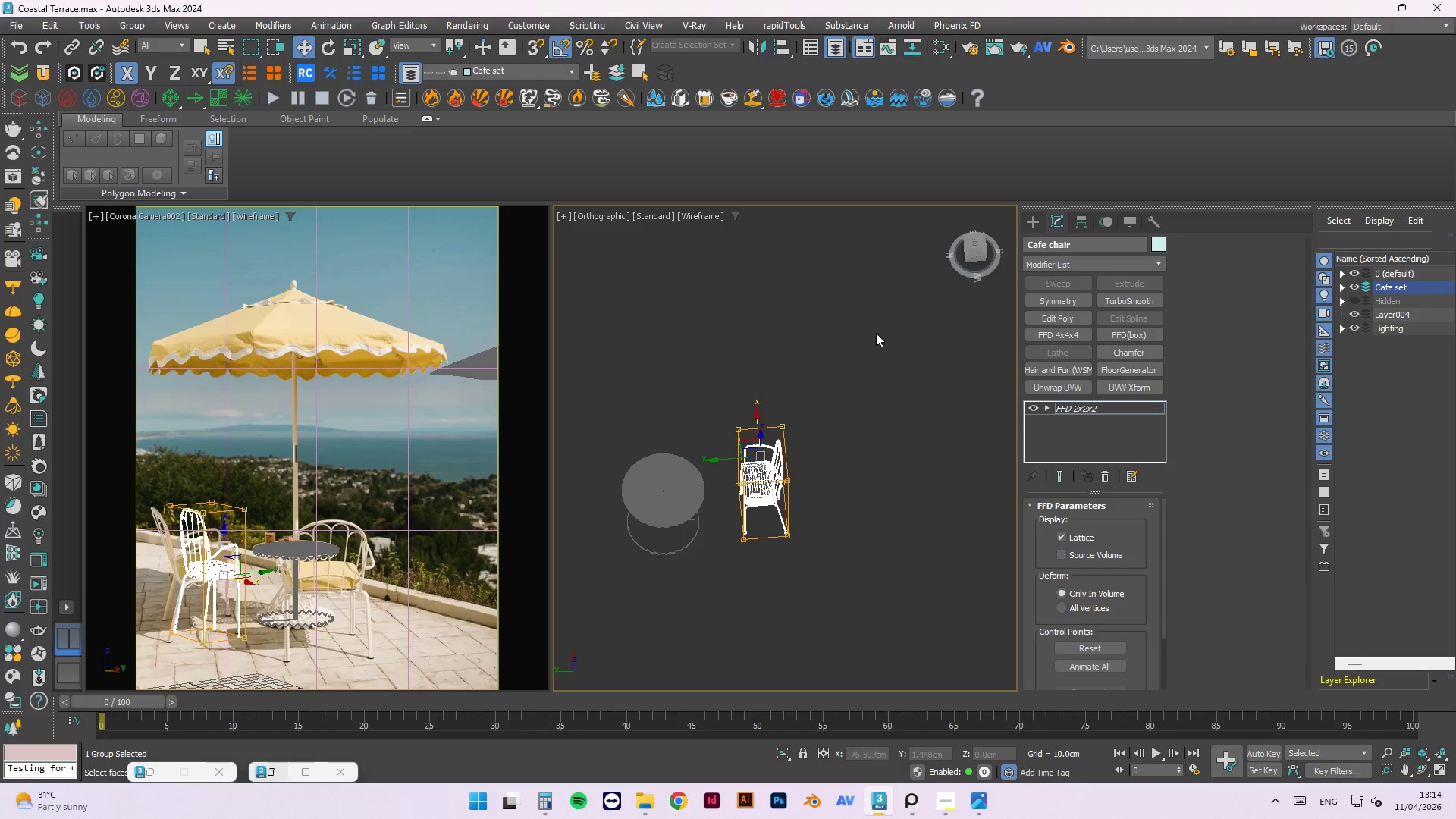 
left_click_drag(start_coordinate=[873, 336], to_coordinate=[767, 580])
 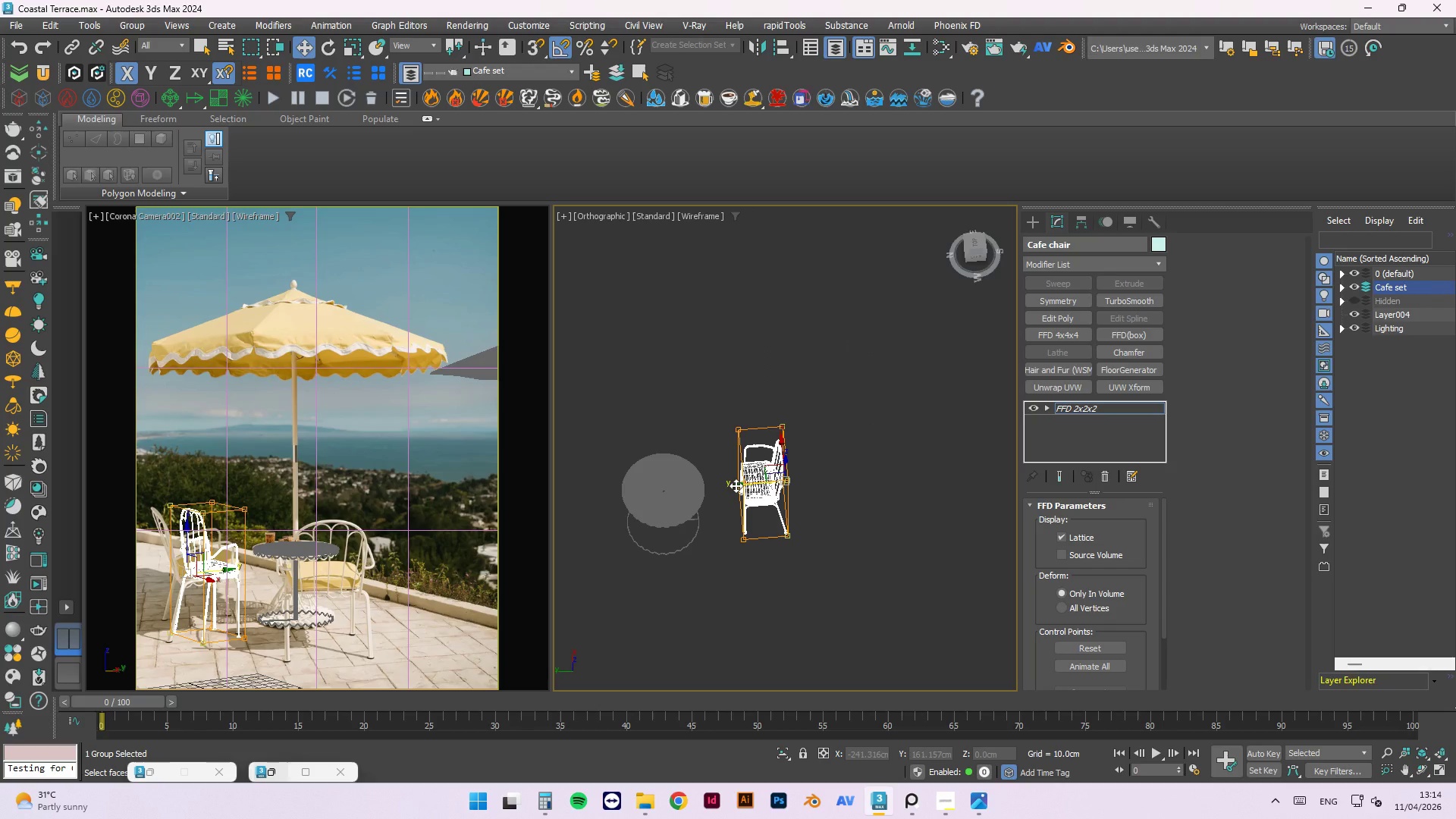 
wait(6.03)
 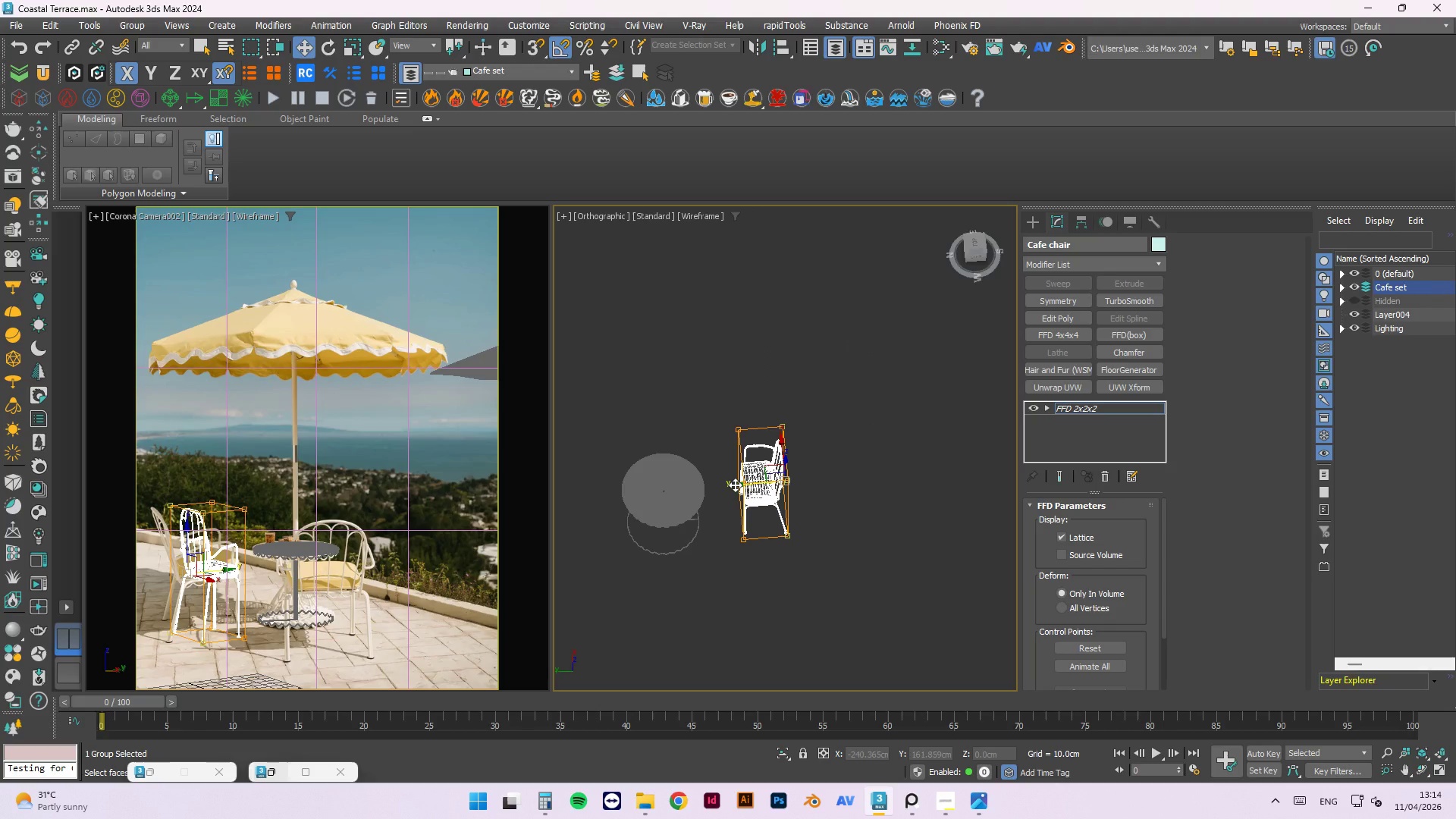 
left_click_drag(start_coordinate=[736, 485], to_coordinate=[774, 484])
 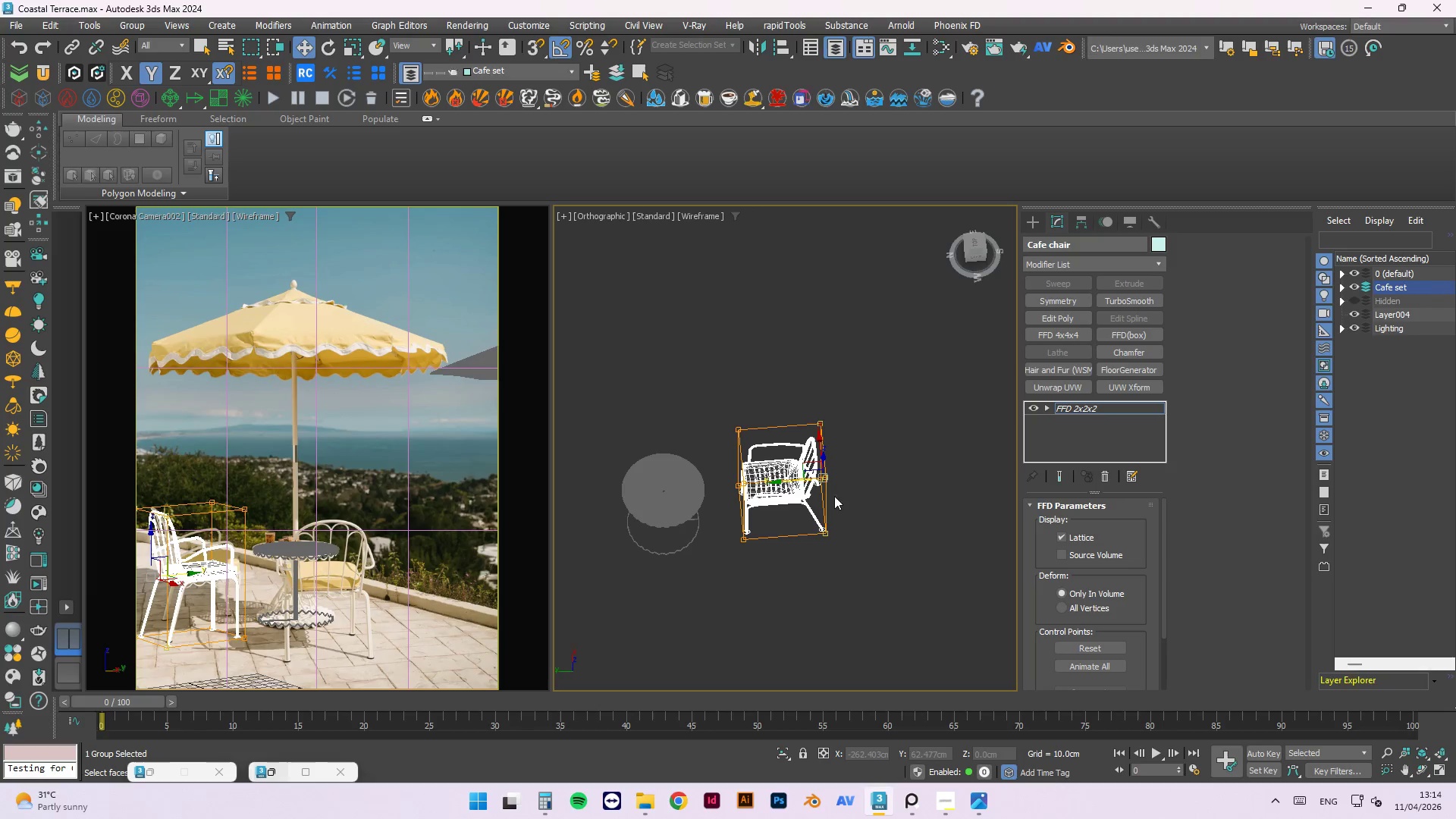 
hold_key(key=AltLeft, duration=0.94)
 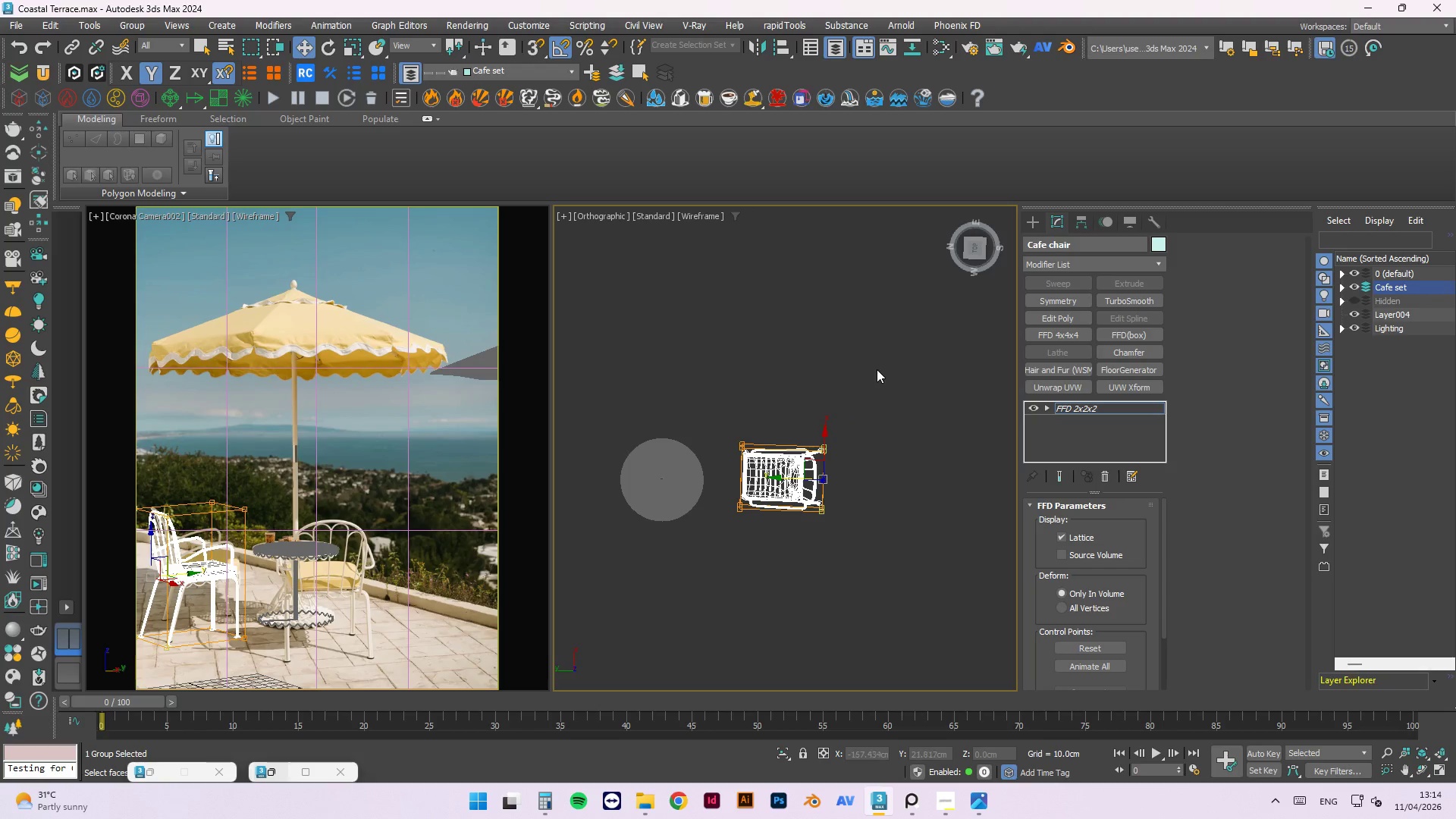 
left_click_drag(start_coordinate=[877, 370], to_coordinate=[790, 576])
 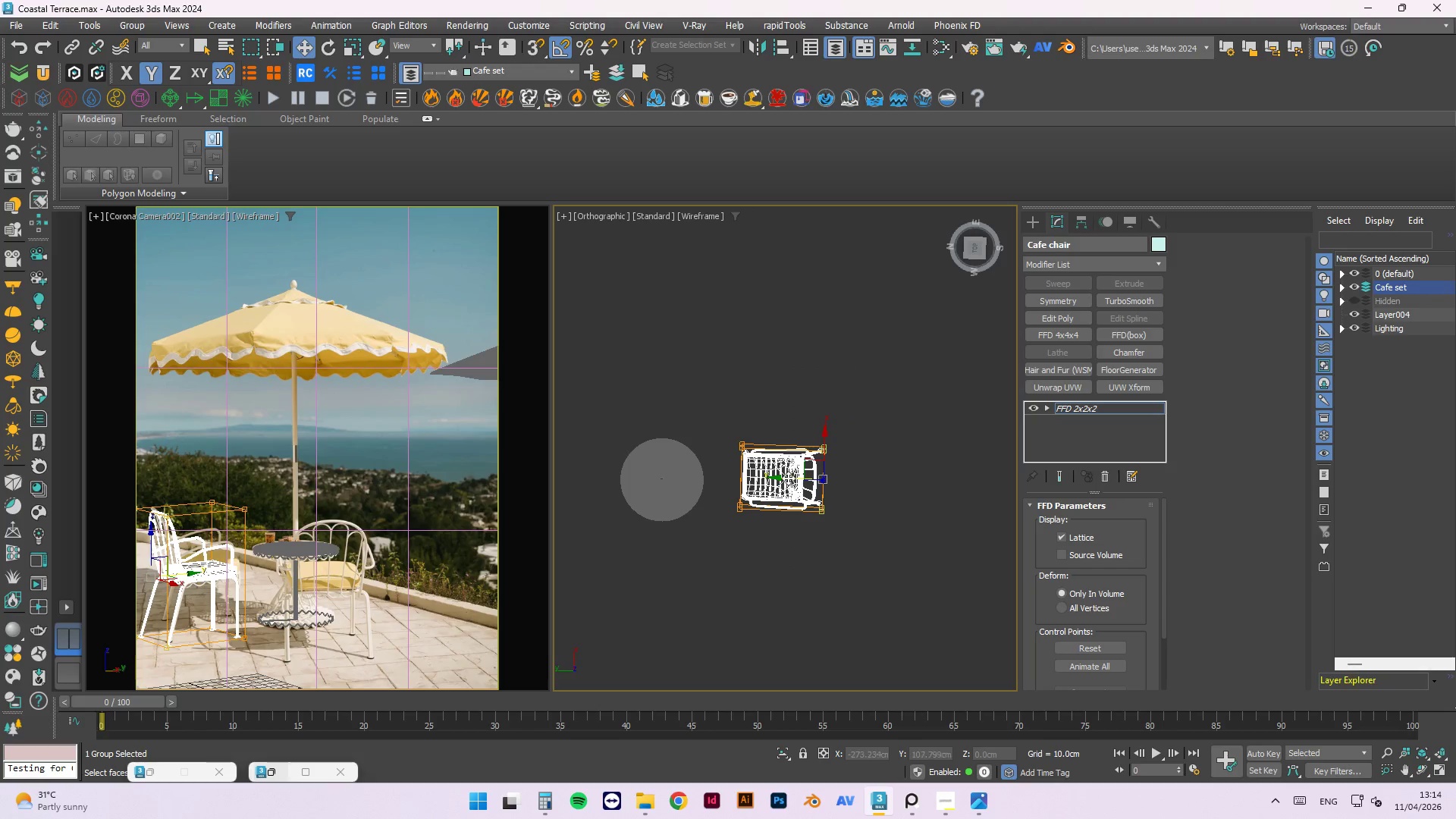 
left_click_drag(start_coordinate=[788, 478], to_coordinate=[777, 478])
 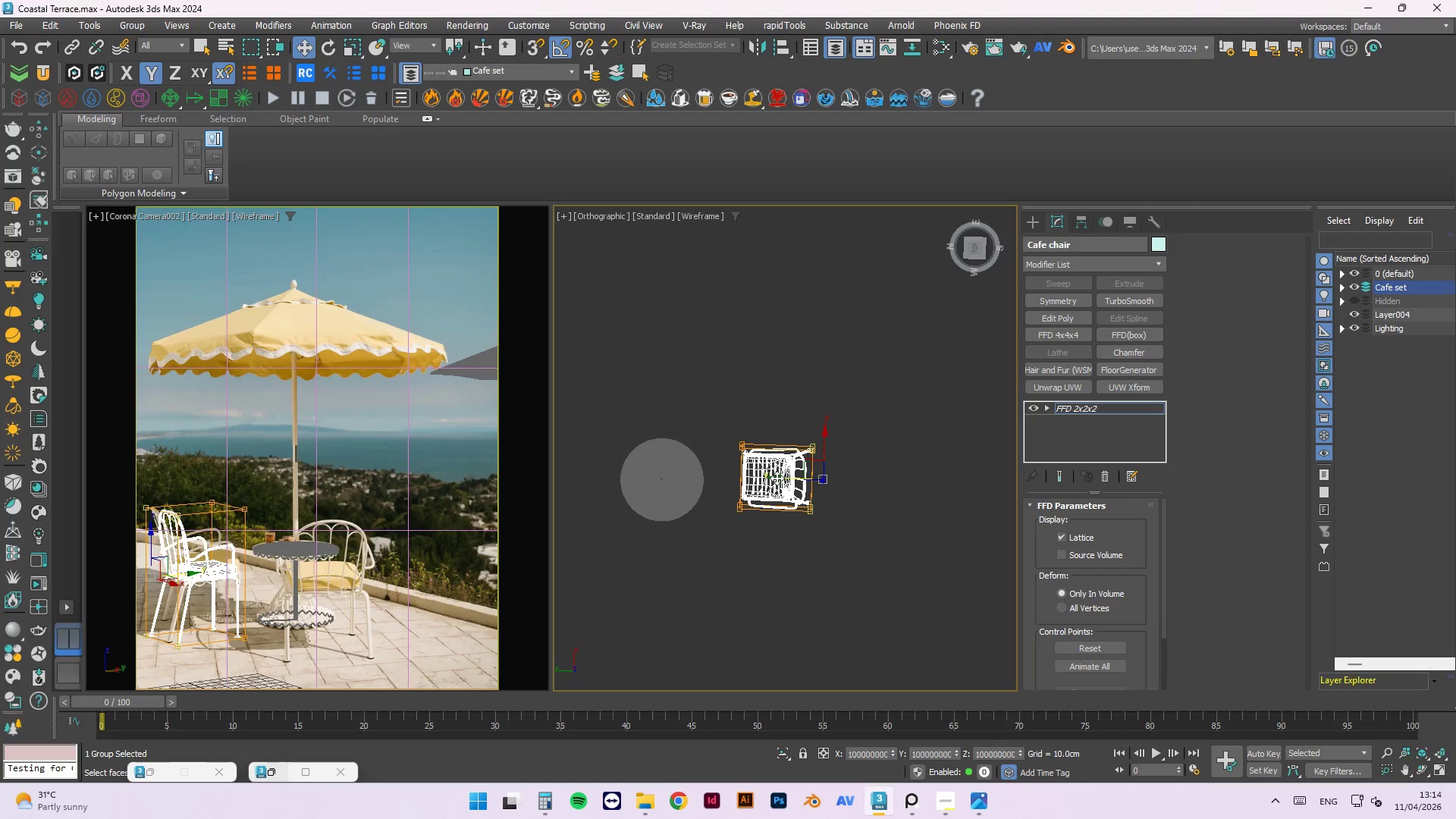 
double_click([777, 478])
 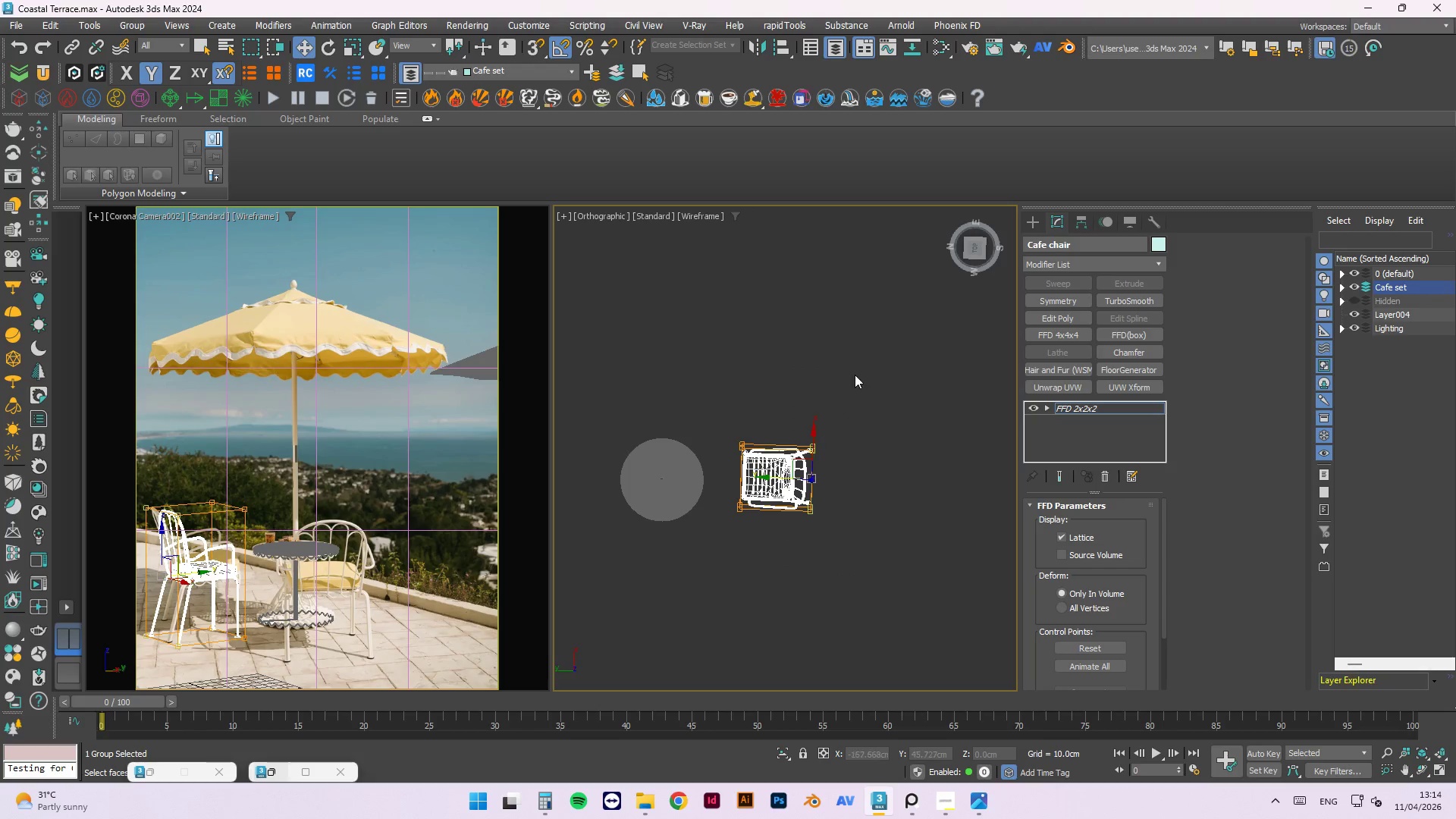 
left_click_drag(start_coordinate=[857, 364], to_coordinate=[719, 477])
 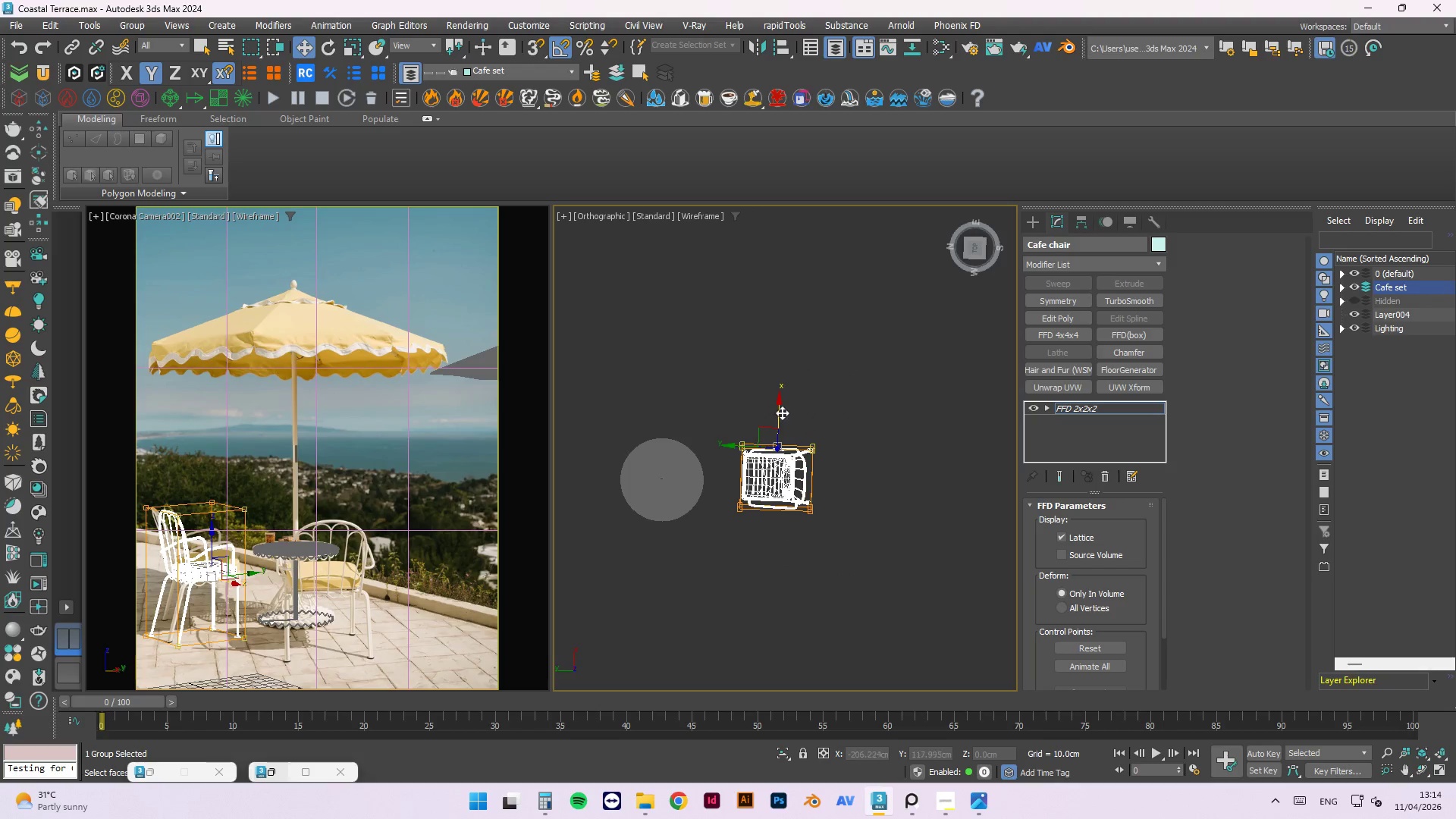 
left_click_drag(start_coordinate=[782, 412], to_coordinate=[784, 404])
 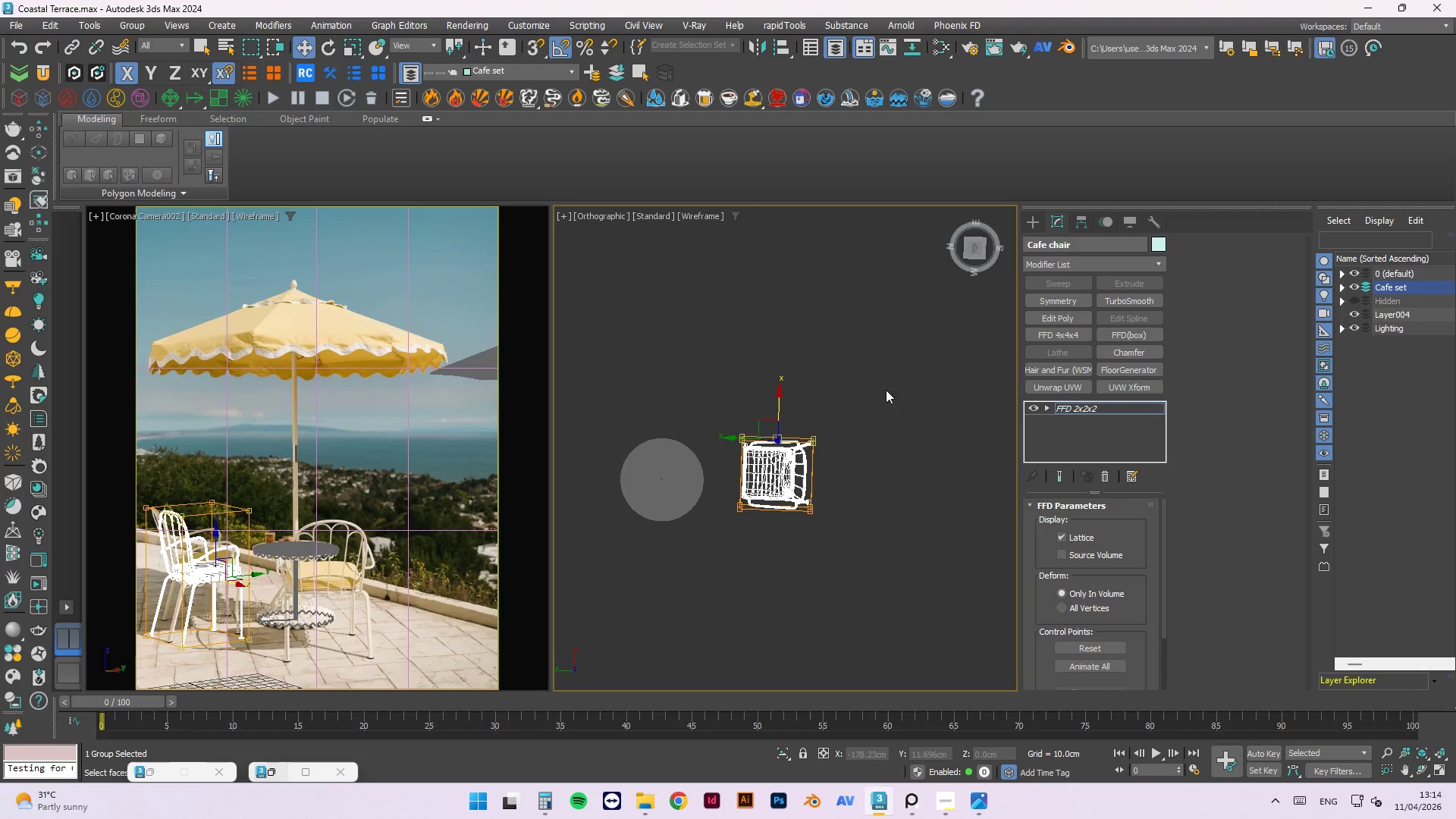 
left_click_drag(start_coordinate=[886, 390], to_coordinate=[797, 544])
 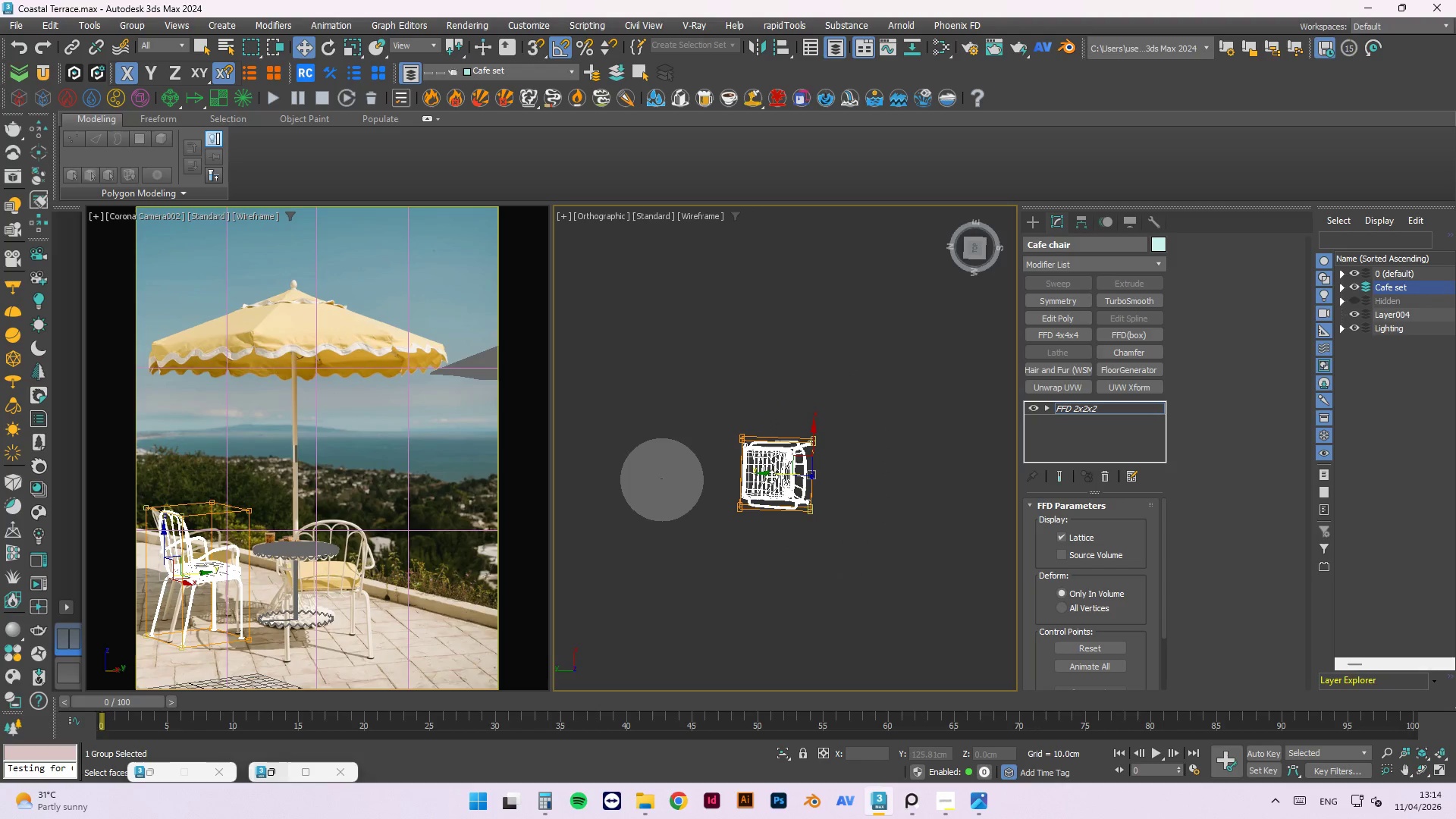 
left_click_drag(start_coordinate=[771, 474], to_coordinate=[776, 475])
 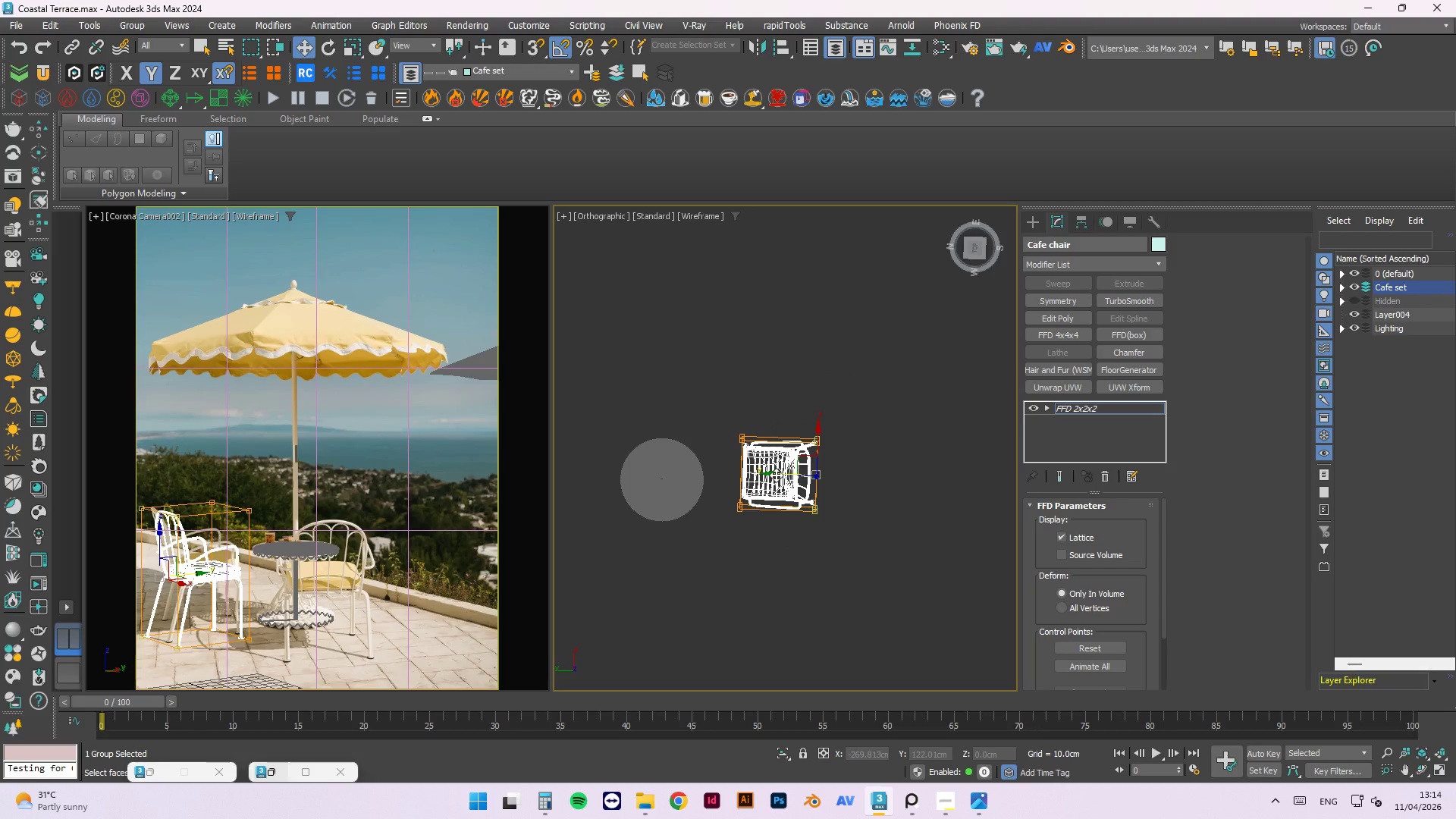 
left_click([839, 398])
 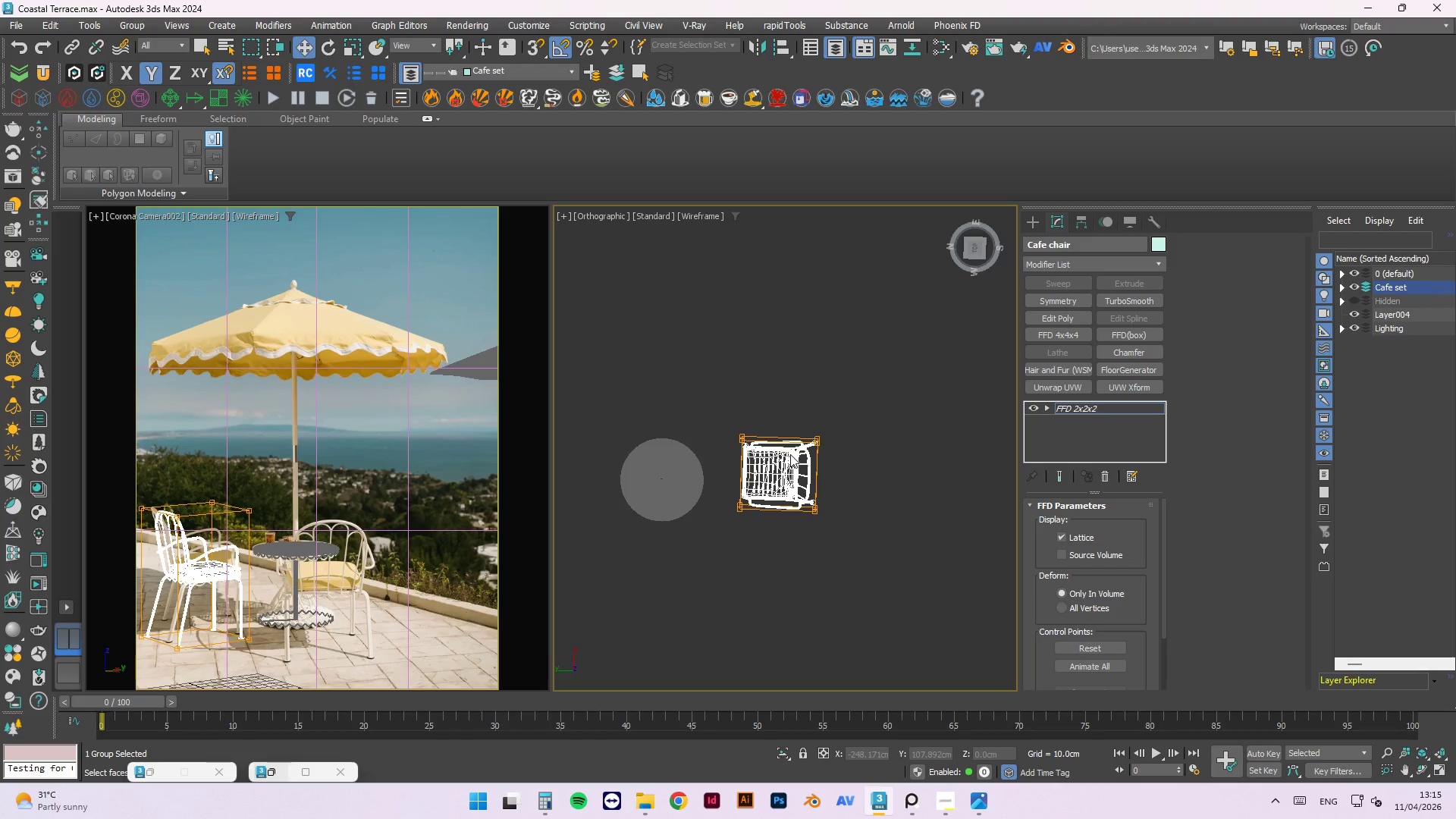 
key(W)
 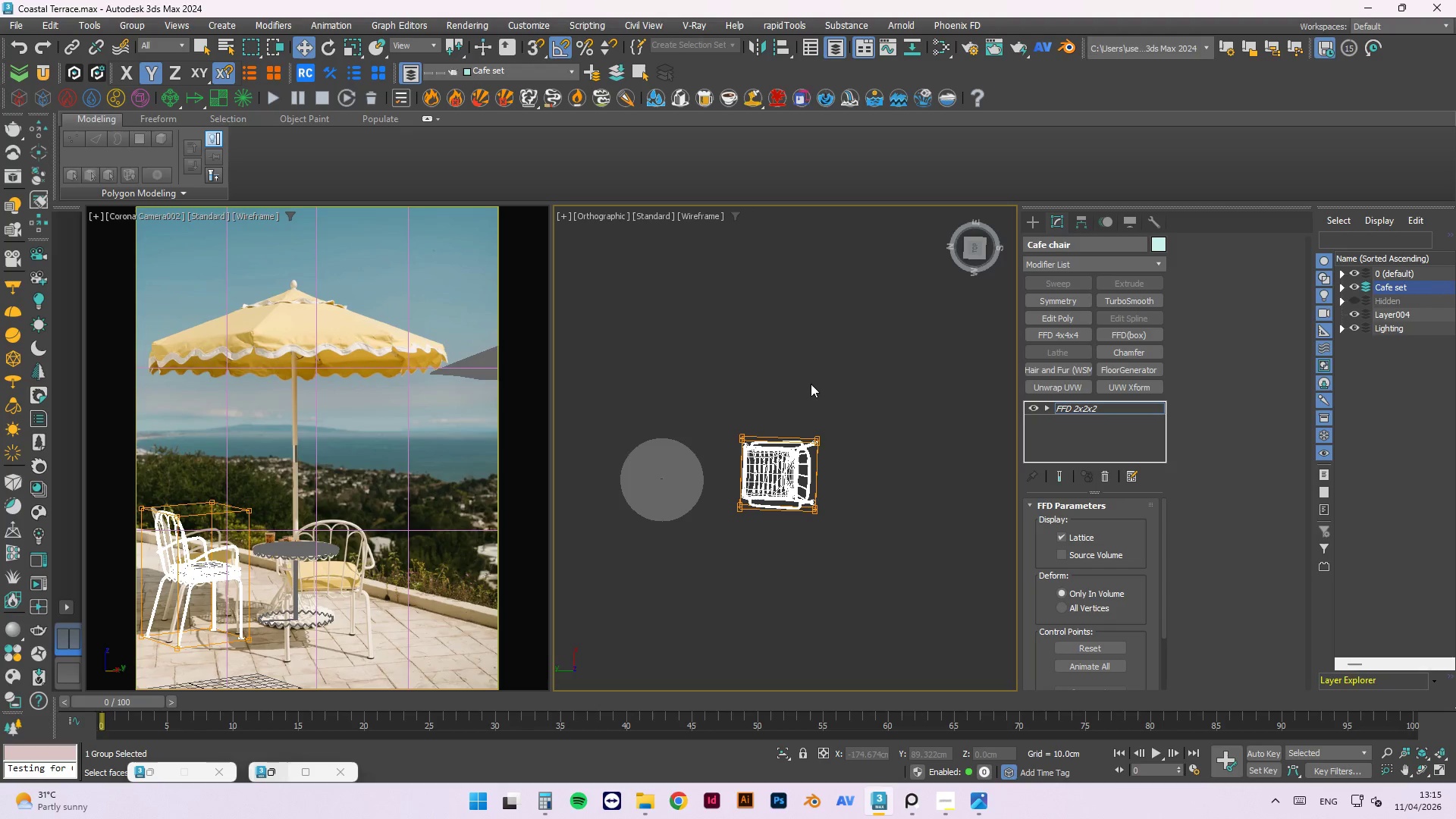 
left_click([811, 382])
 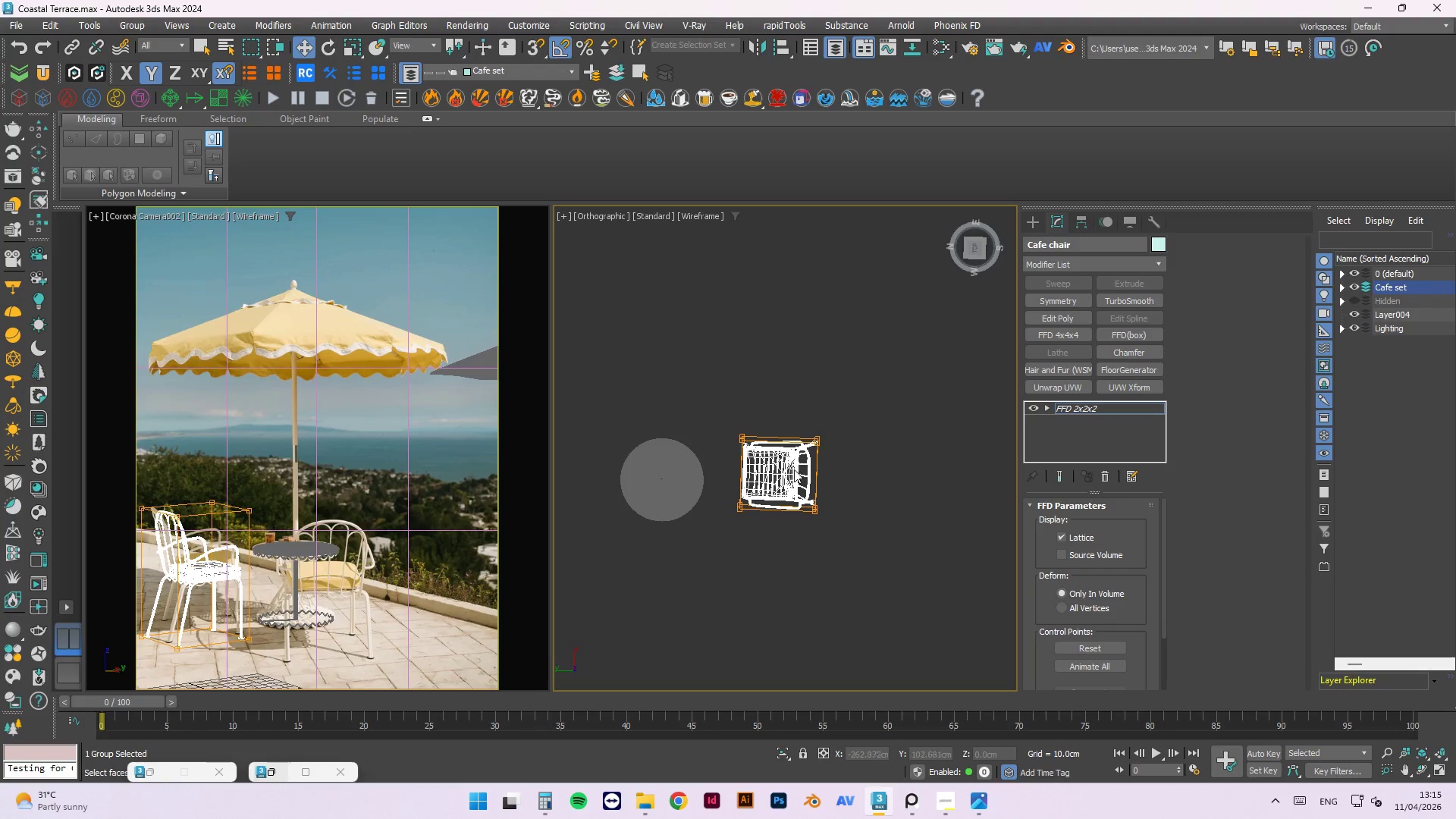 
left_click([790, 469])
 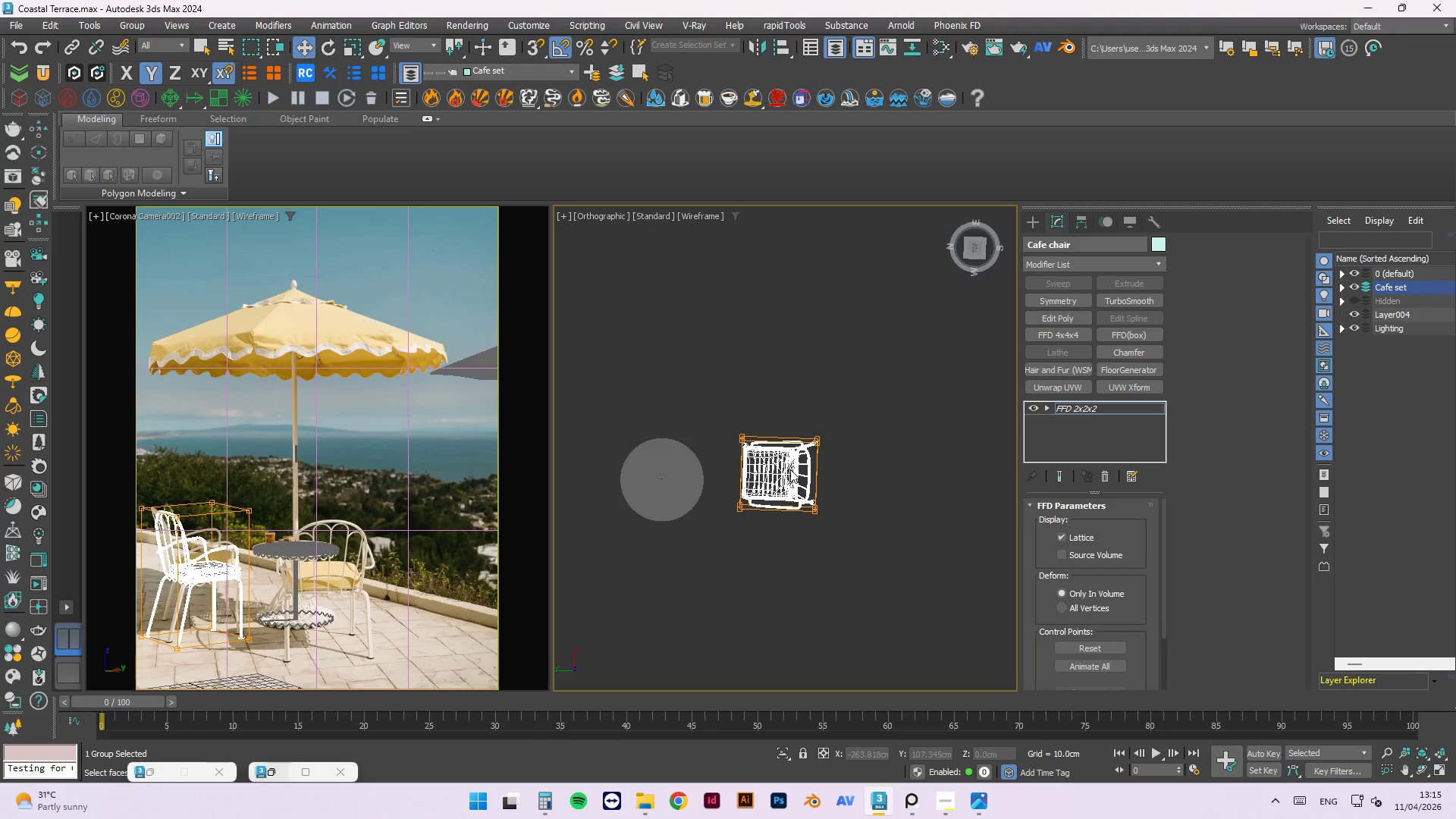 
right_click([790, 469])
 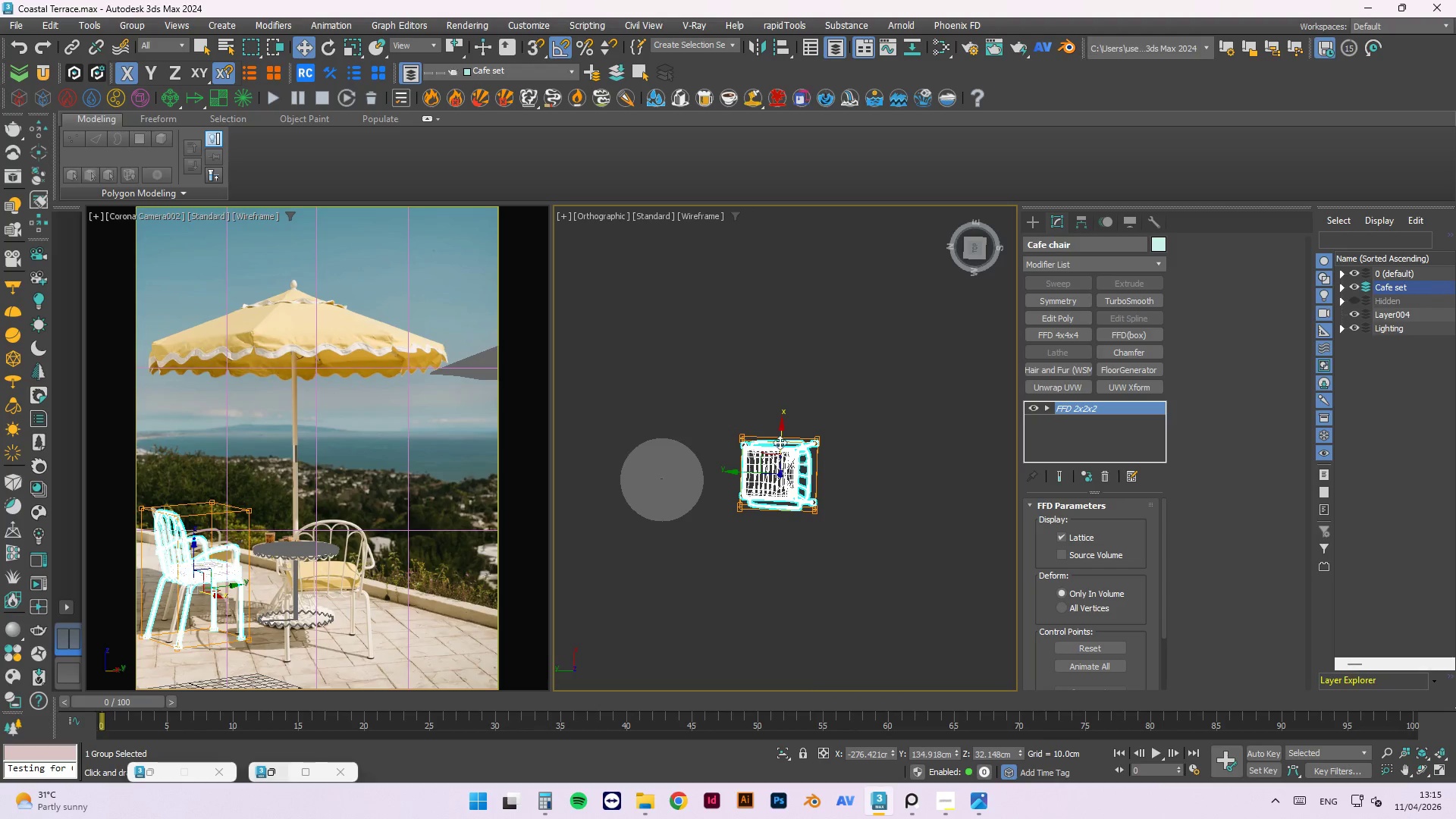 
hold_key(key=ShiftLeft, duration=0.98)
left_click_drag(start_coordinate=[782, 428], to_coordinate=[786, 526])
 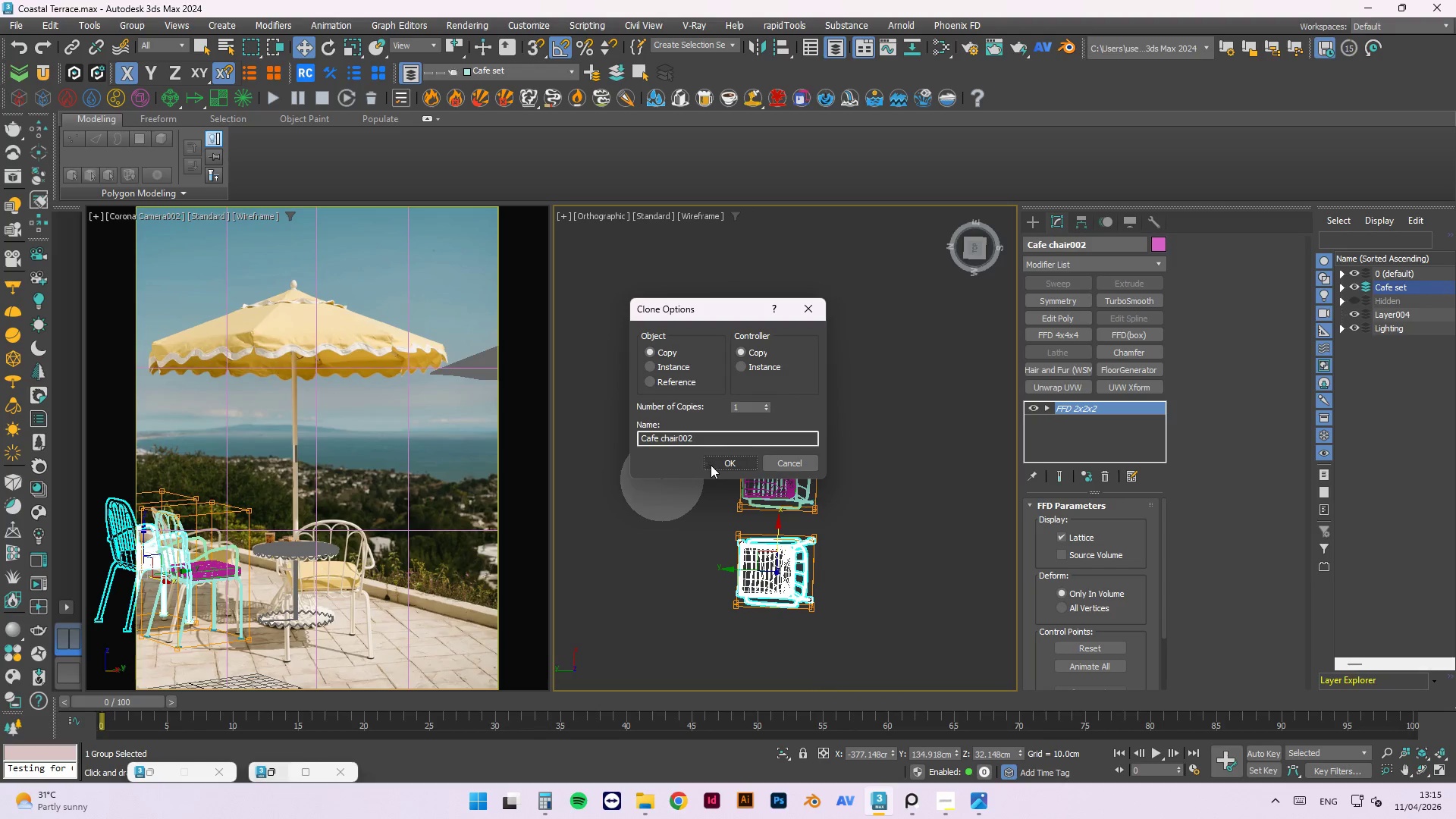 
left_click([717, 463])
 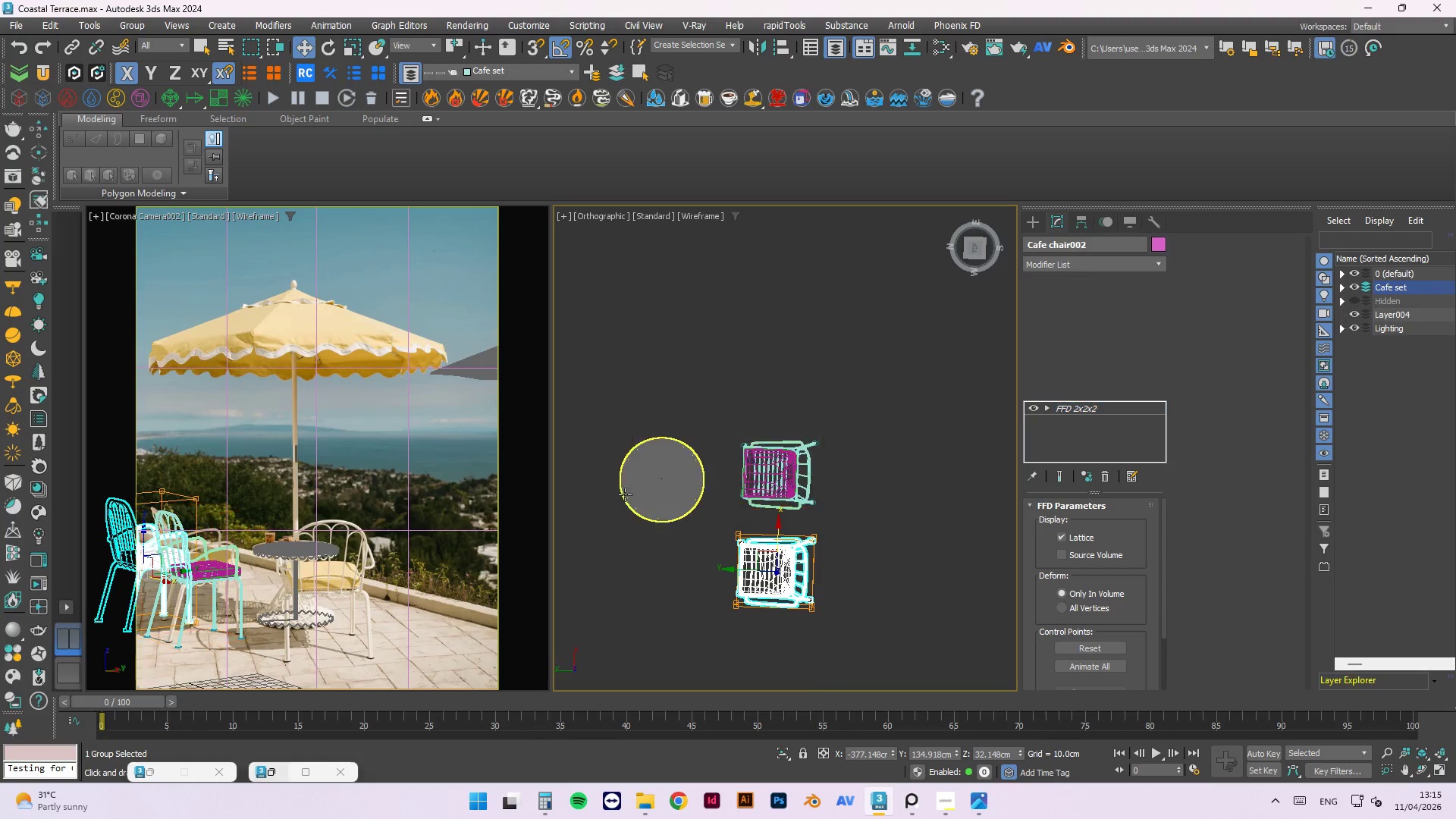 
scroll: coordinate [619, 497], scroll_direction: down, amount: 2.0
 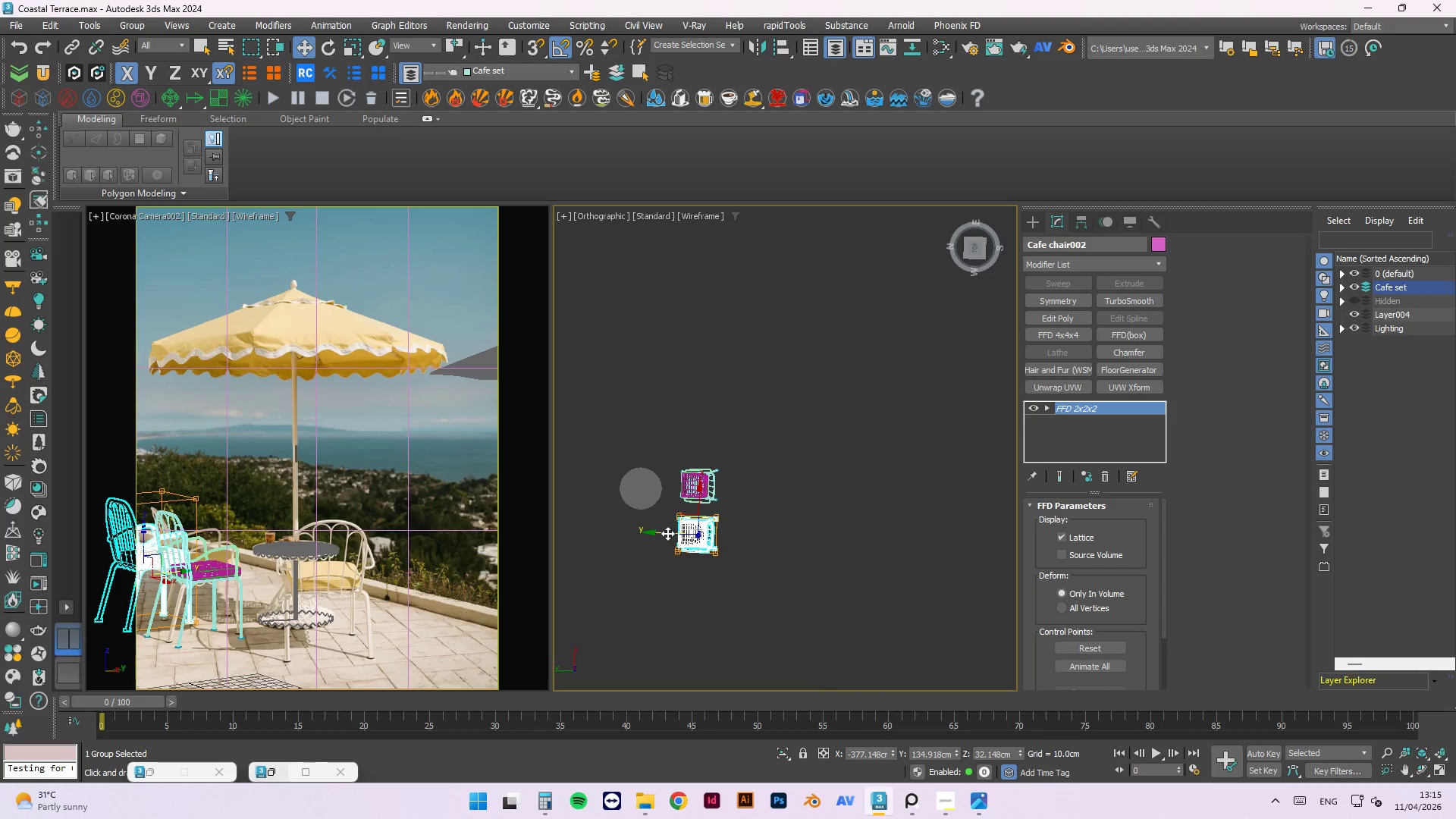 
left_click_drag(start_coordinate=[663, 534], to_coordinate=[1045, 578])
 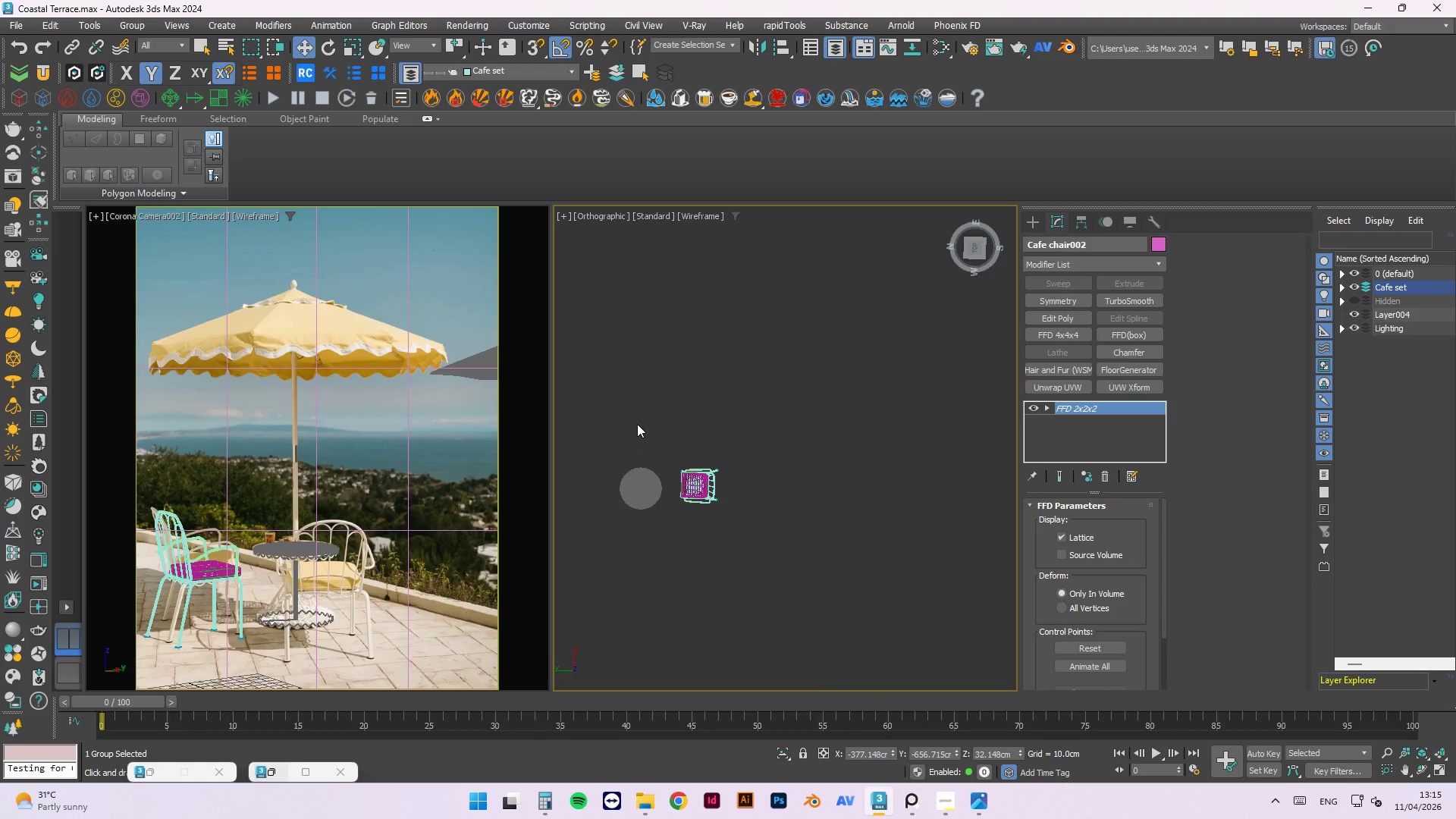 
left_click([746, 513])
 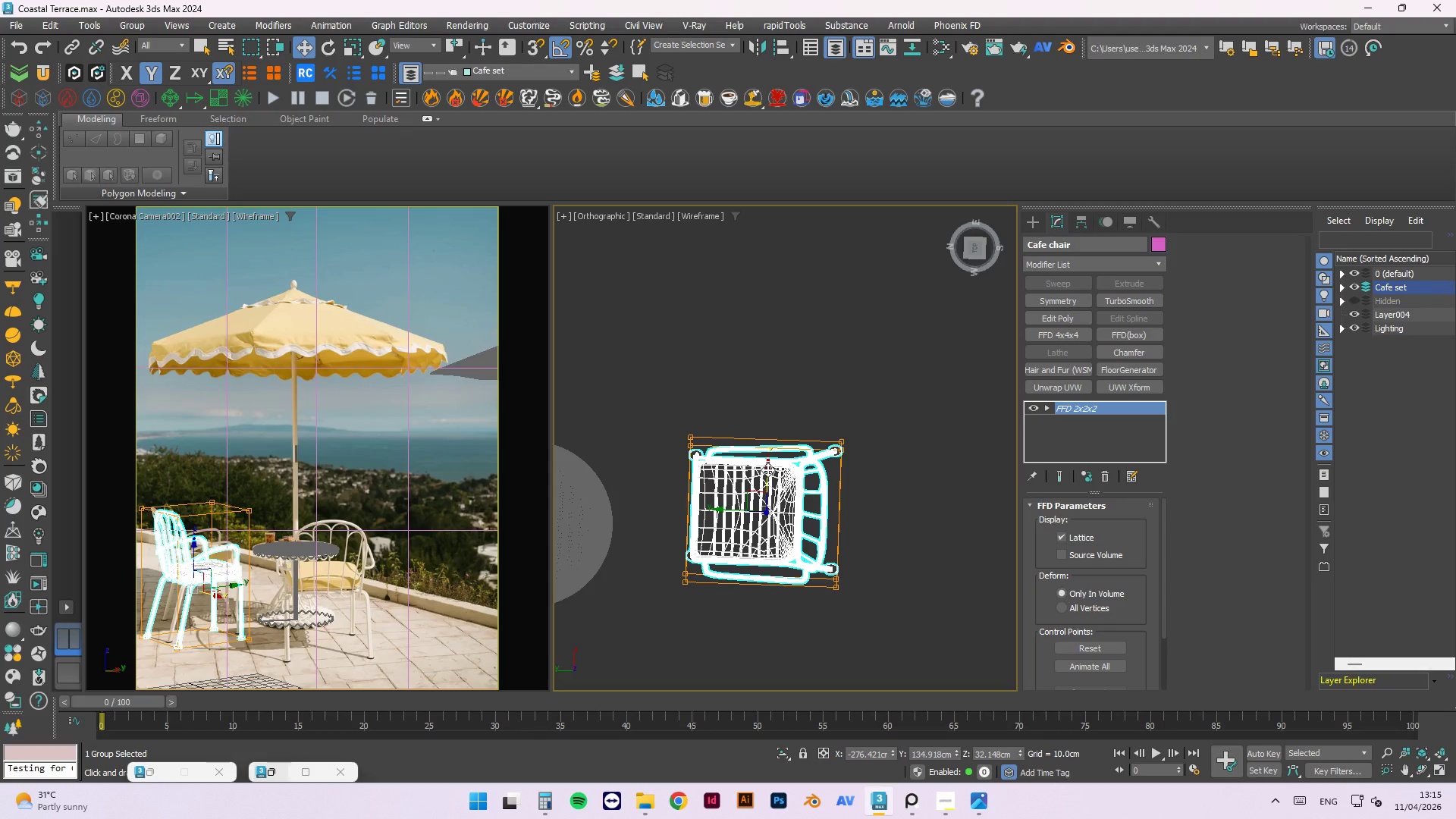 
scroll: coordinate [746, 513], scroll_direction: up, amount: 4.0
 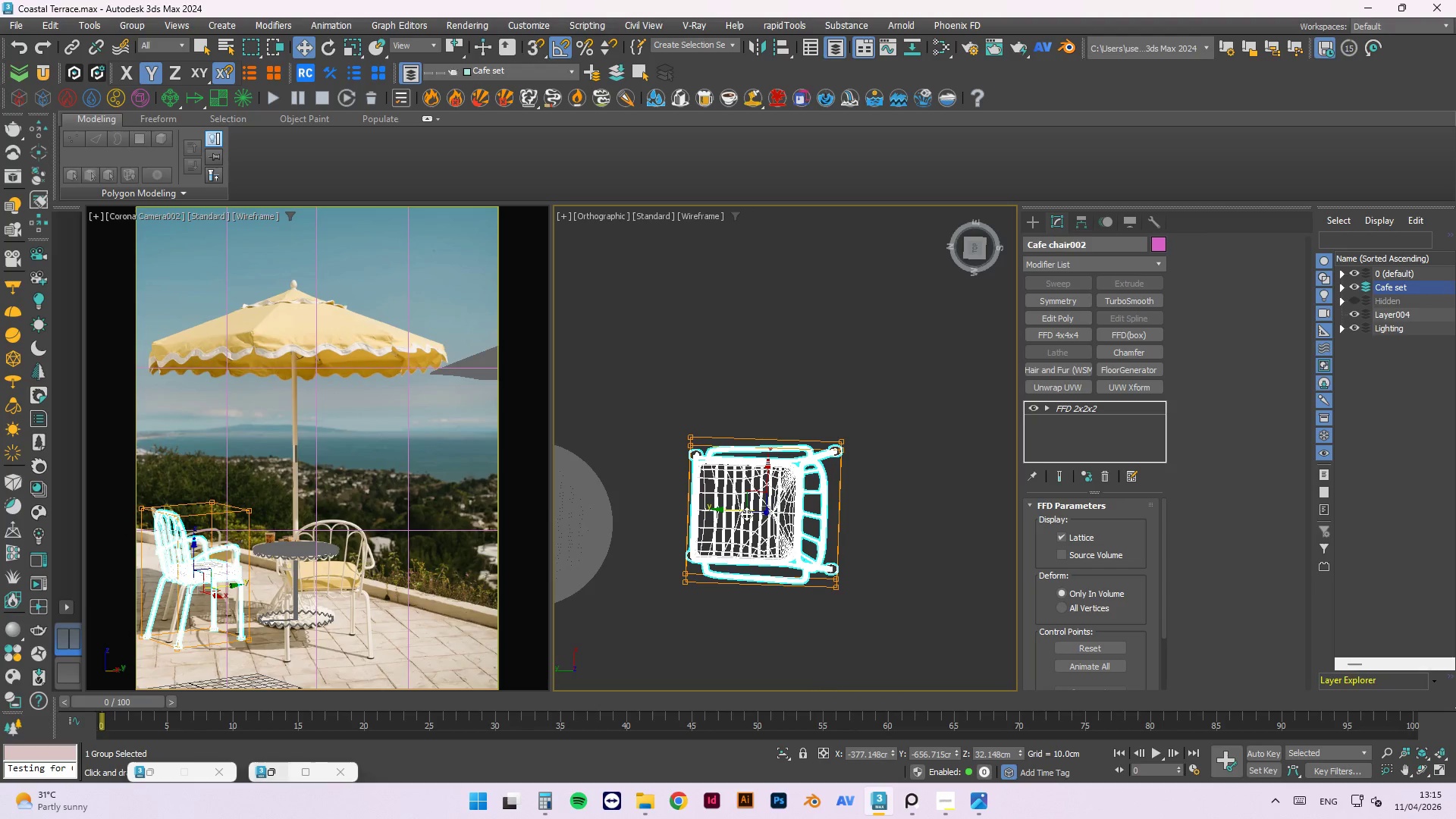 
left_click_drag(start_coordinate=[767, 469], to_coordinate=[774, 502])
 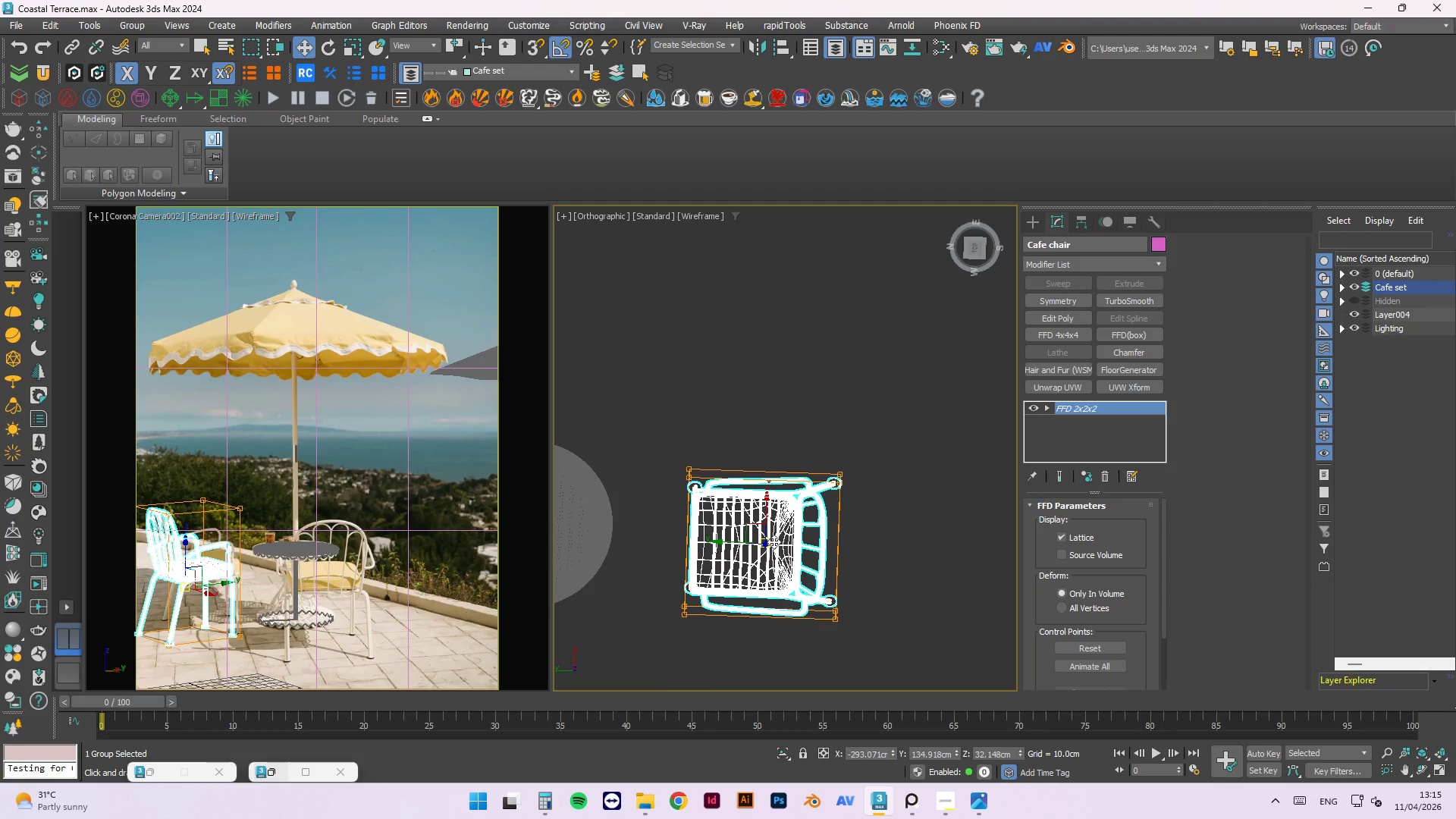 
key(E)
 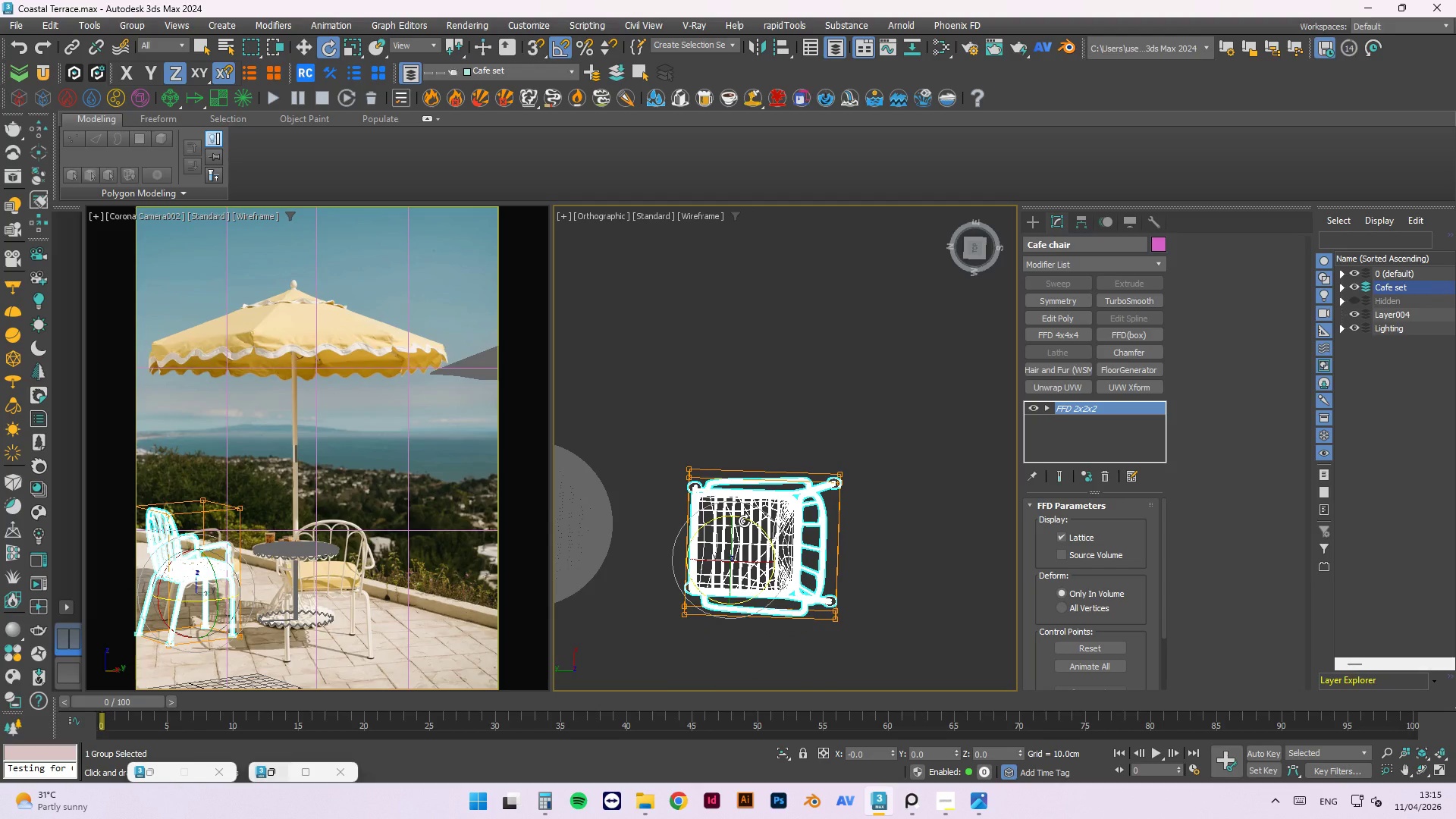 
left_click_drag(start_coordinate=[744, 521], to_coordinate=[756, 519])
 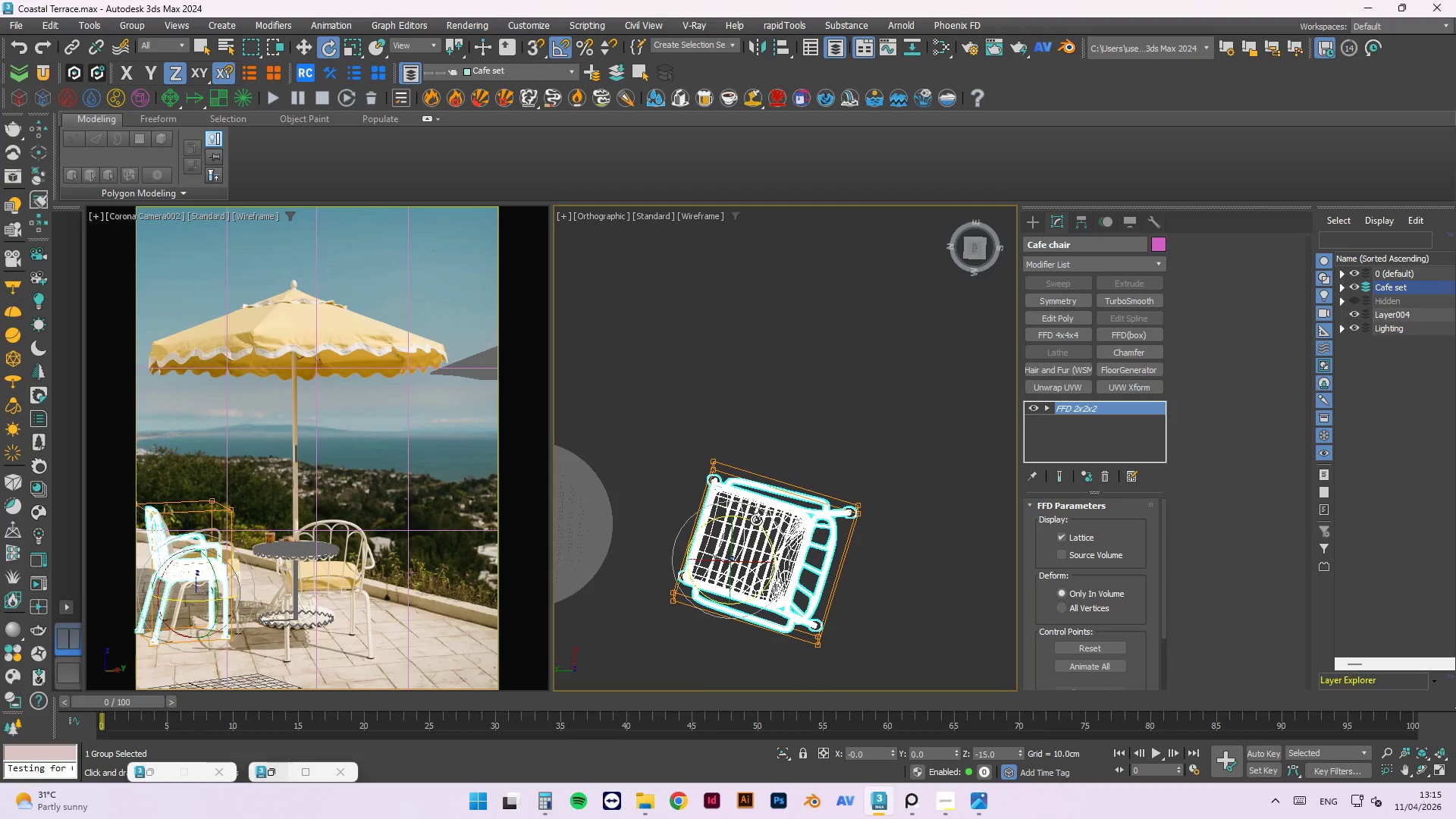 
key(W)
 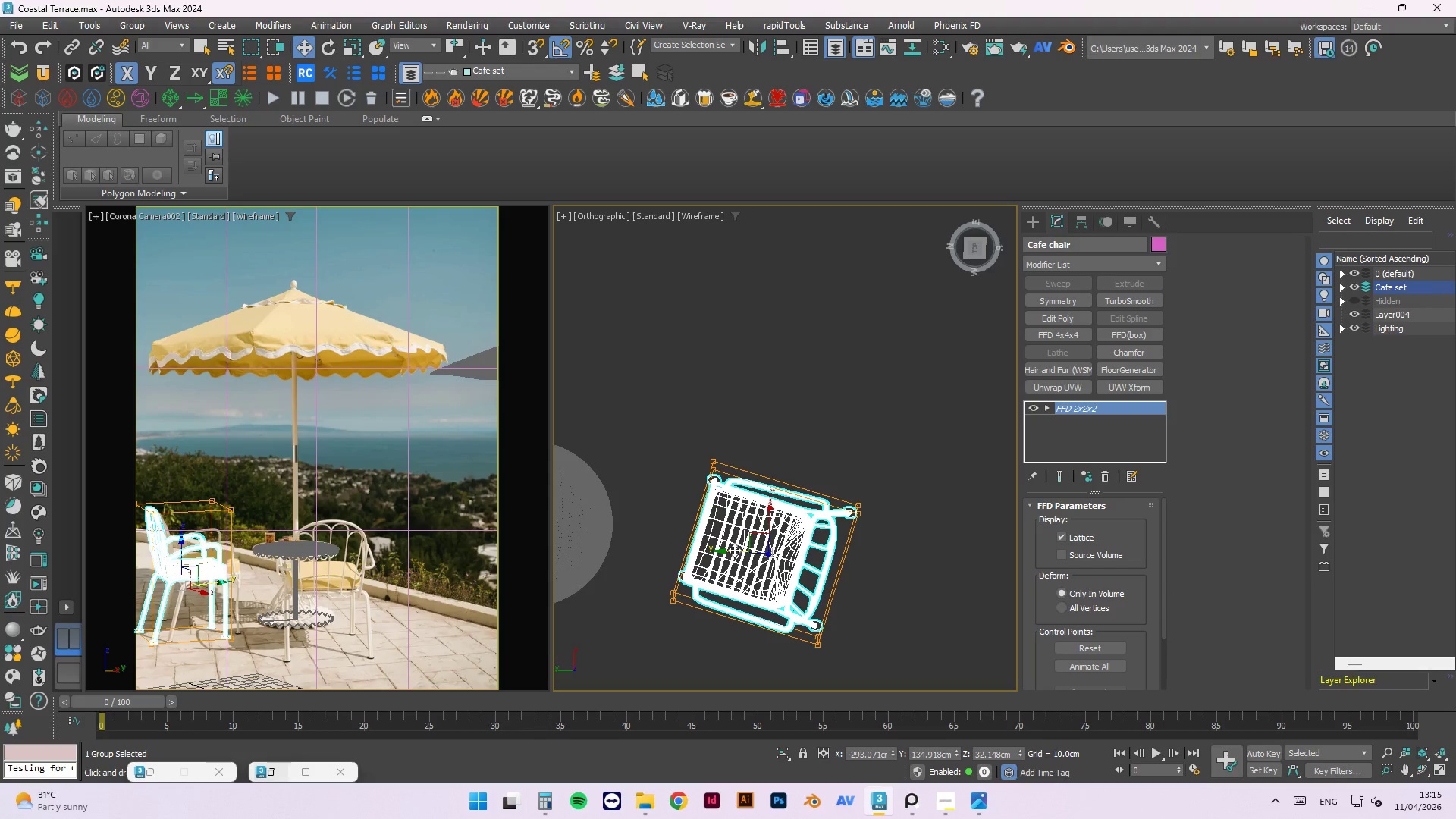 
left_click_drag(start_coordinate=[733, 550], to_coordinate=[703, 543])
 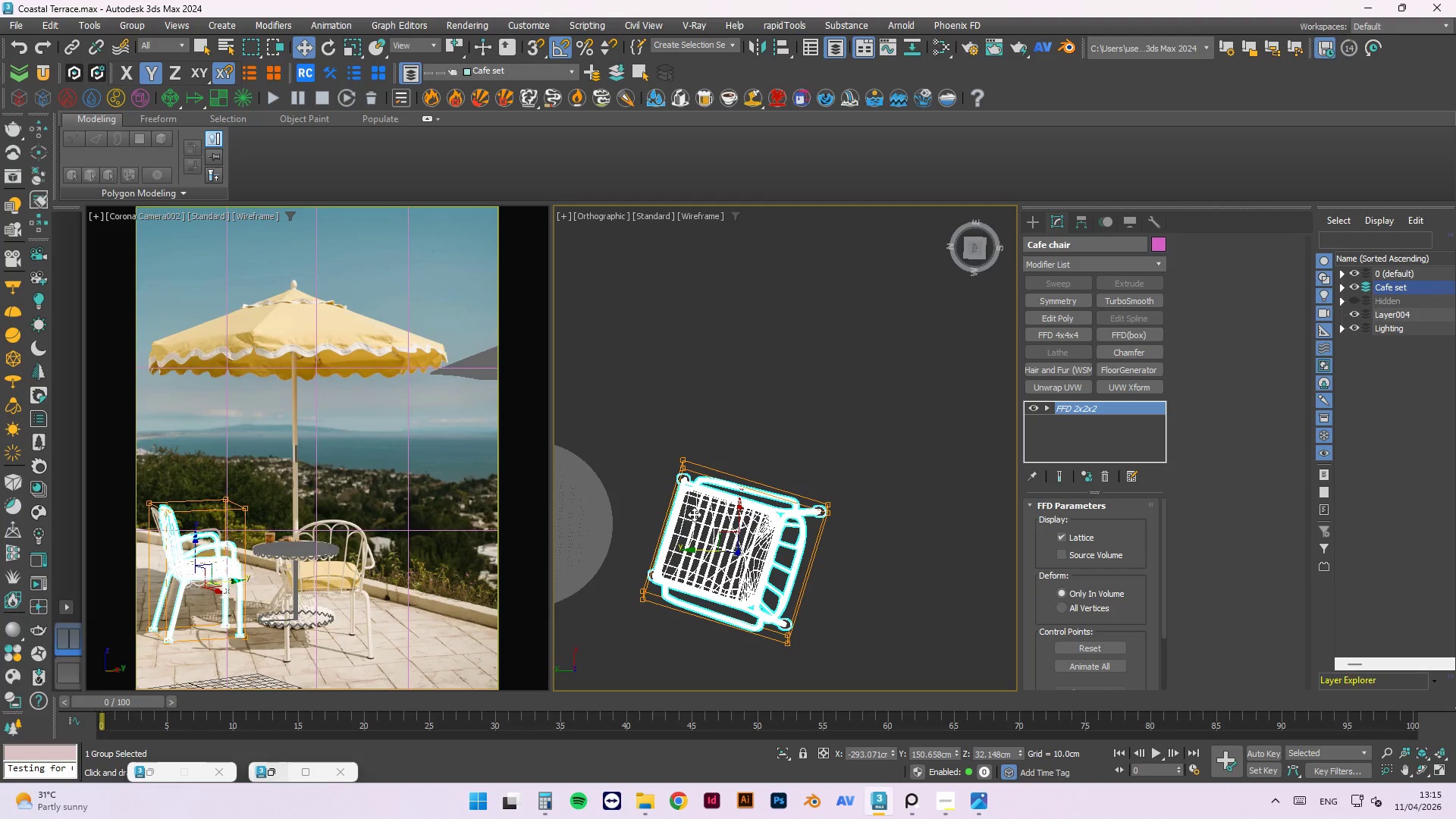 
hold_key(key=AltLeft, duration=0.98)
 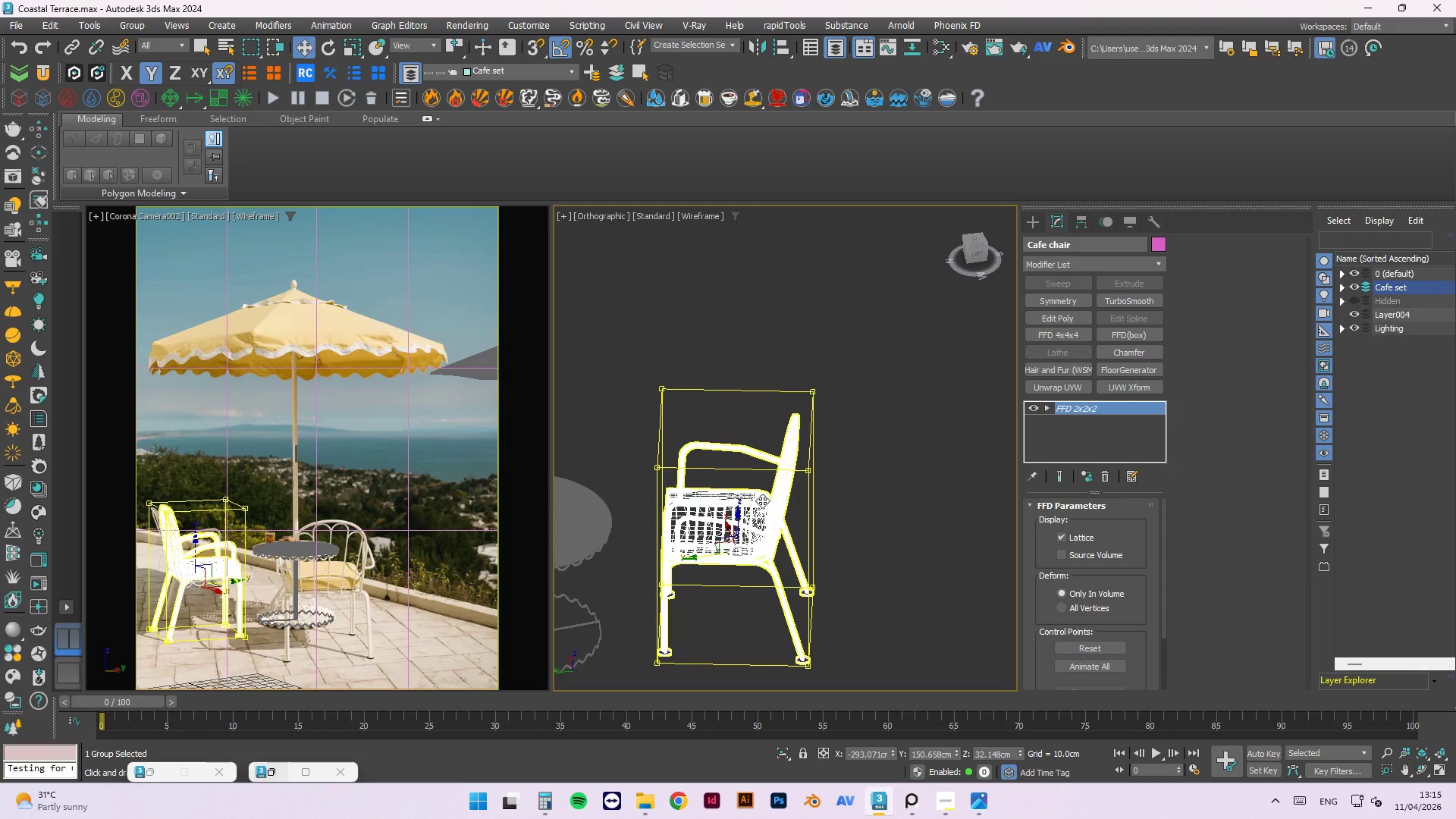 
key(1)
 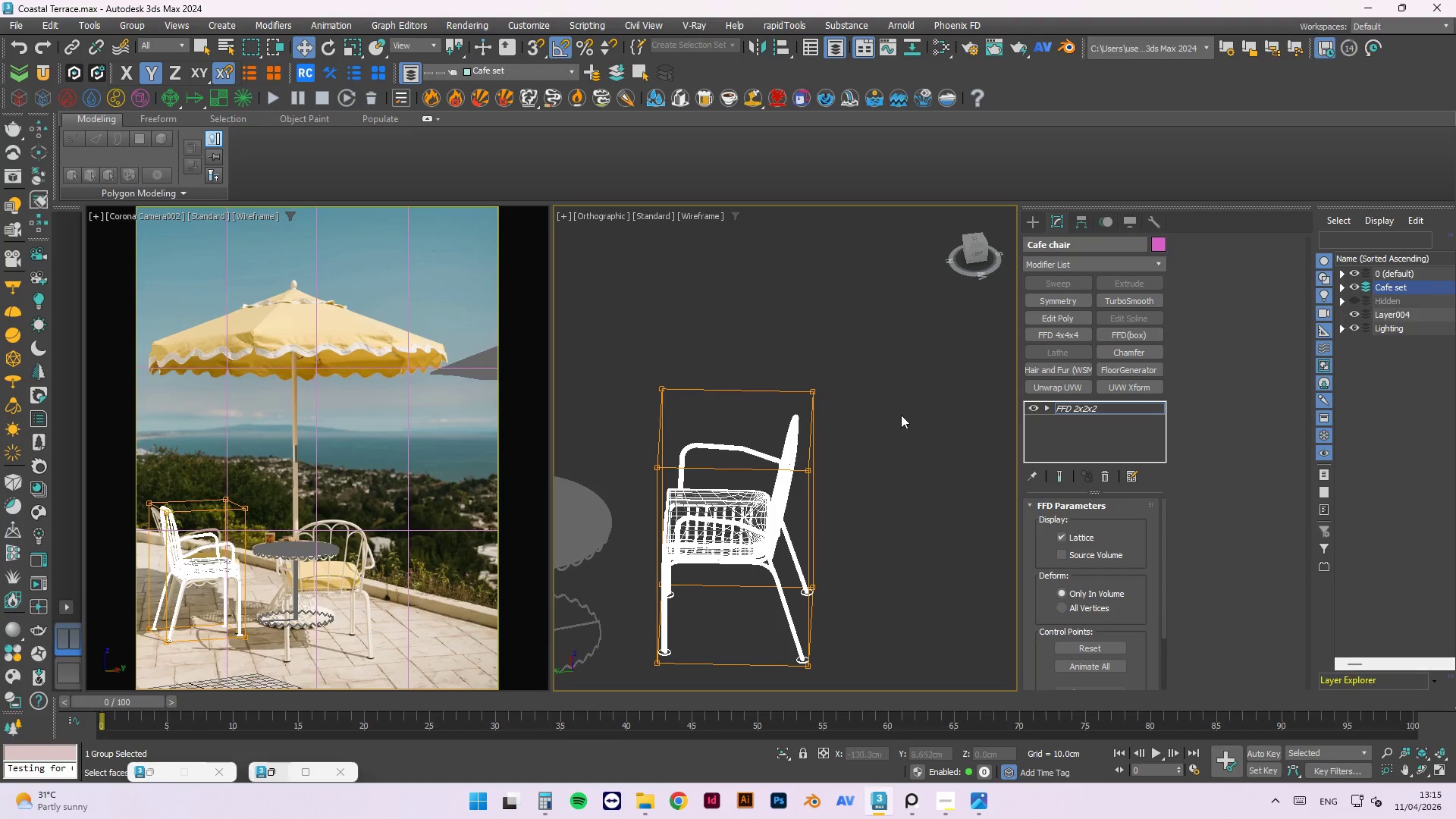 
left_click_drag(start_coordinate=[882, 323], to_coordinate=[776, 510])
 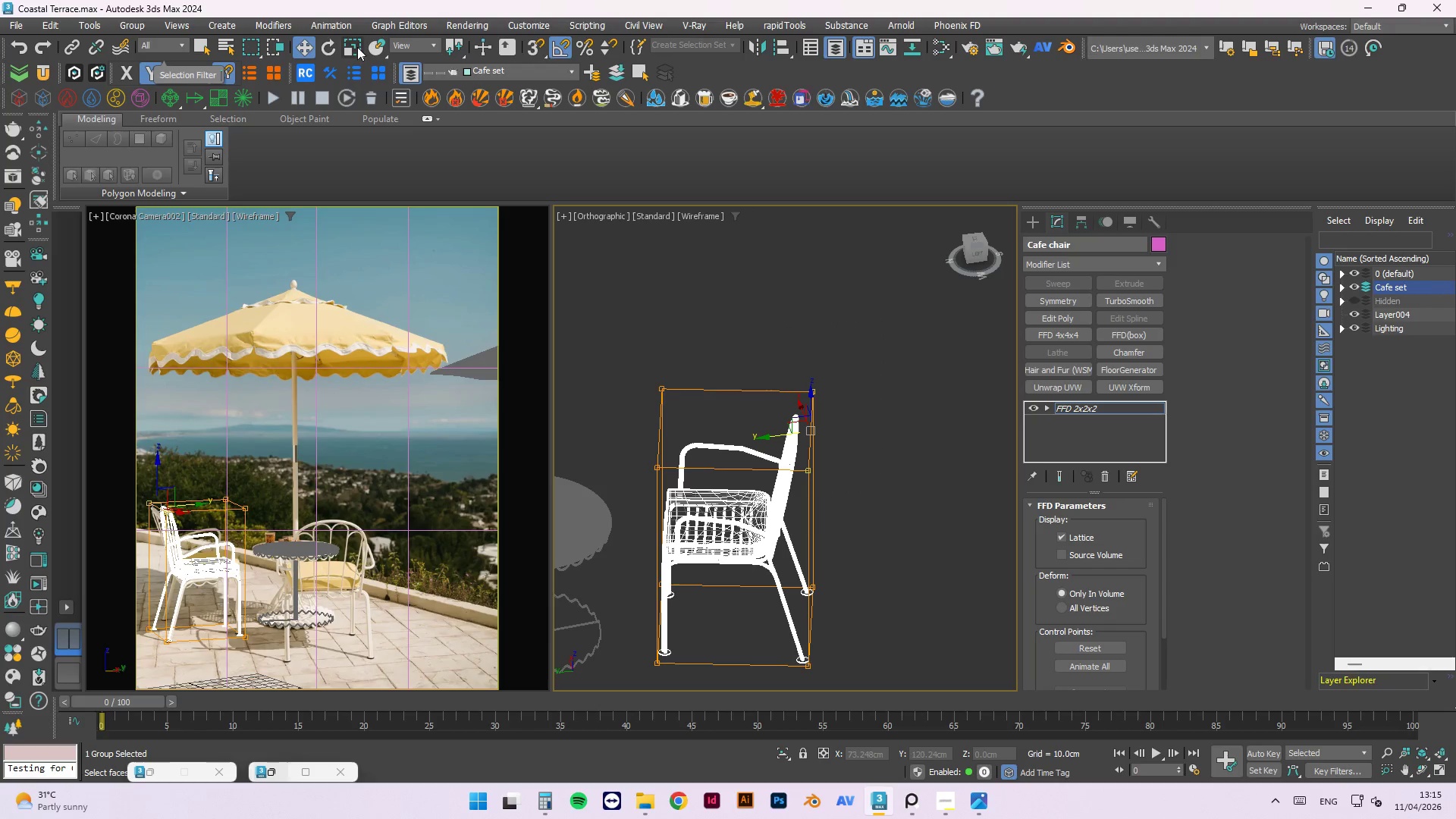 
left_click([414, 40])
 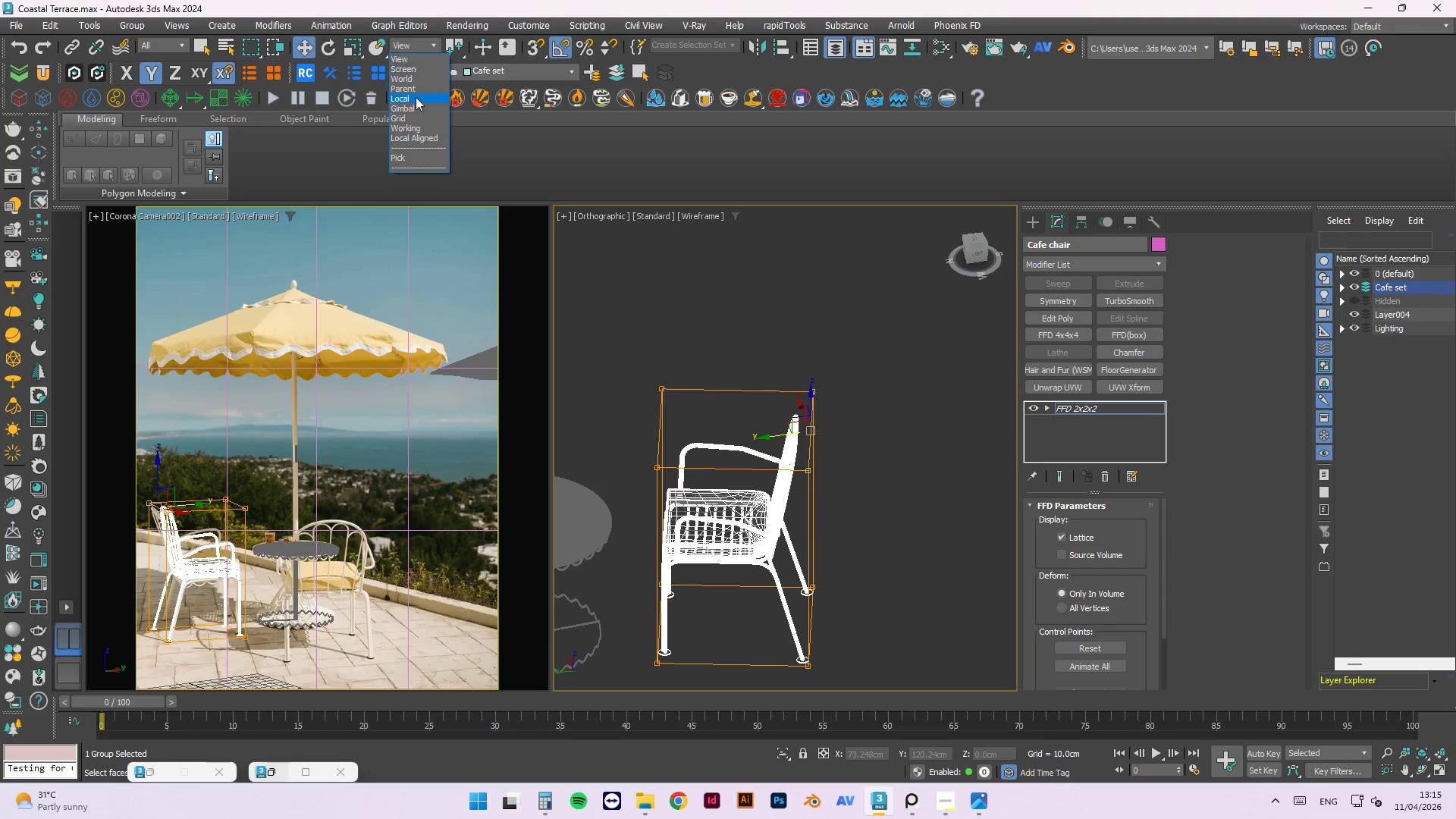 
left_click([424, 96])
 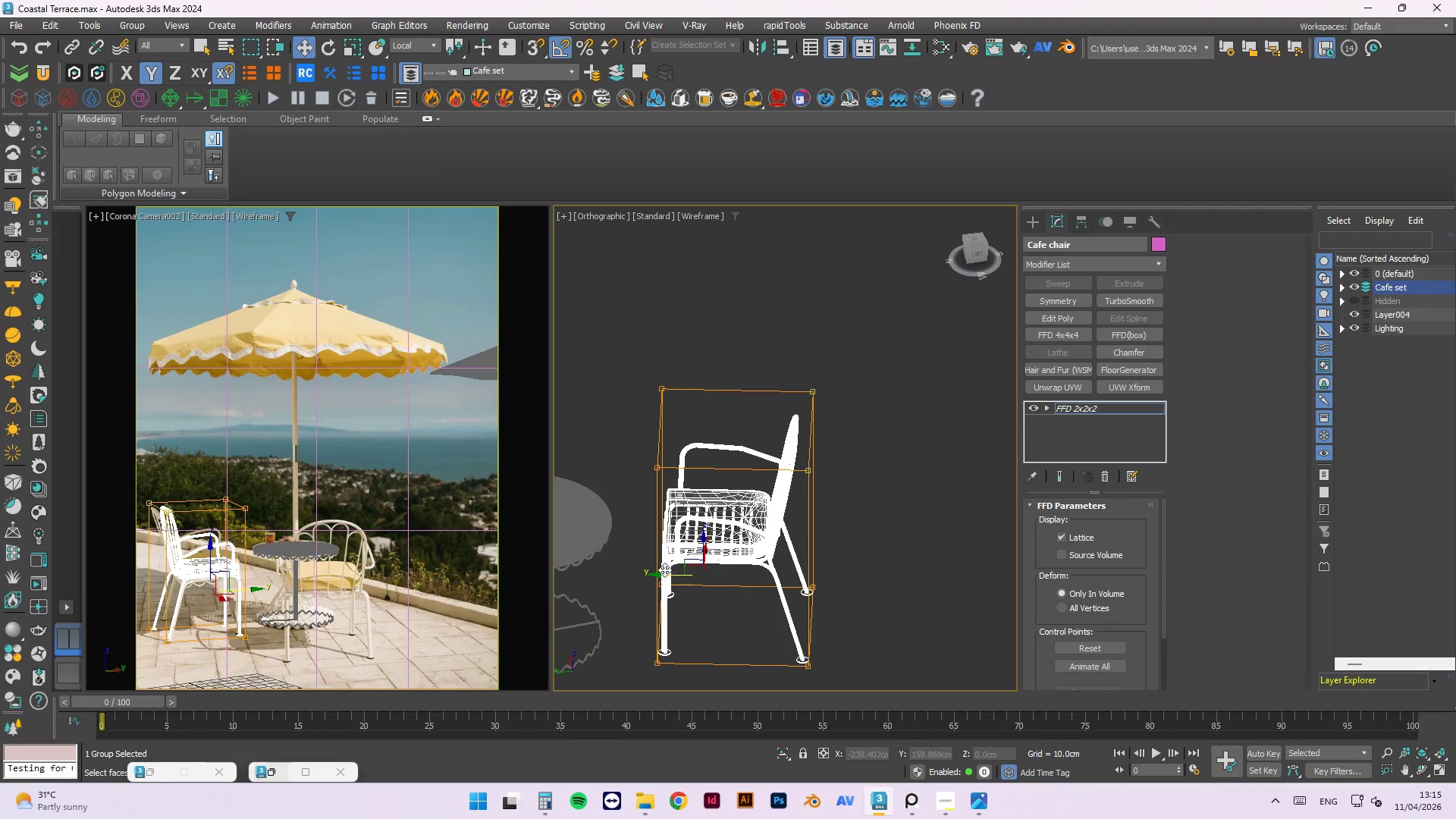 
left_click_drag(start_coordinate=[667, 576], to_coordinate=[696, 576])
 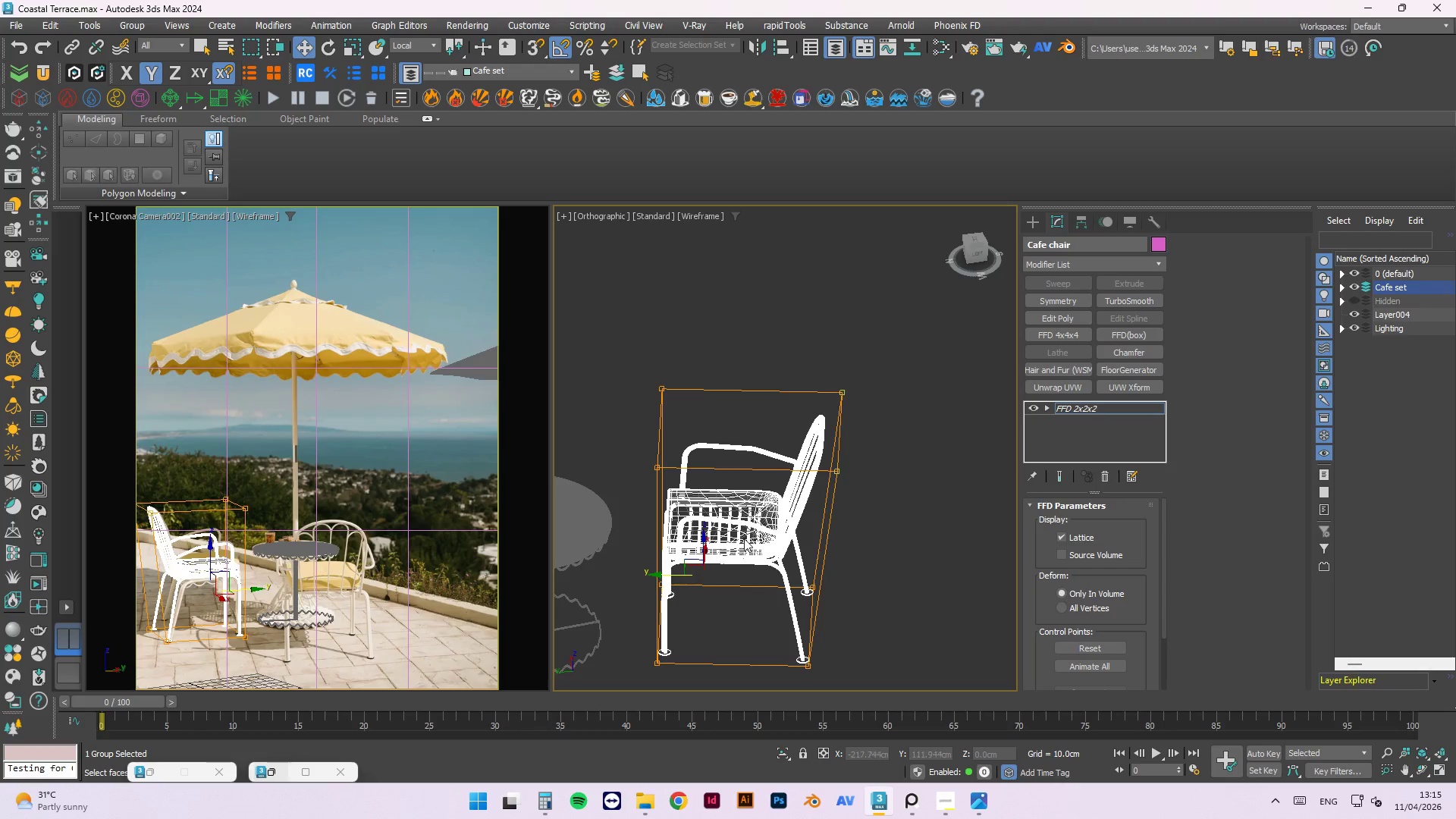 
hold_key(key=AltLeft, duration=1.5)
 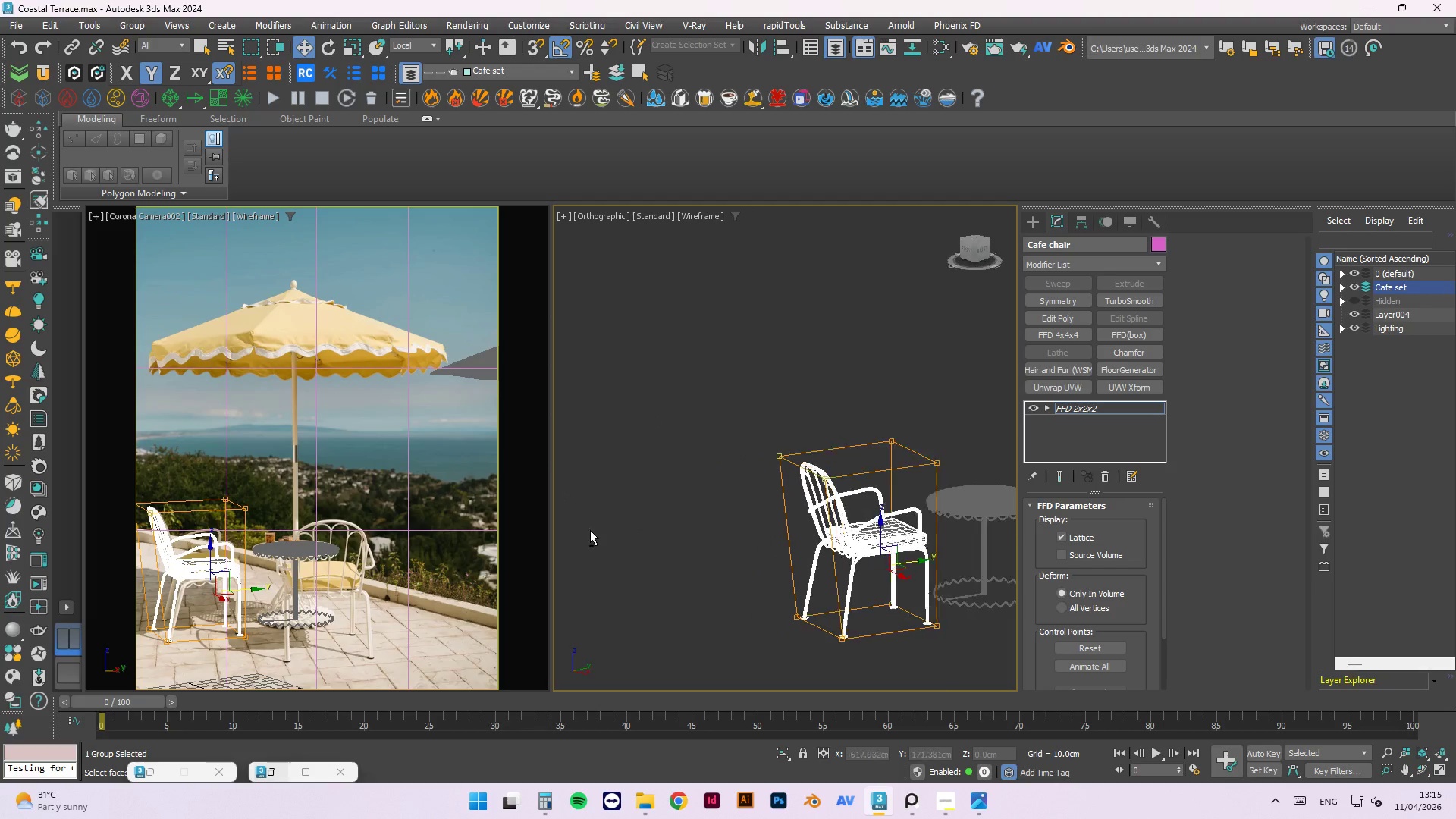 
scroll: coordinate [744, 556], scroll_direction: down, amount: 1.0
 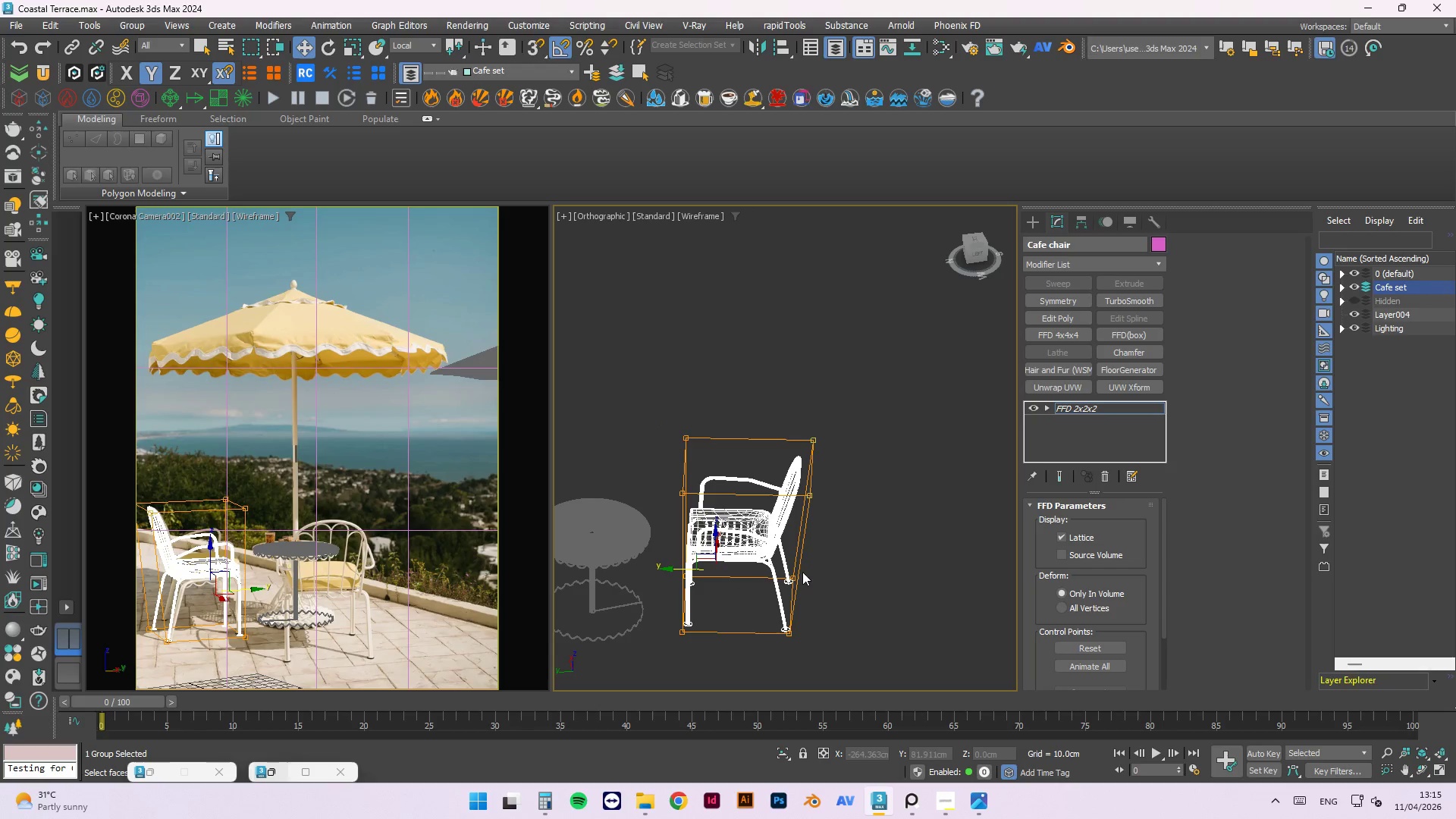 
hold_key(key=AltLeft, duration=1.52)
 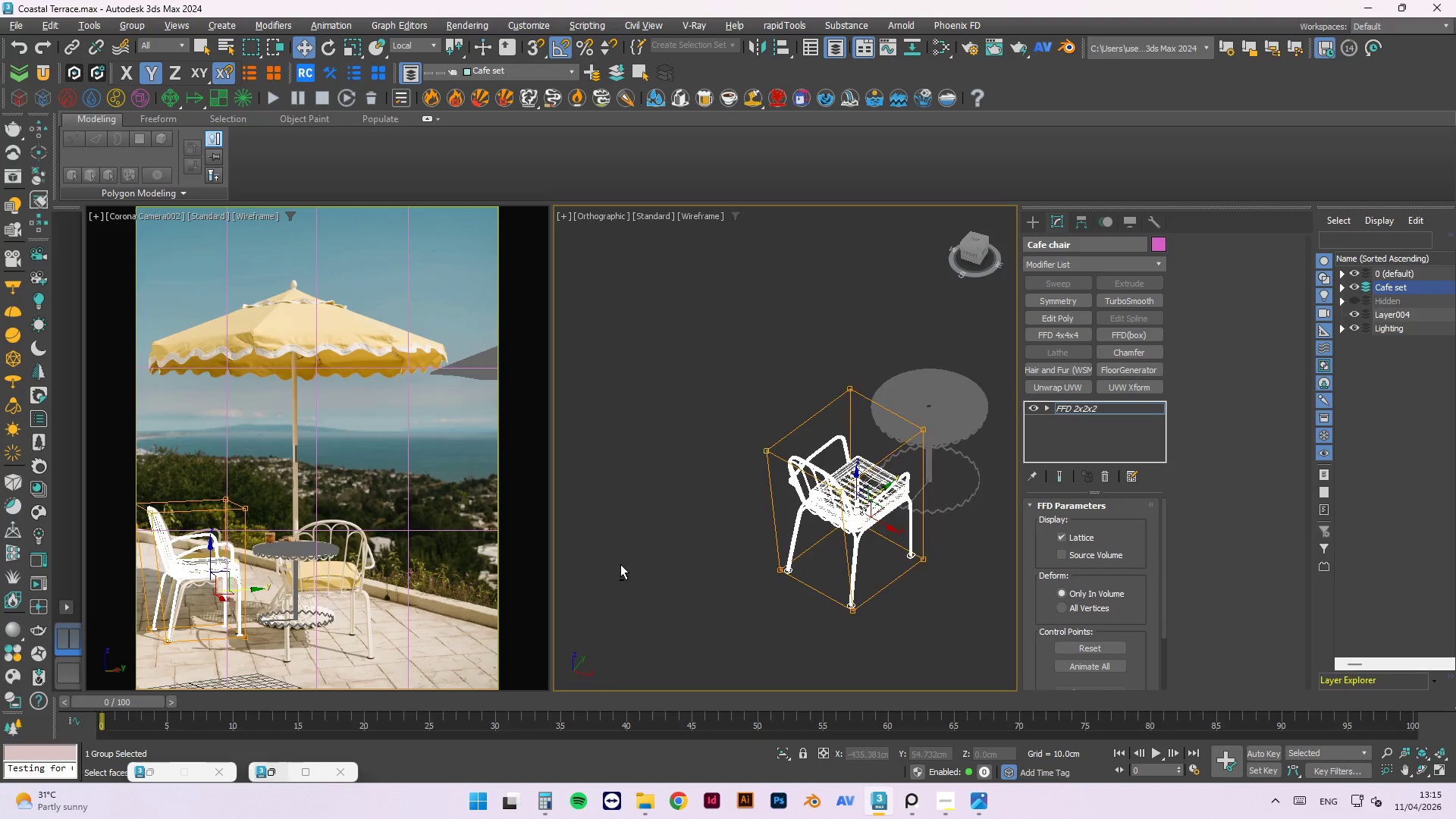 
hold_key(key=AltLeft, duration=1.0)
 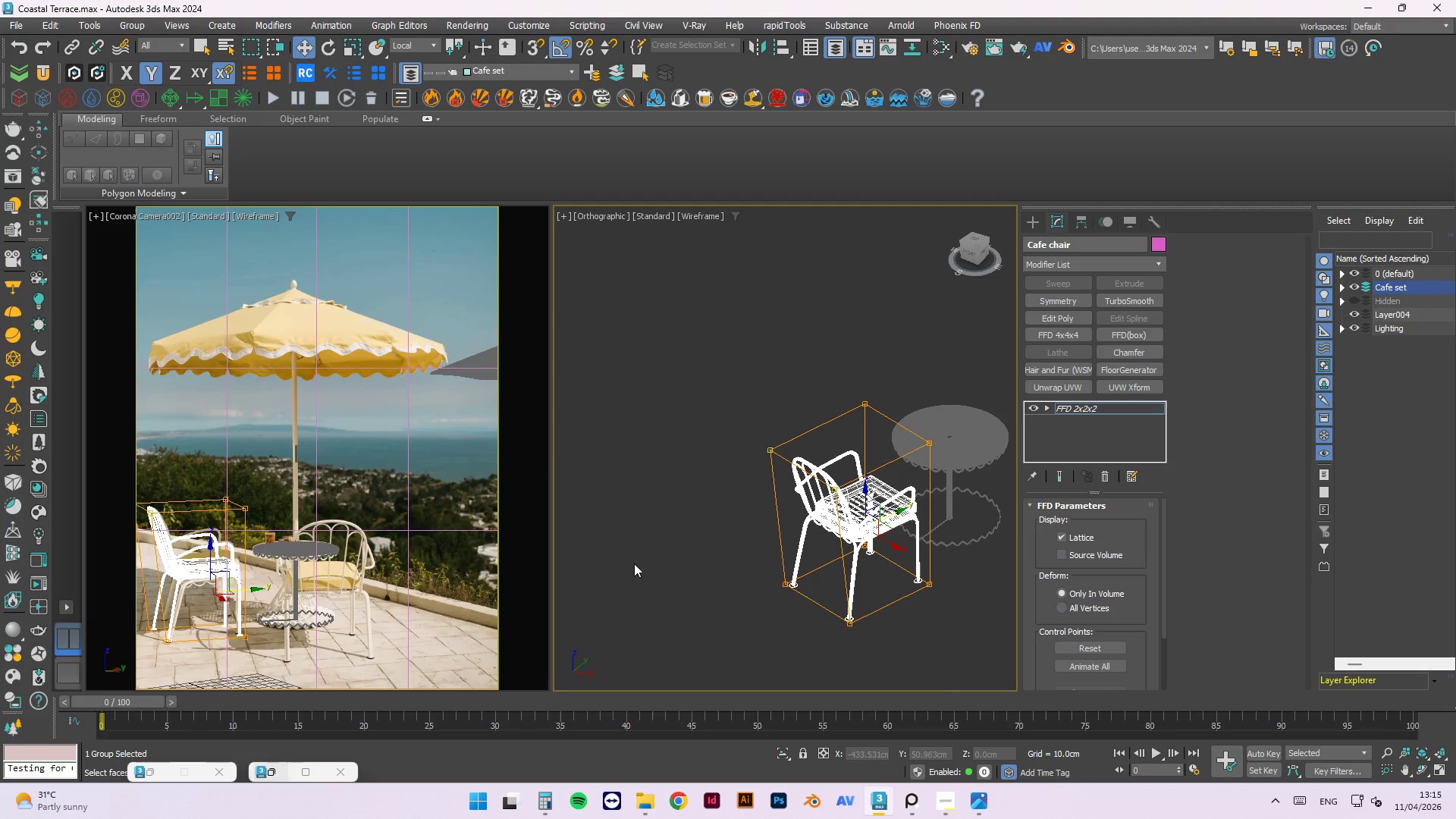 
scroll: coordinate [695, 558], scroll_direction: down, amount: 2.0
 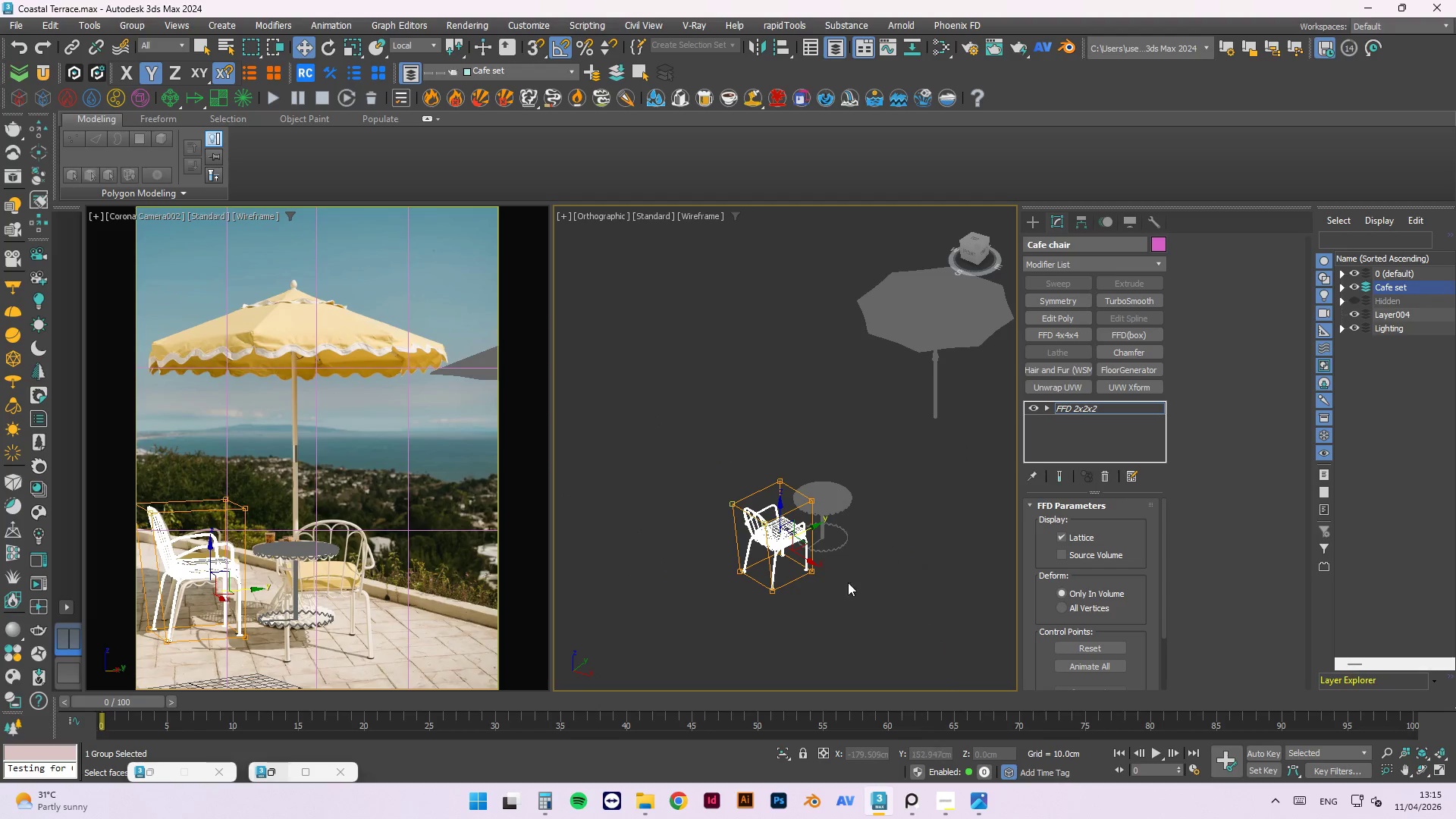 
hold_key(key=AltLeft, duration=1.5)
 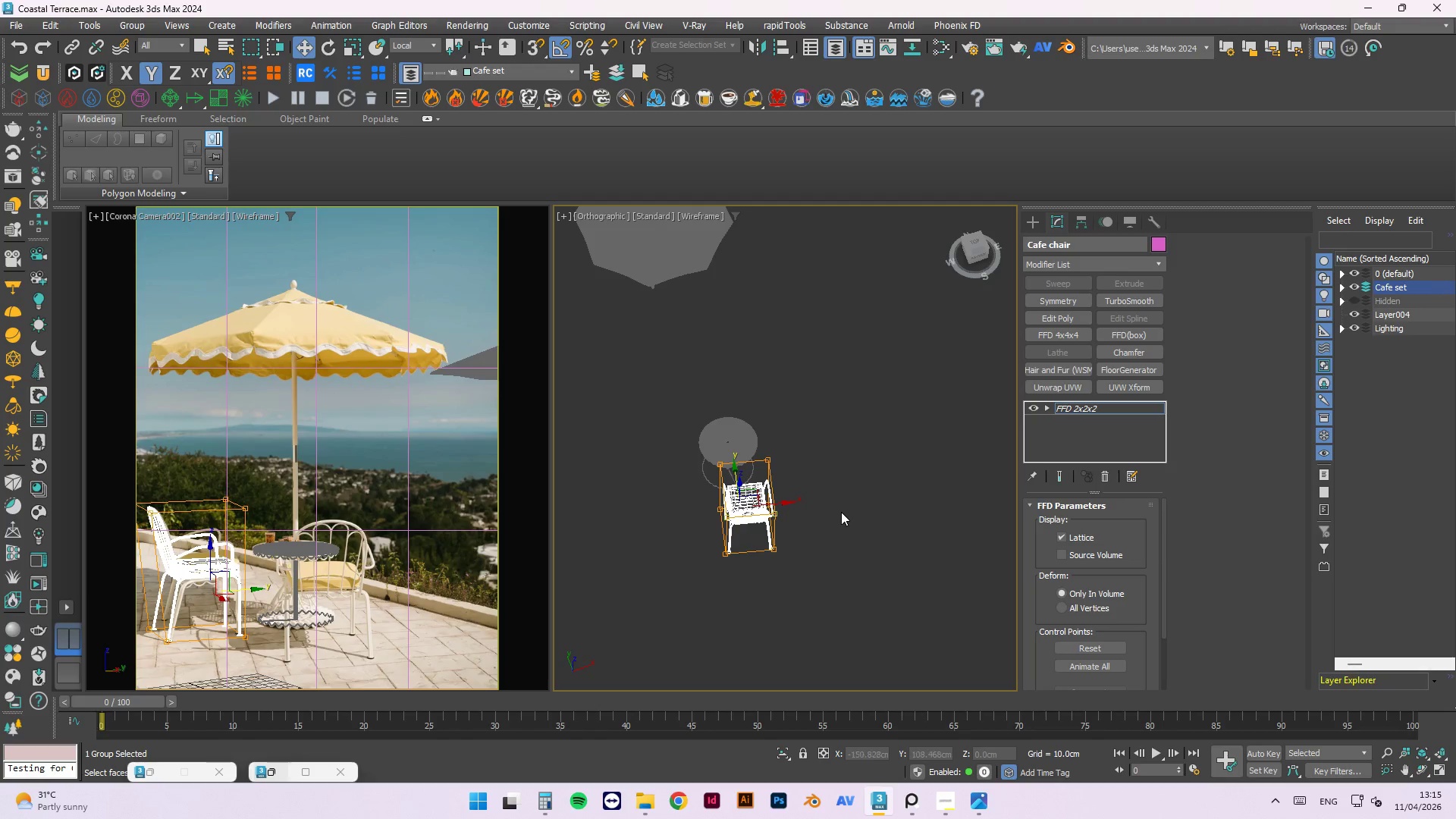 
hold_key(key=AltLeft, duration=0.34)
 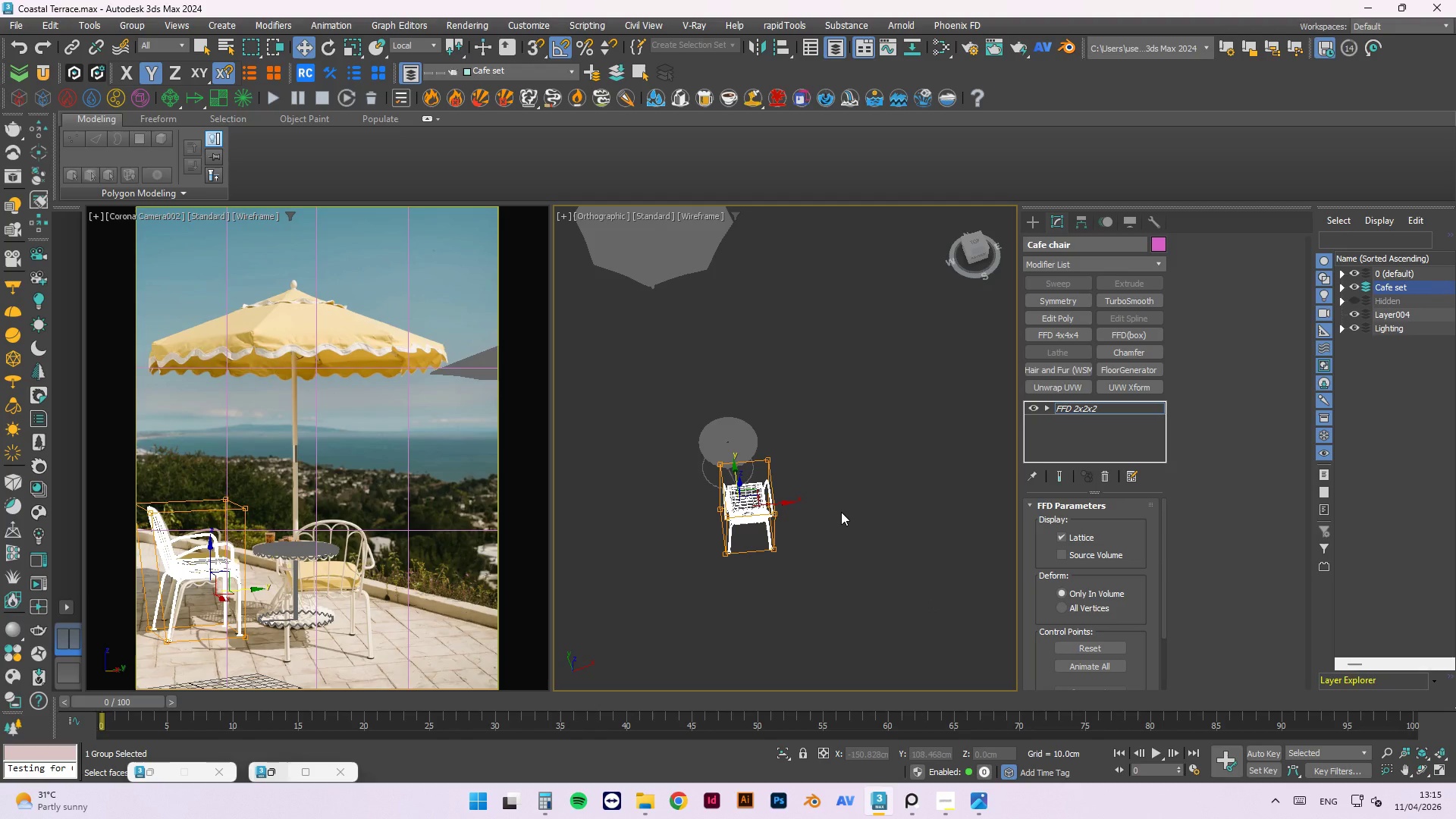 
hold_key(key=AltLeft, duration=3.7)
left_click([841, 512])
 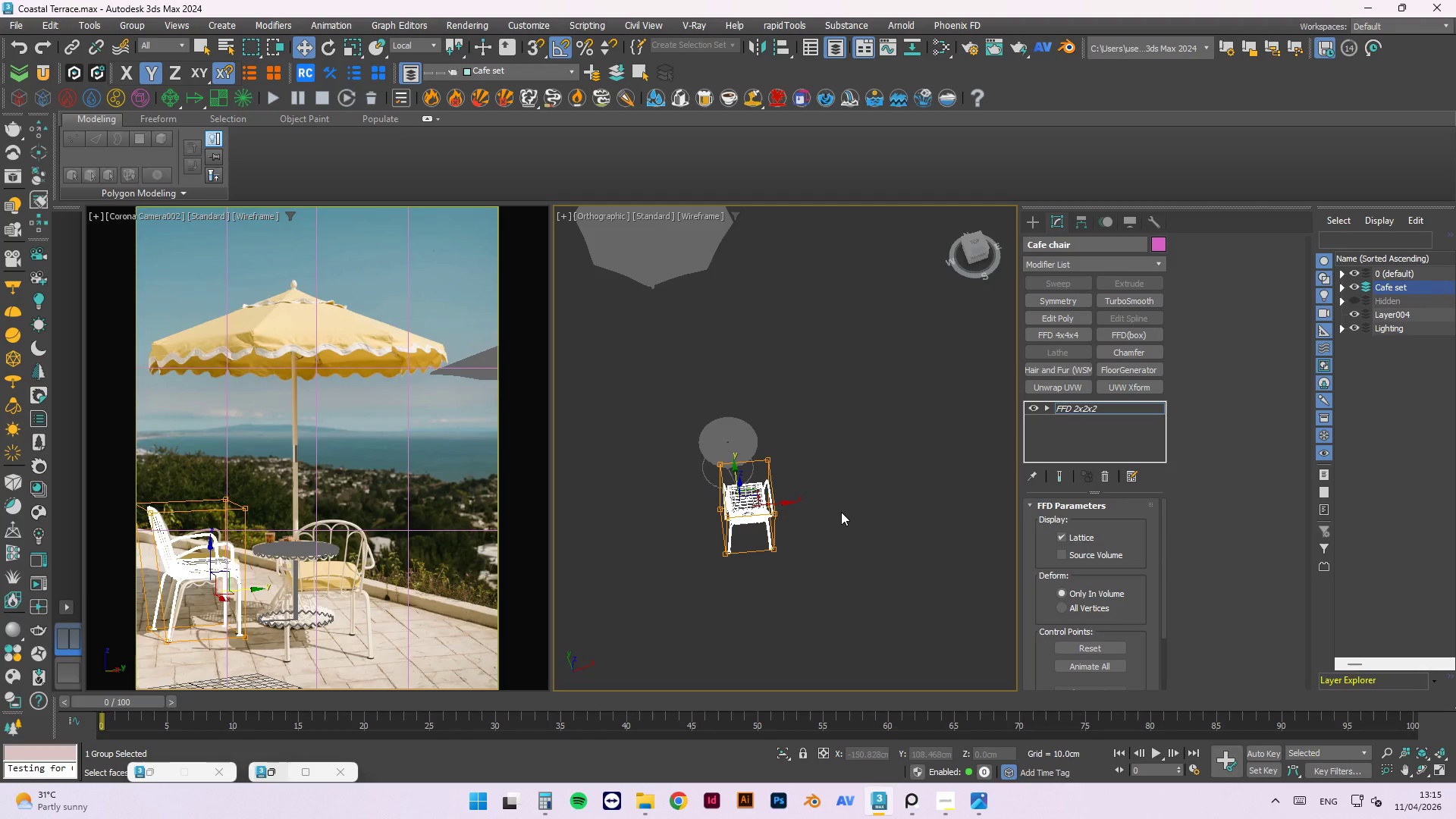 
key(T)
 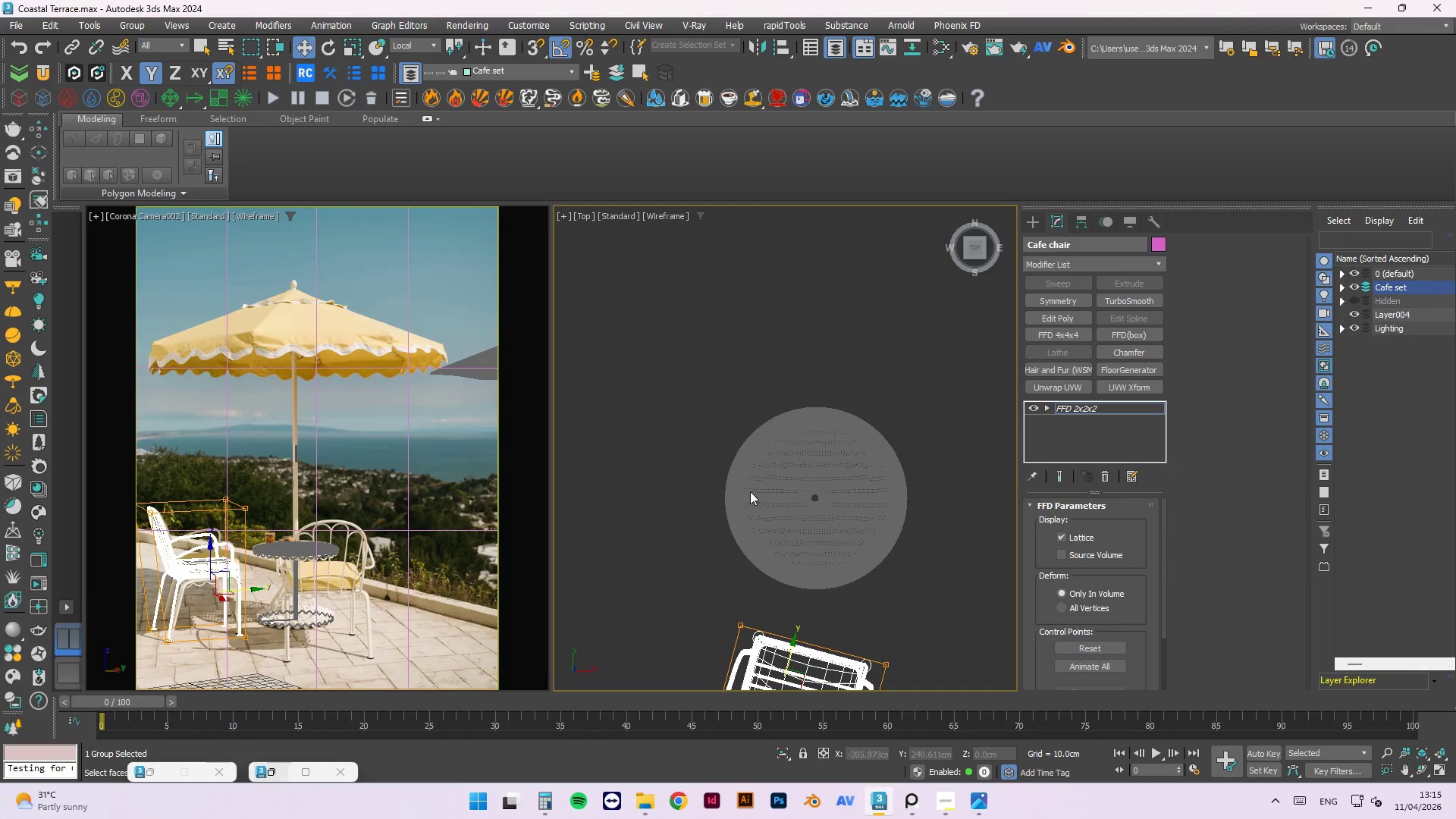 
scroll: coordinate [795, 493], scroll_direction: down, amount: 3.0
 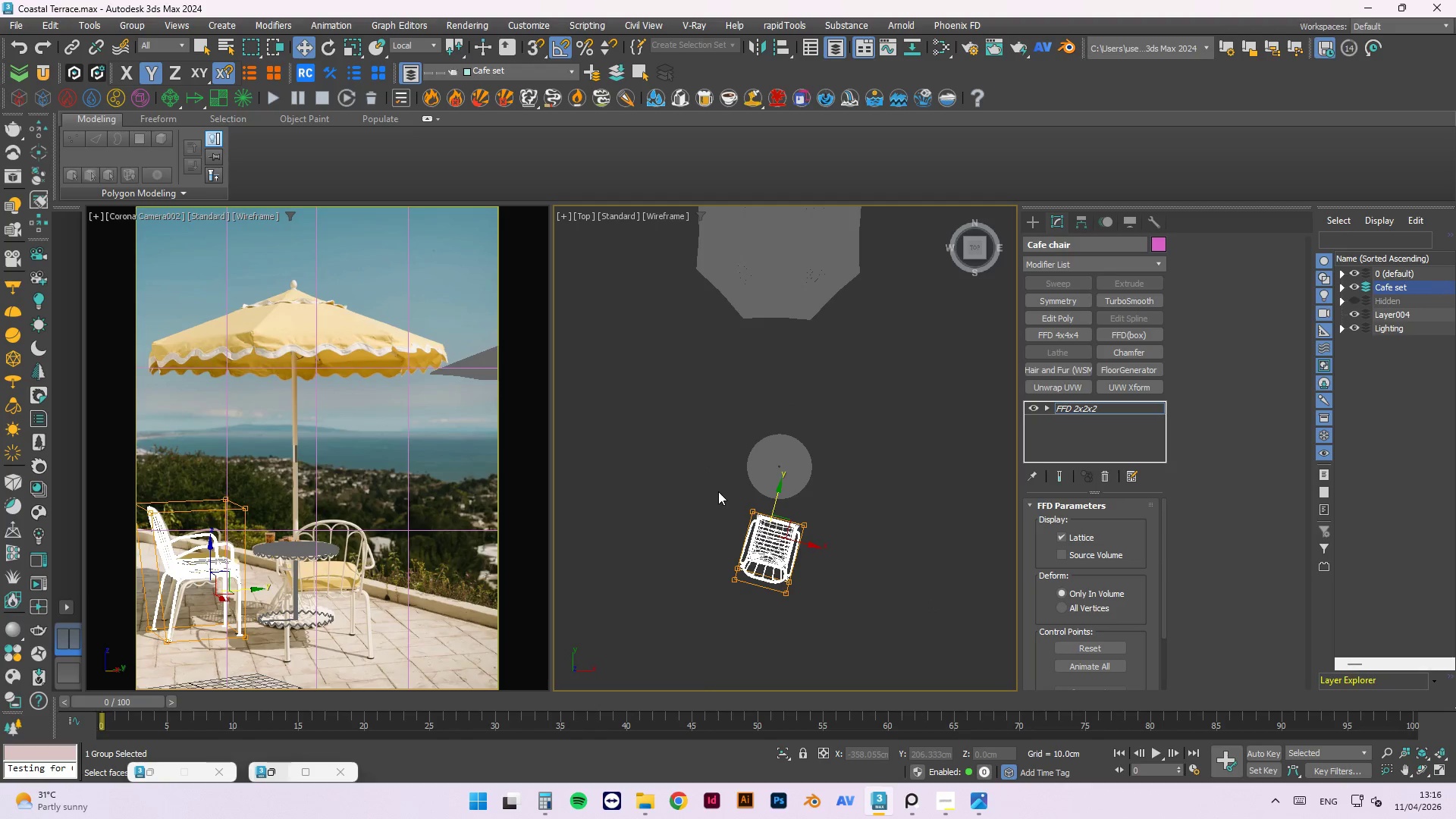 
key(1)
 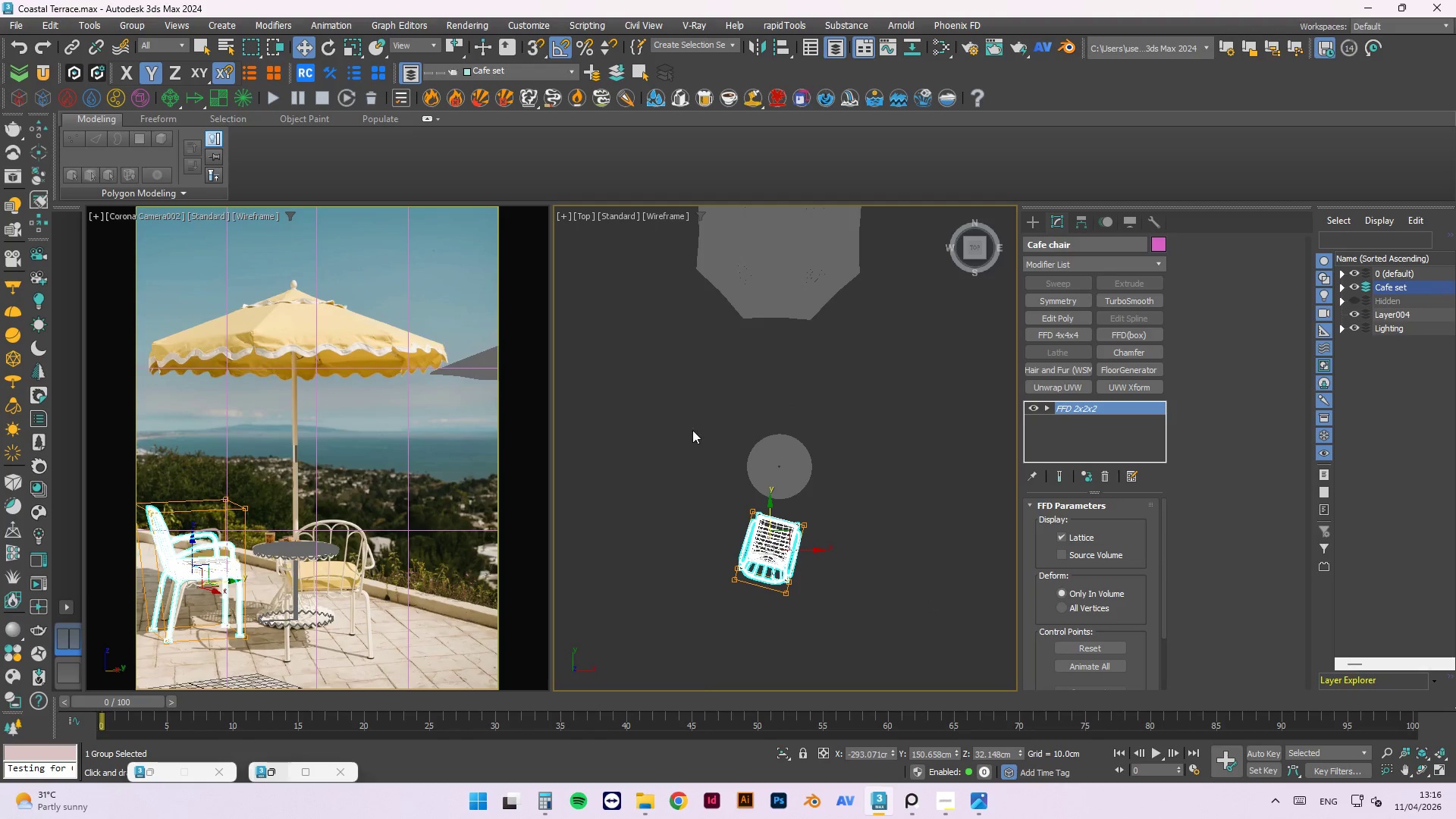 
left_click_drag(start_coordinate=[692, 425], to_coordinate=[769, 626])
 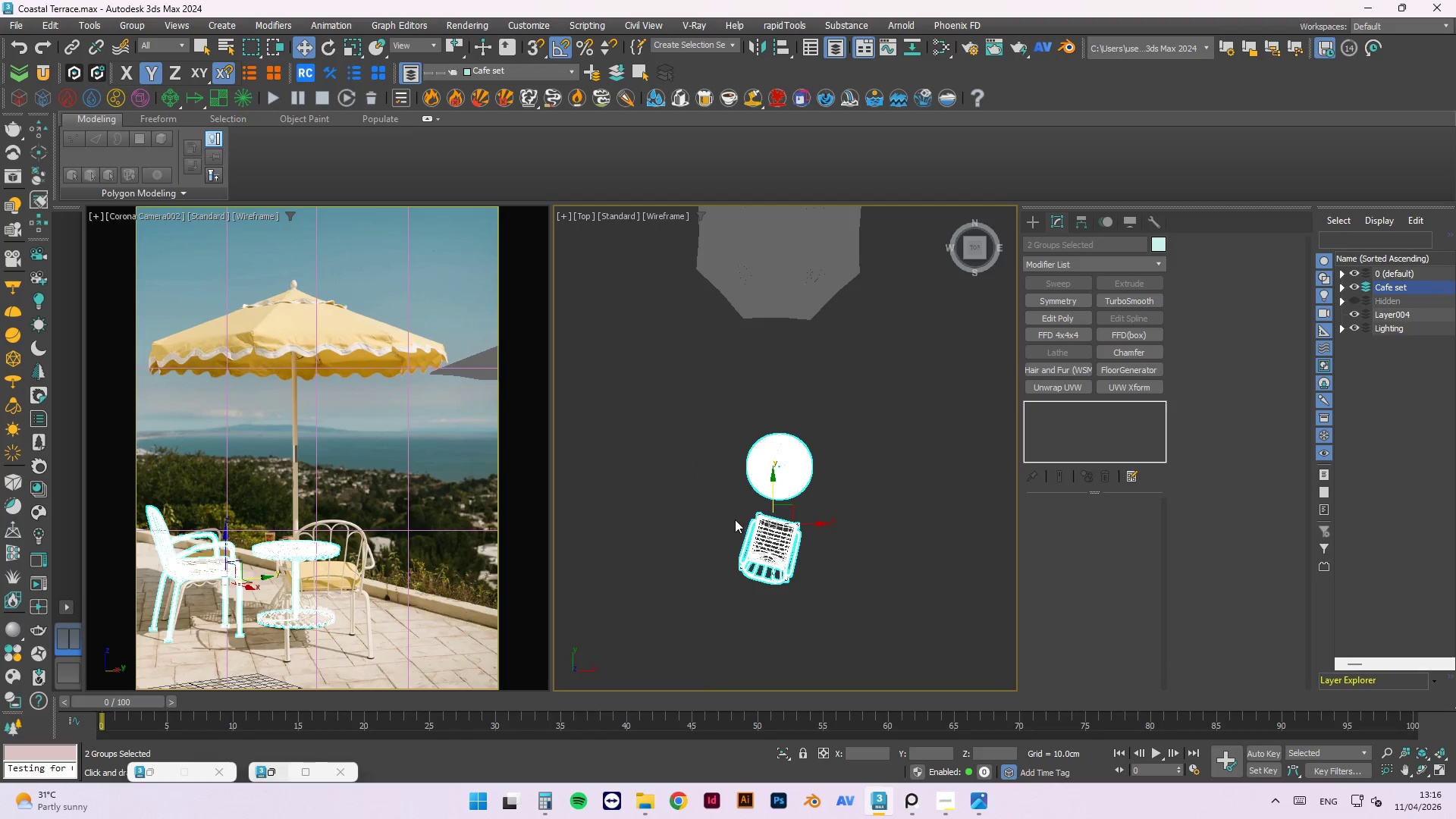 
scroll: coordinate [735, 519], scroll_direction: up, amount: 1.0
 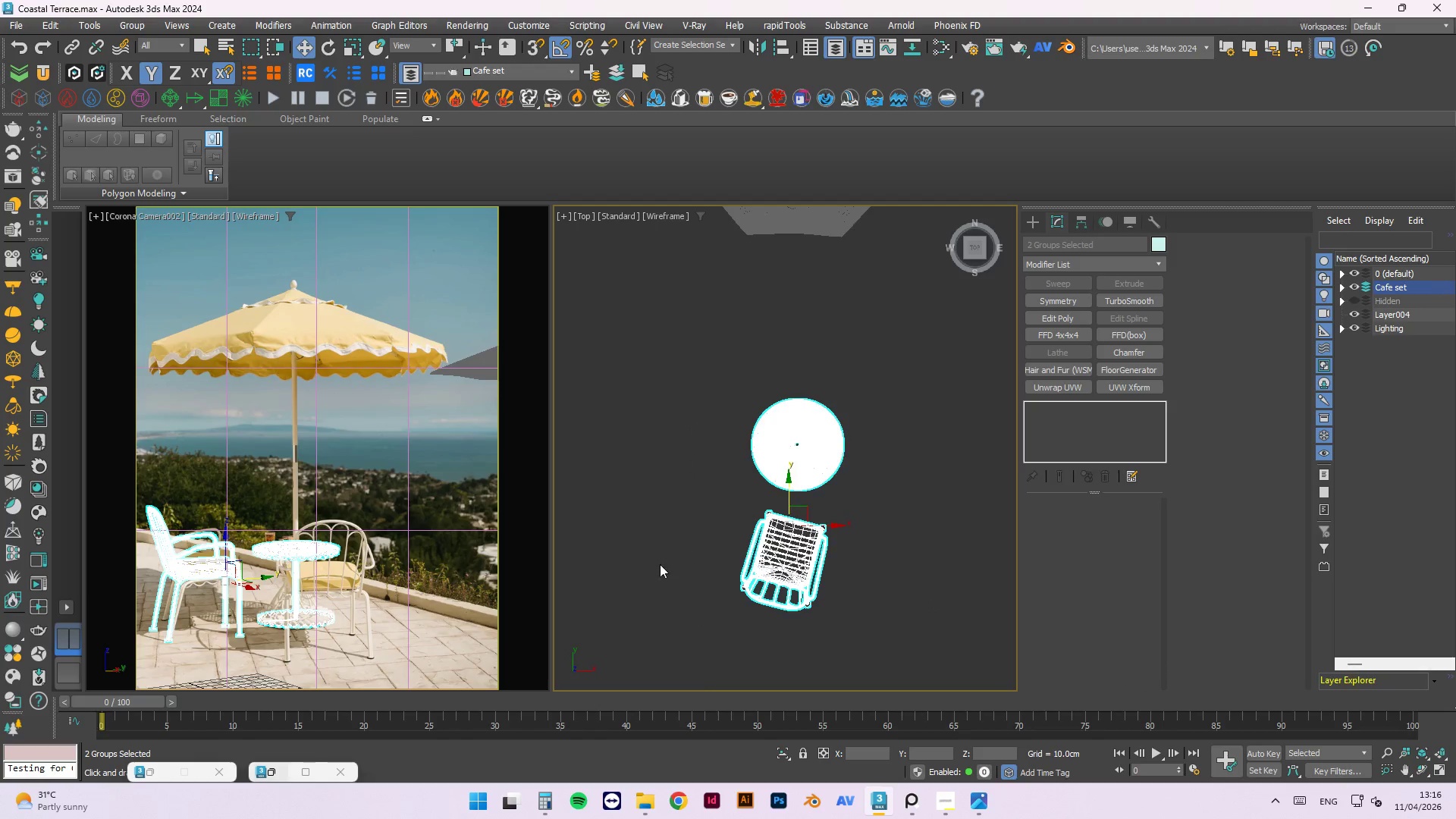 
hold_key(key=AltLeft, duration=0.67)
 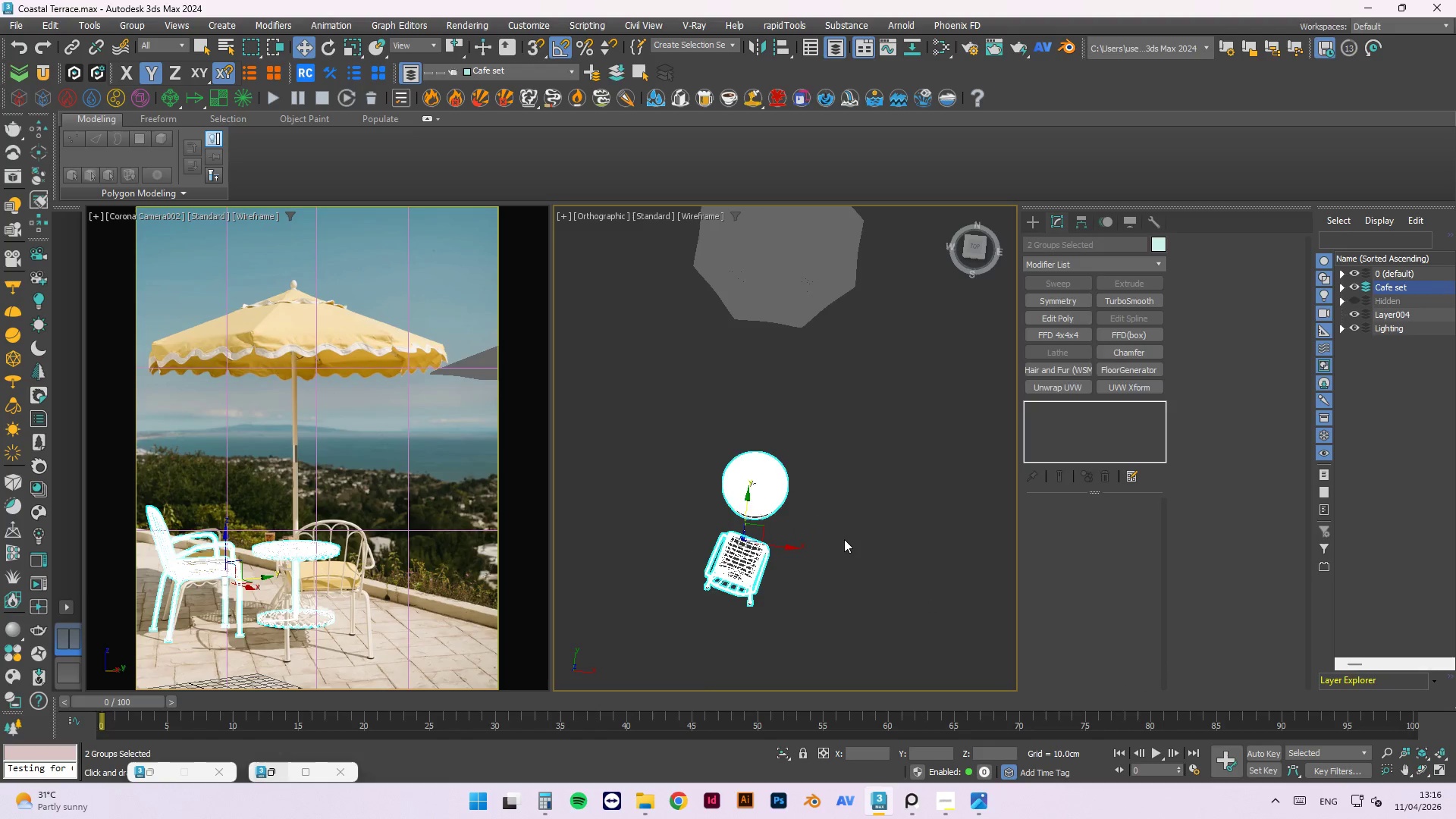 
scroll: coordinate [632, 584], scroll_direction: down, amount: 1.0
 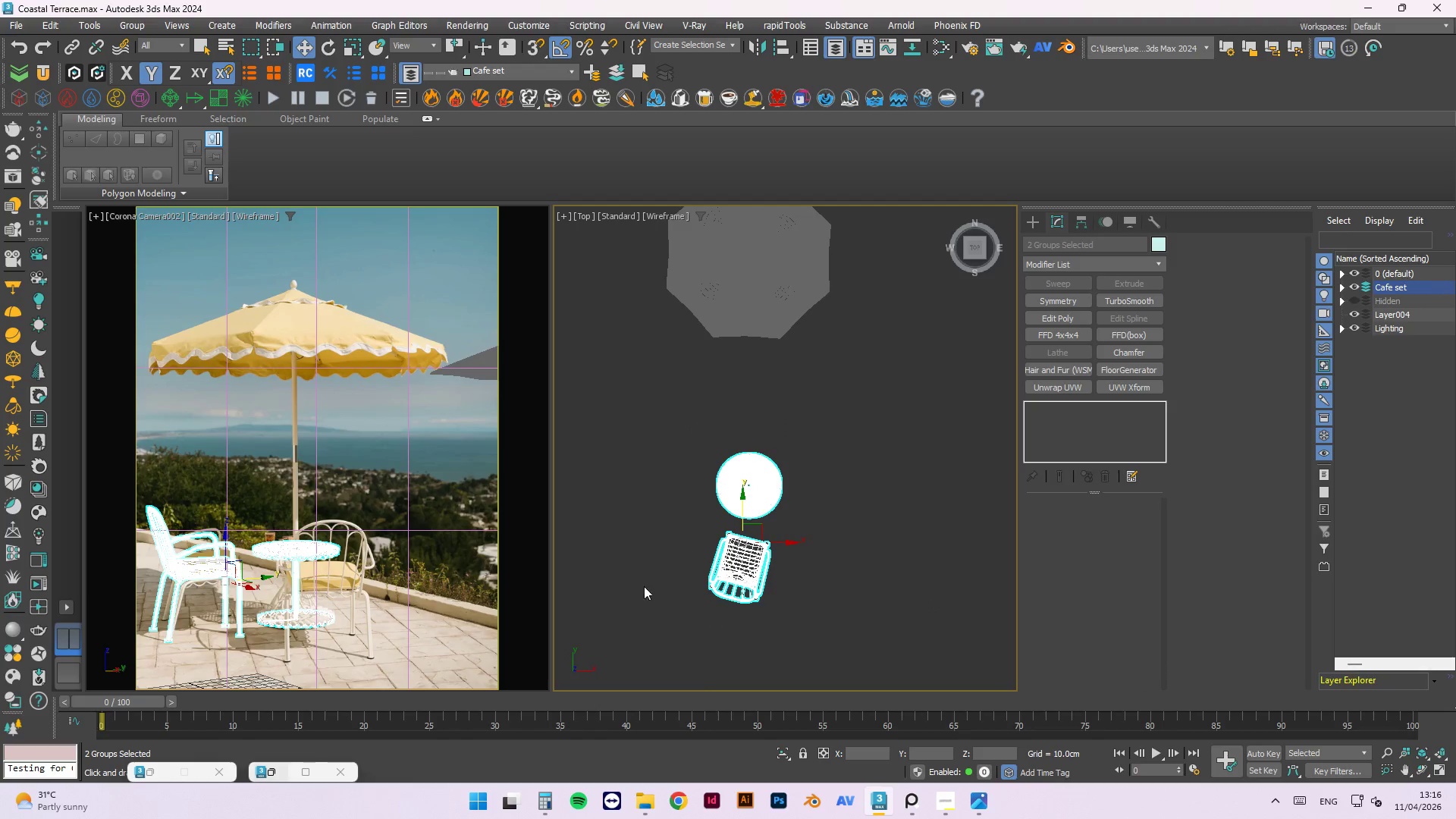 
left_click([844, 539])
 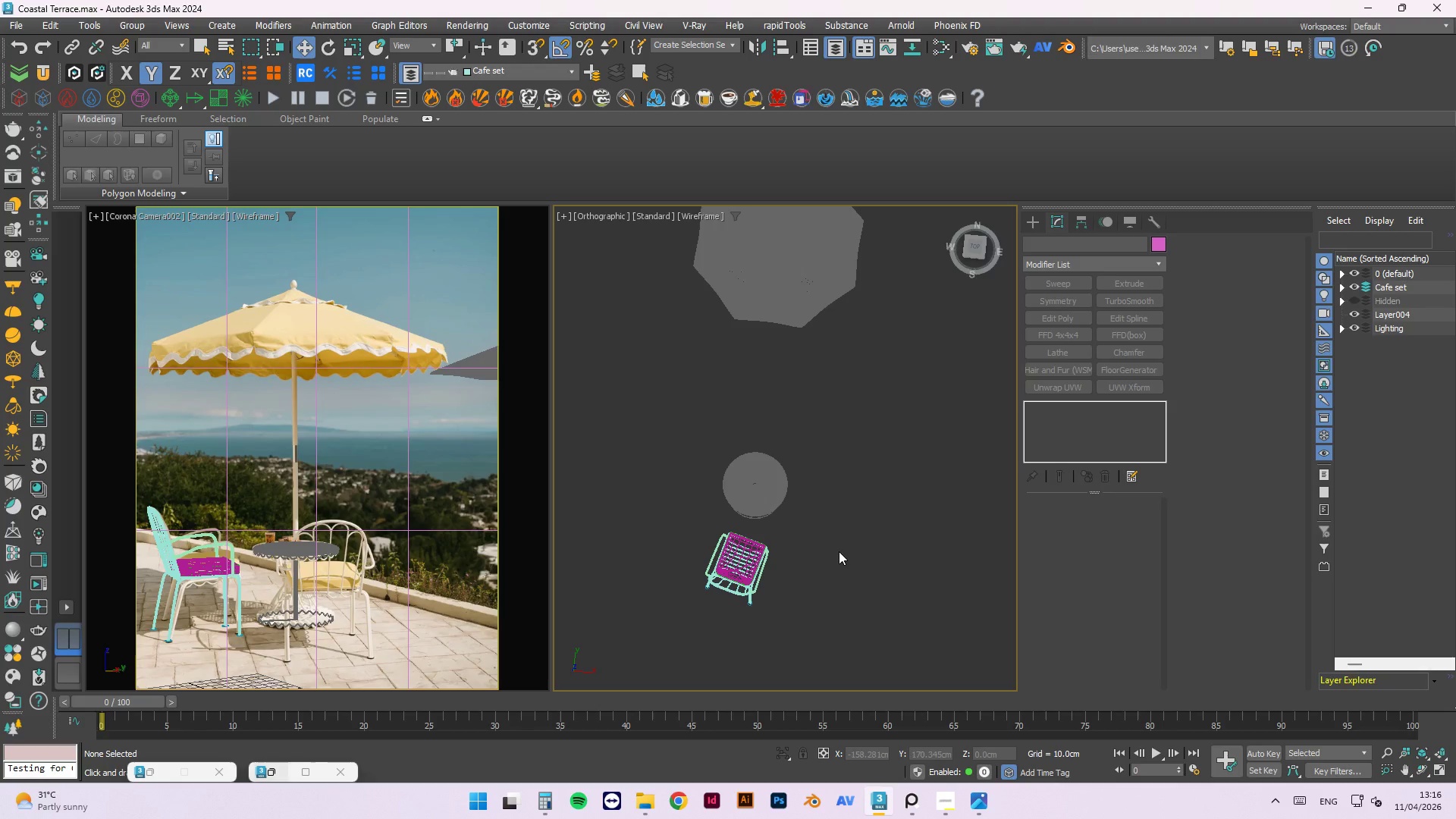 
wait(22.3)
 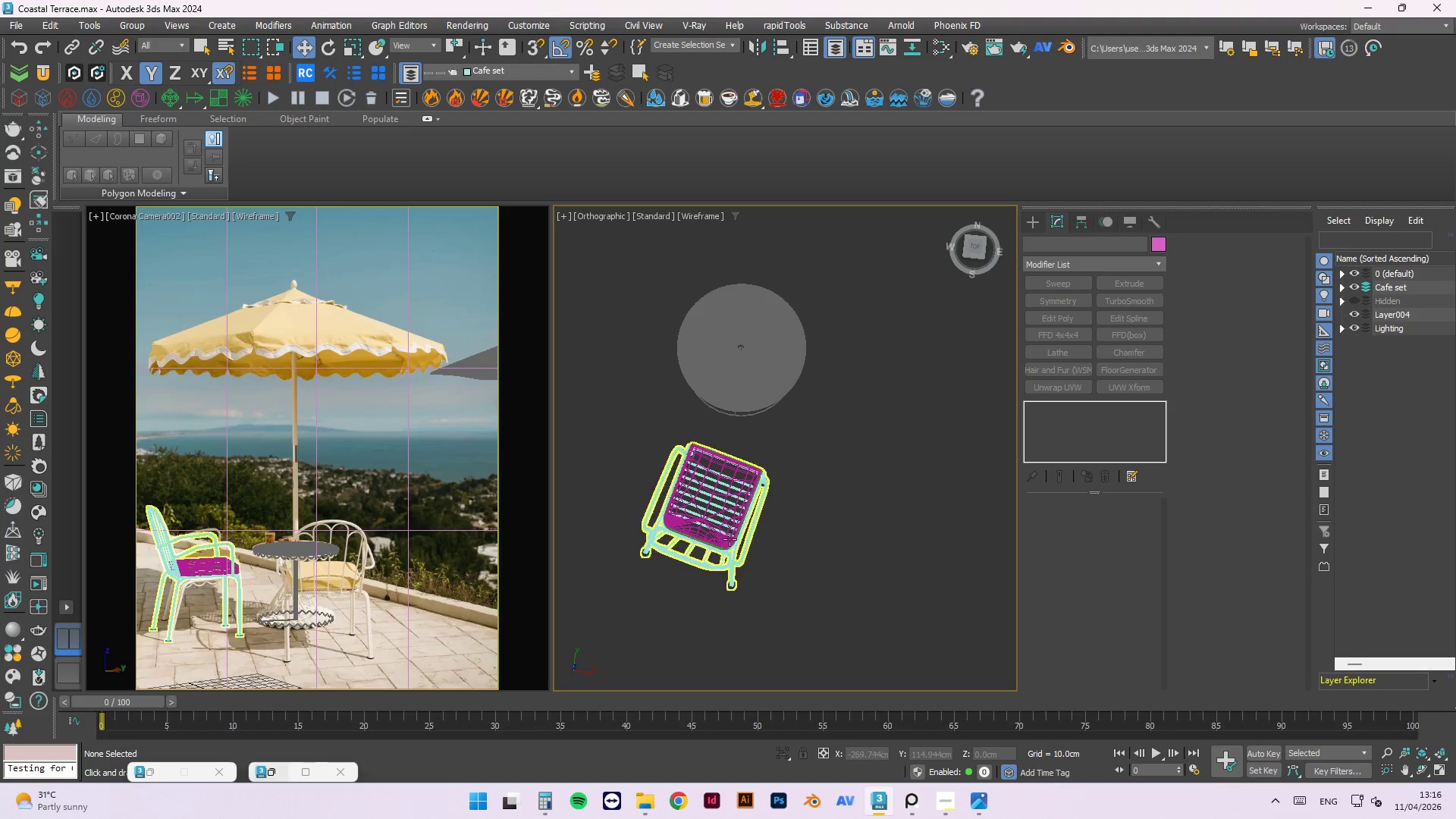 
left_click([724, 523])
 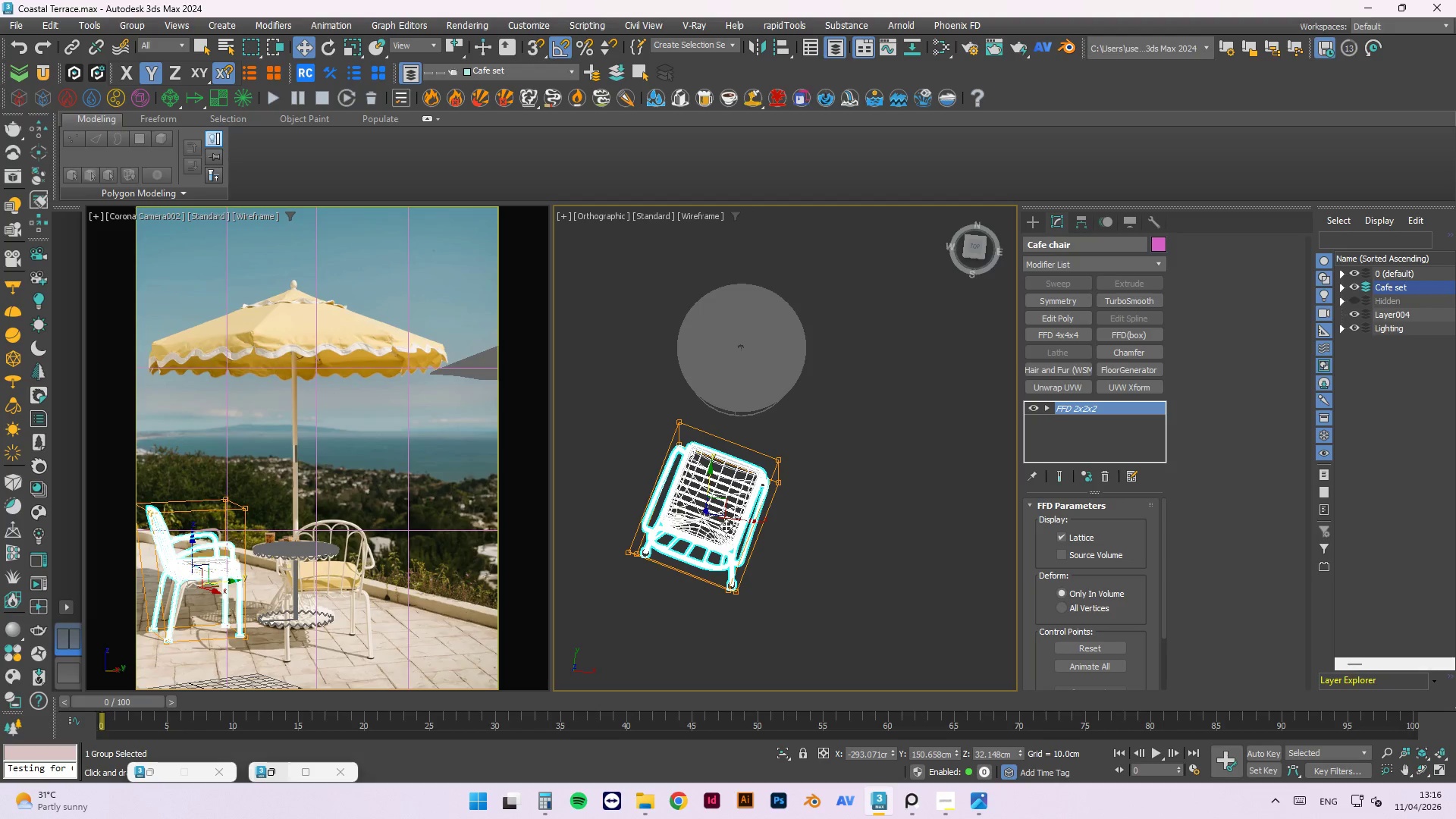 
scroll: coordinate [767, 622], scroll_direction: up, amount: 2.0
 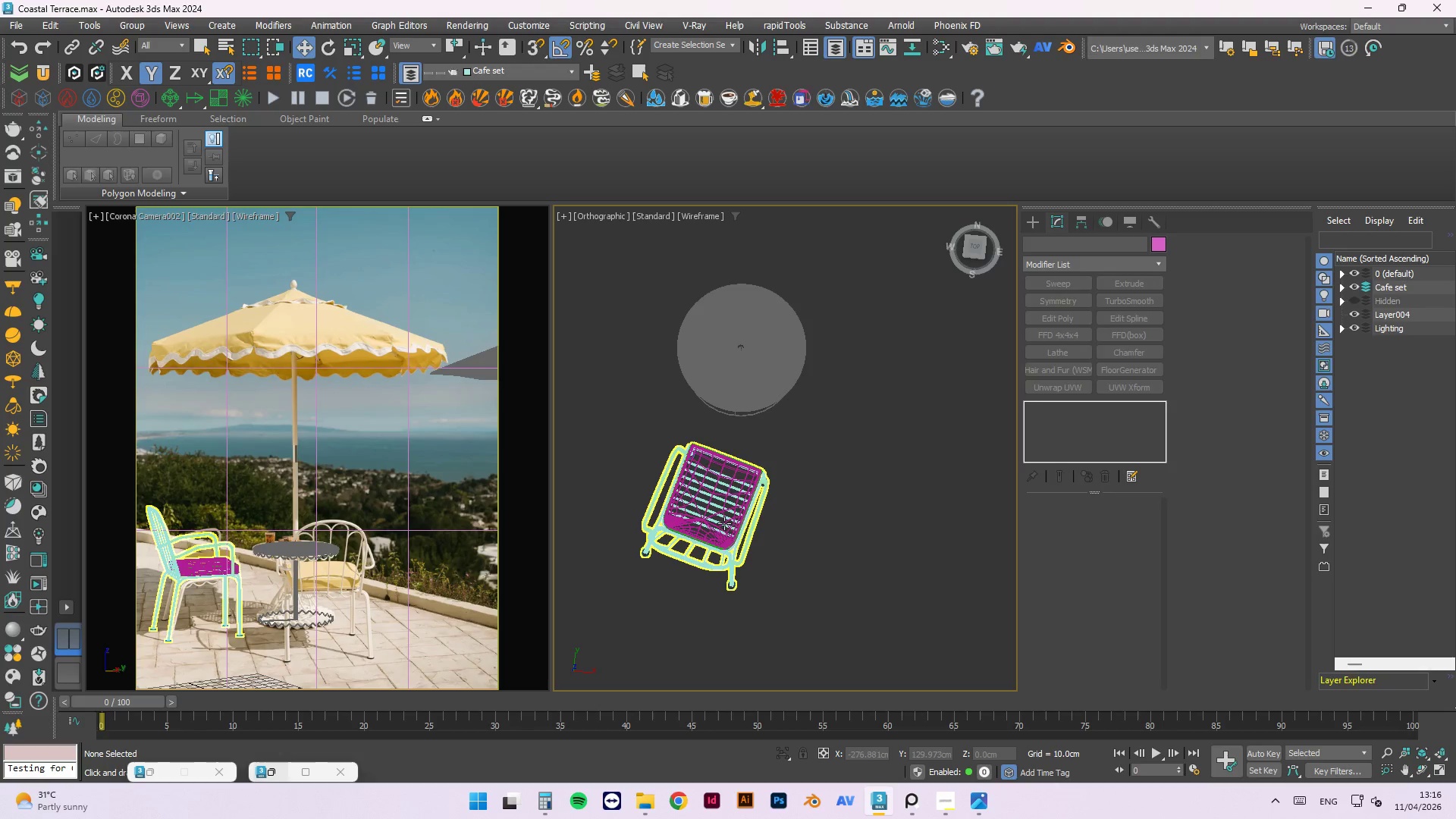 
wait(6.05)
 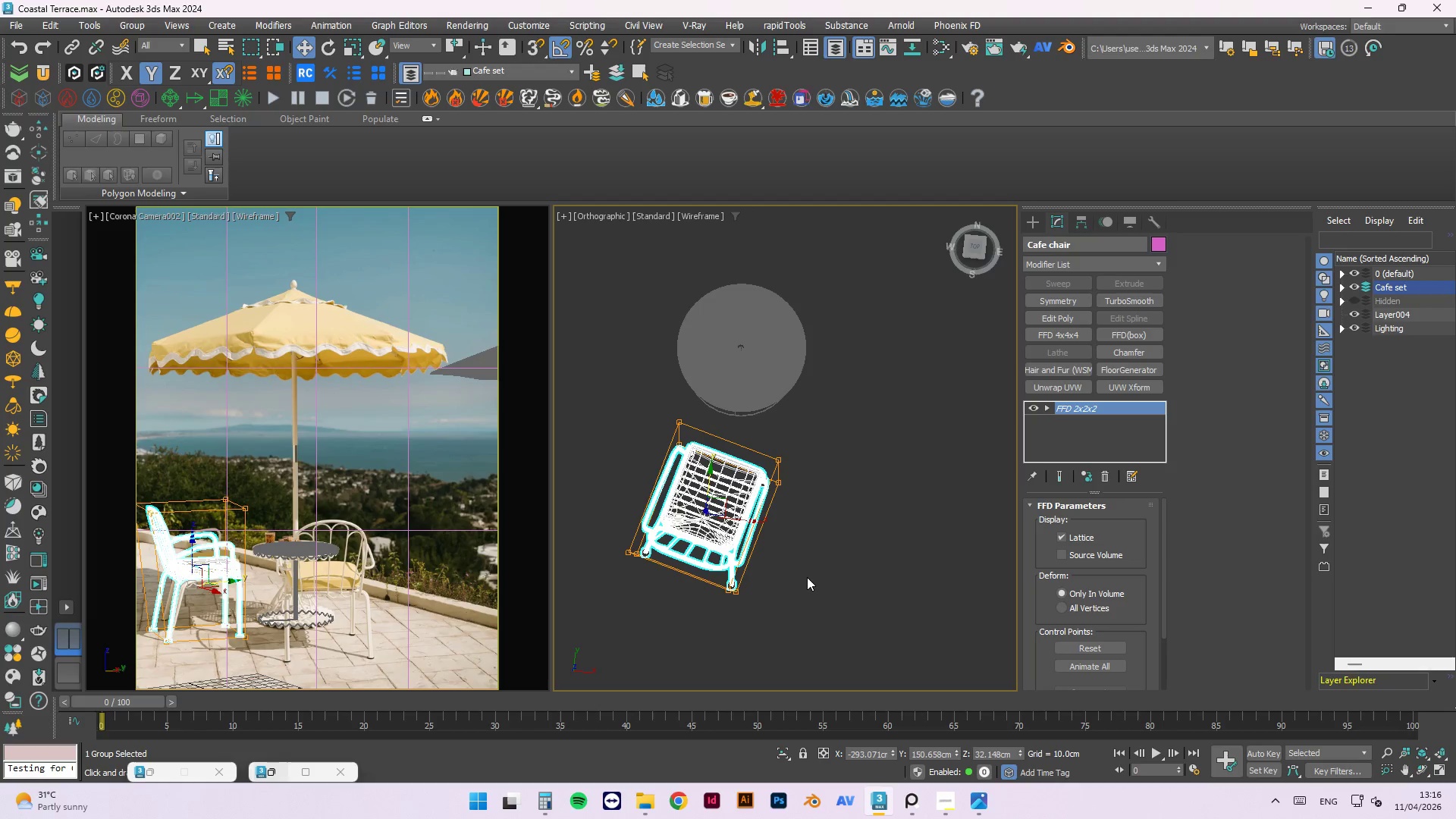 
left_click([425, 40])
 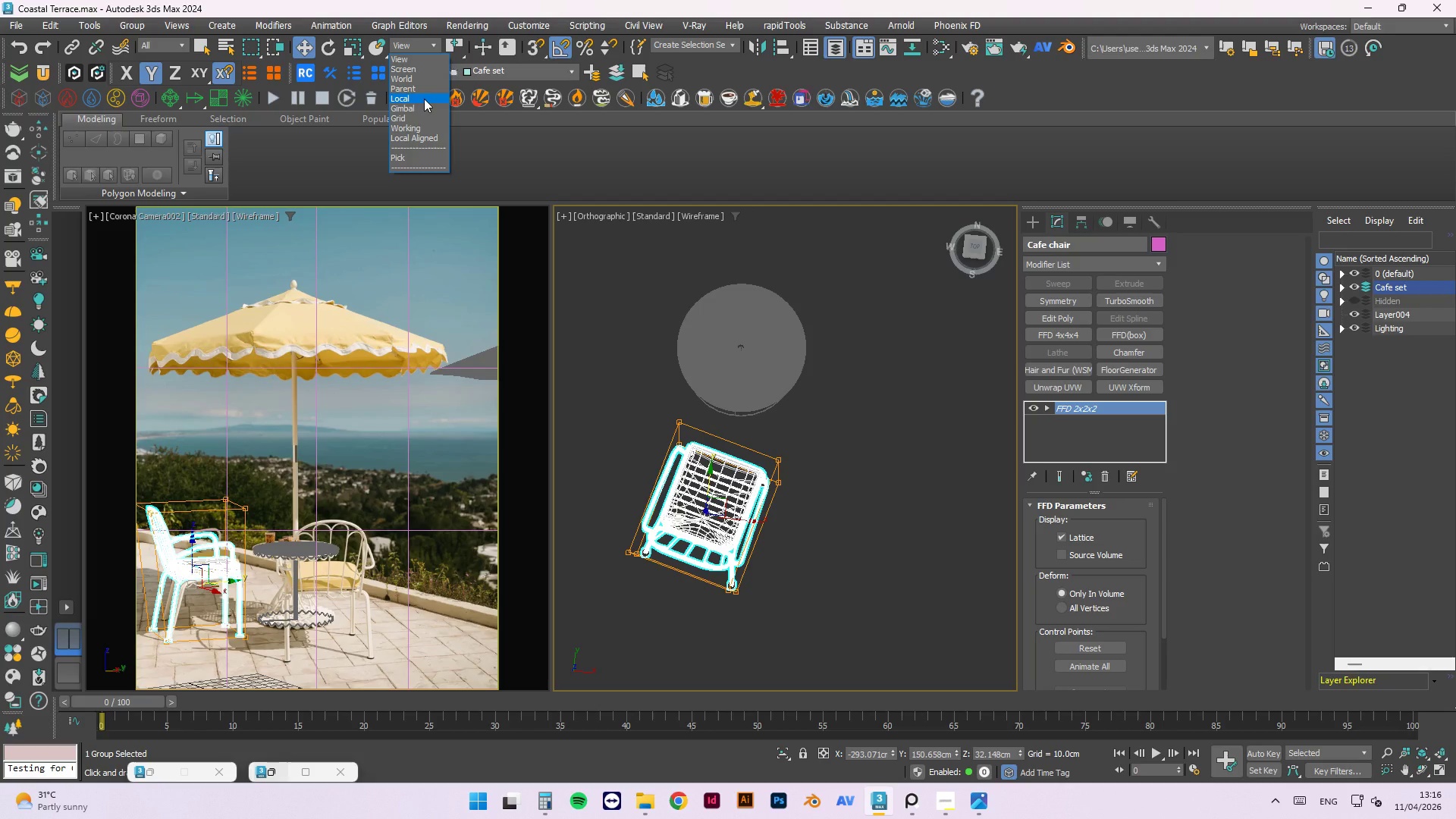 
left_click([424, 99])
 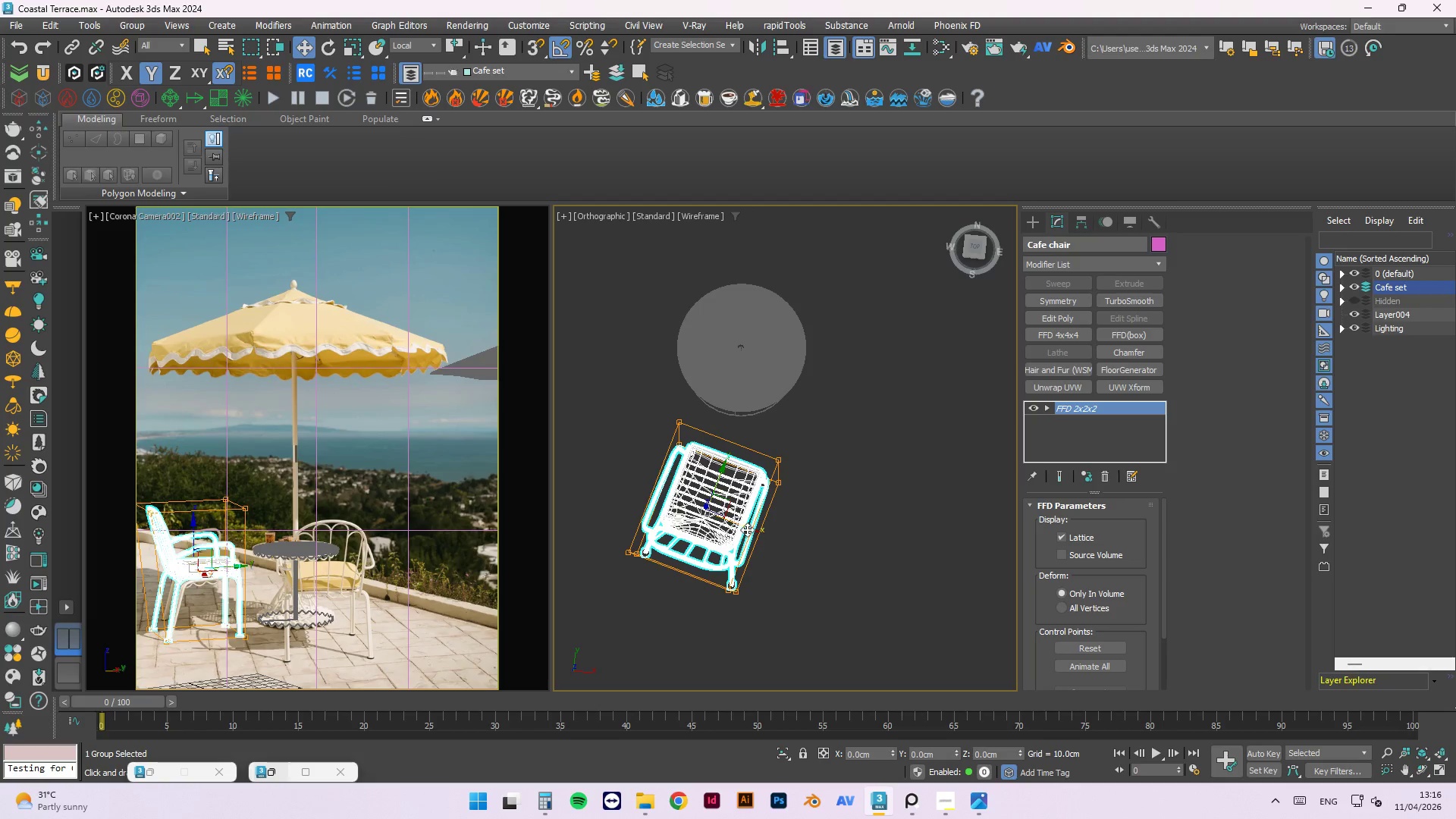 
left_click_drag(start_coordinate=[747, 526], to_coordinate=[747, 484])
 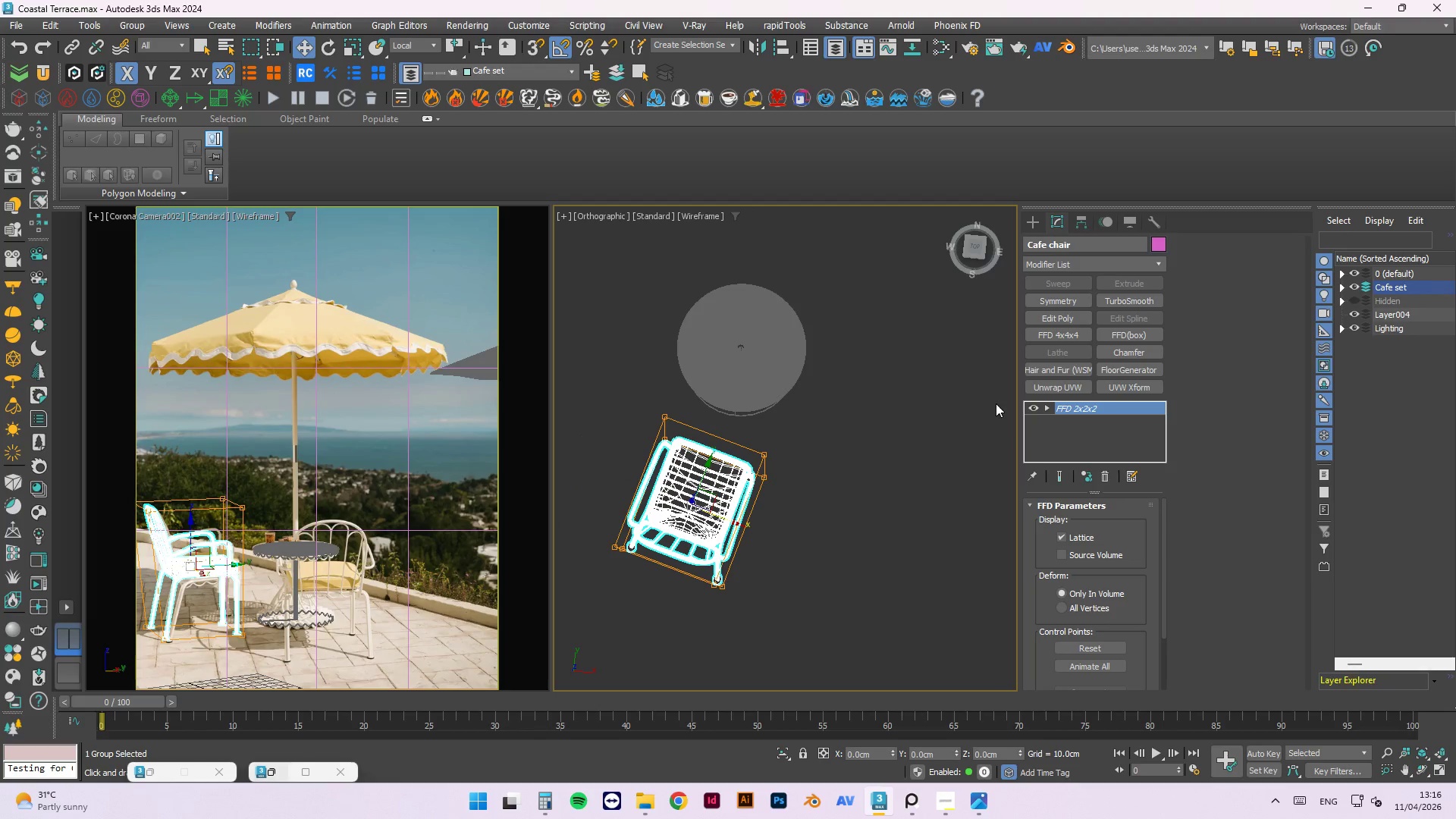 
key(1)
 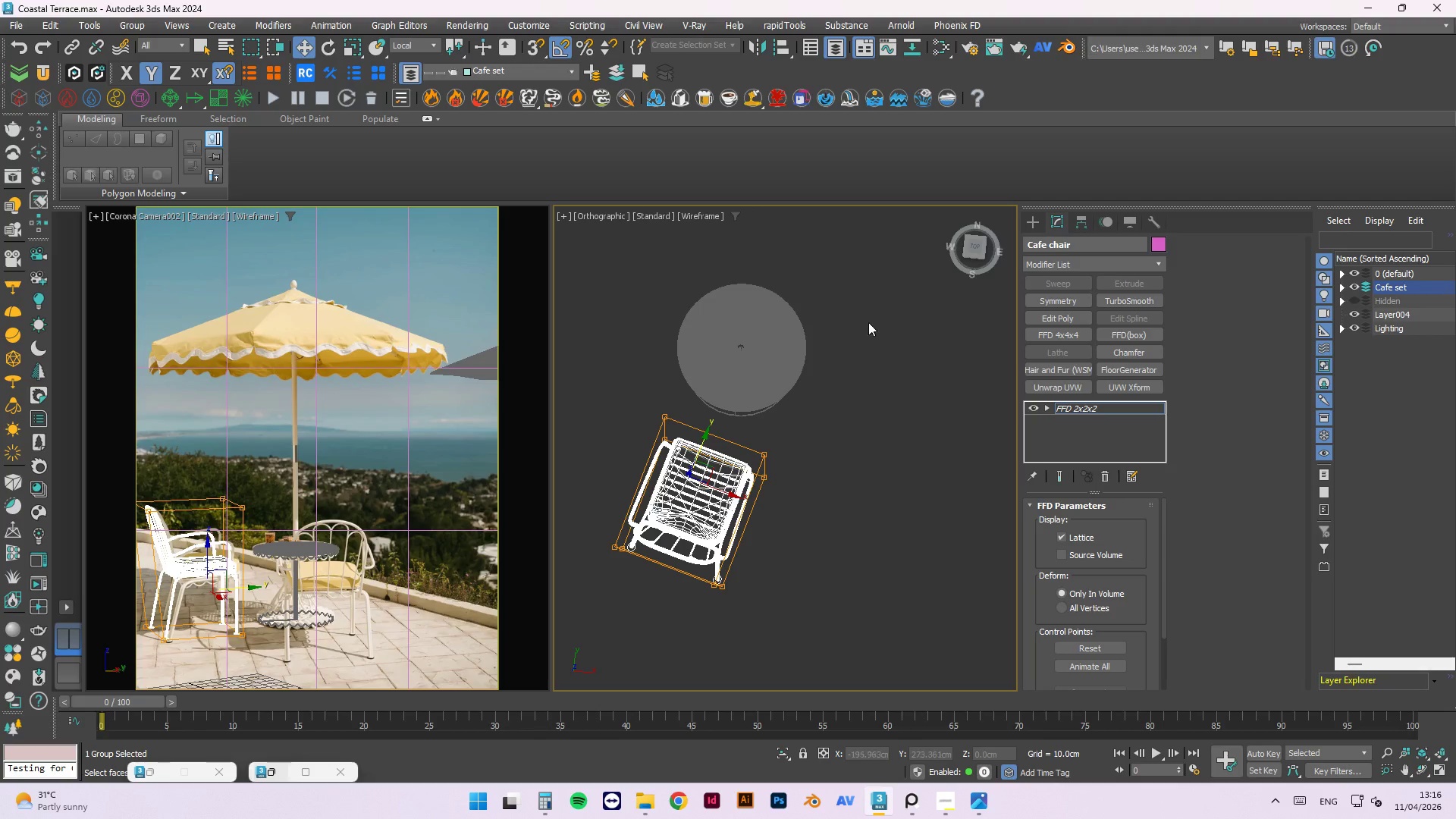 
left_click_drag(start_coordinate=[868, 322], to_coordinate=[565, 488])
 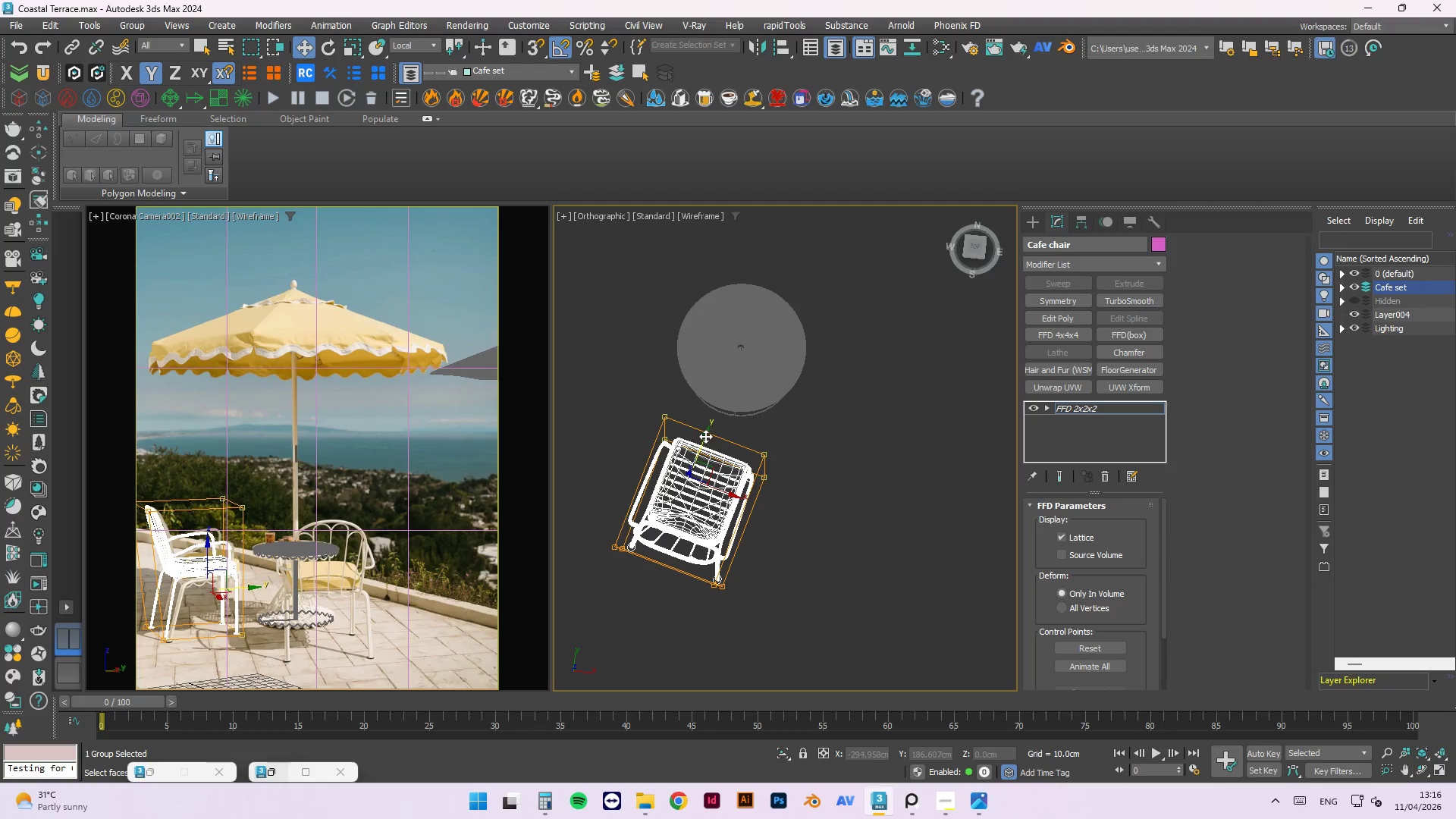 
left_click_drag(start_coordinate=[705, 436], to_coordinate=[713, 433])
 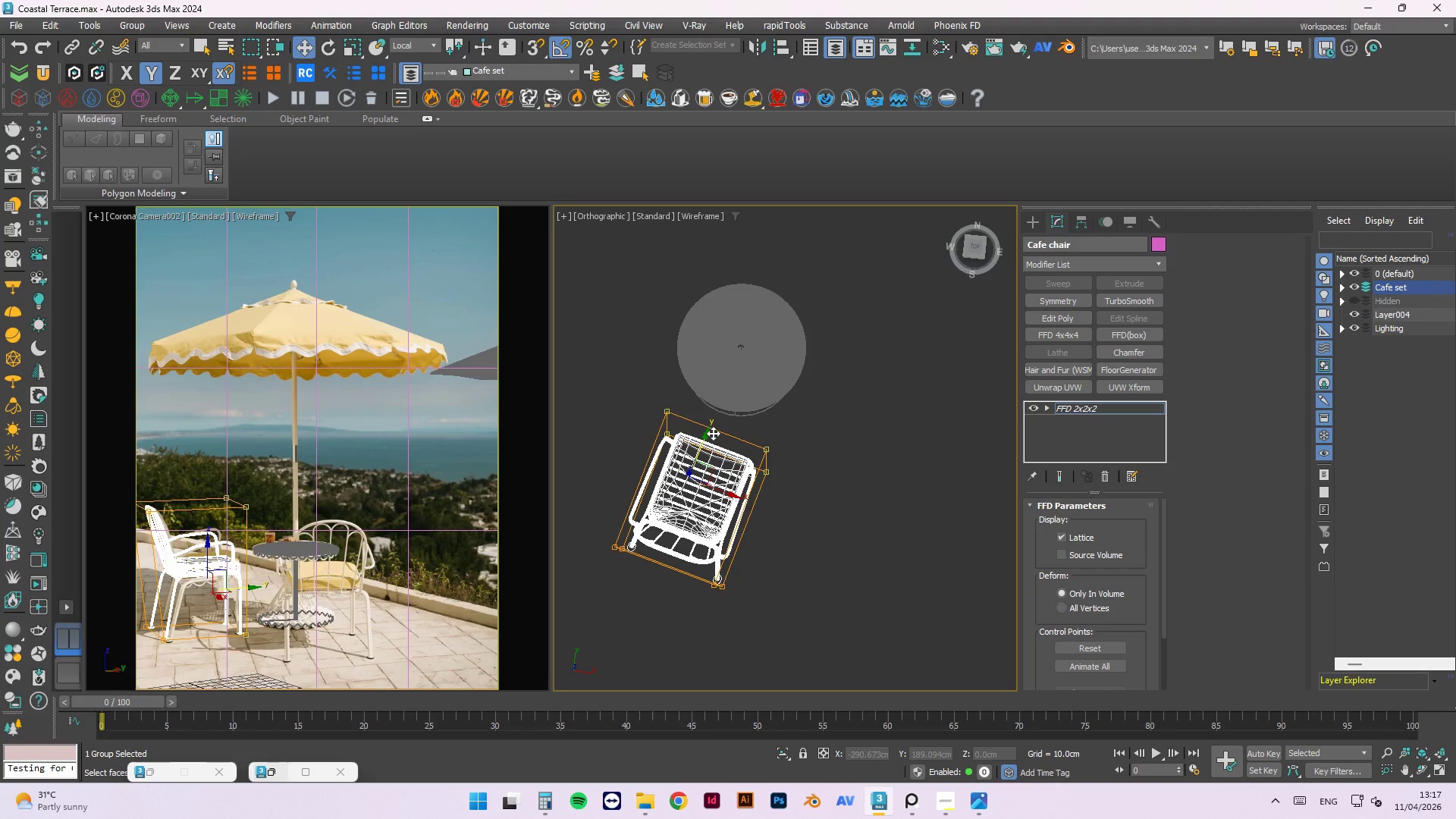 
wait(5.45)
 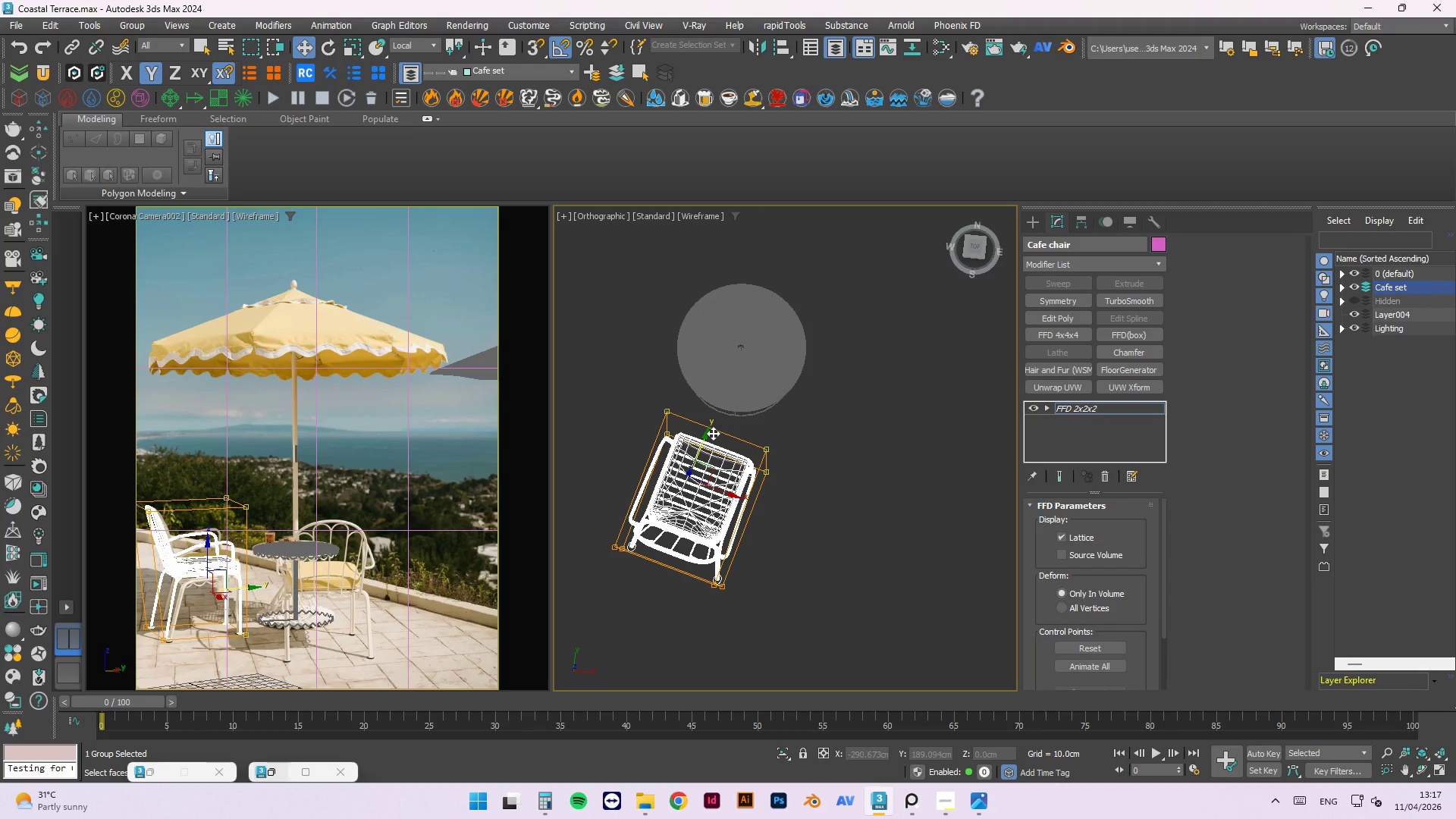 
left_click([796, 518])
 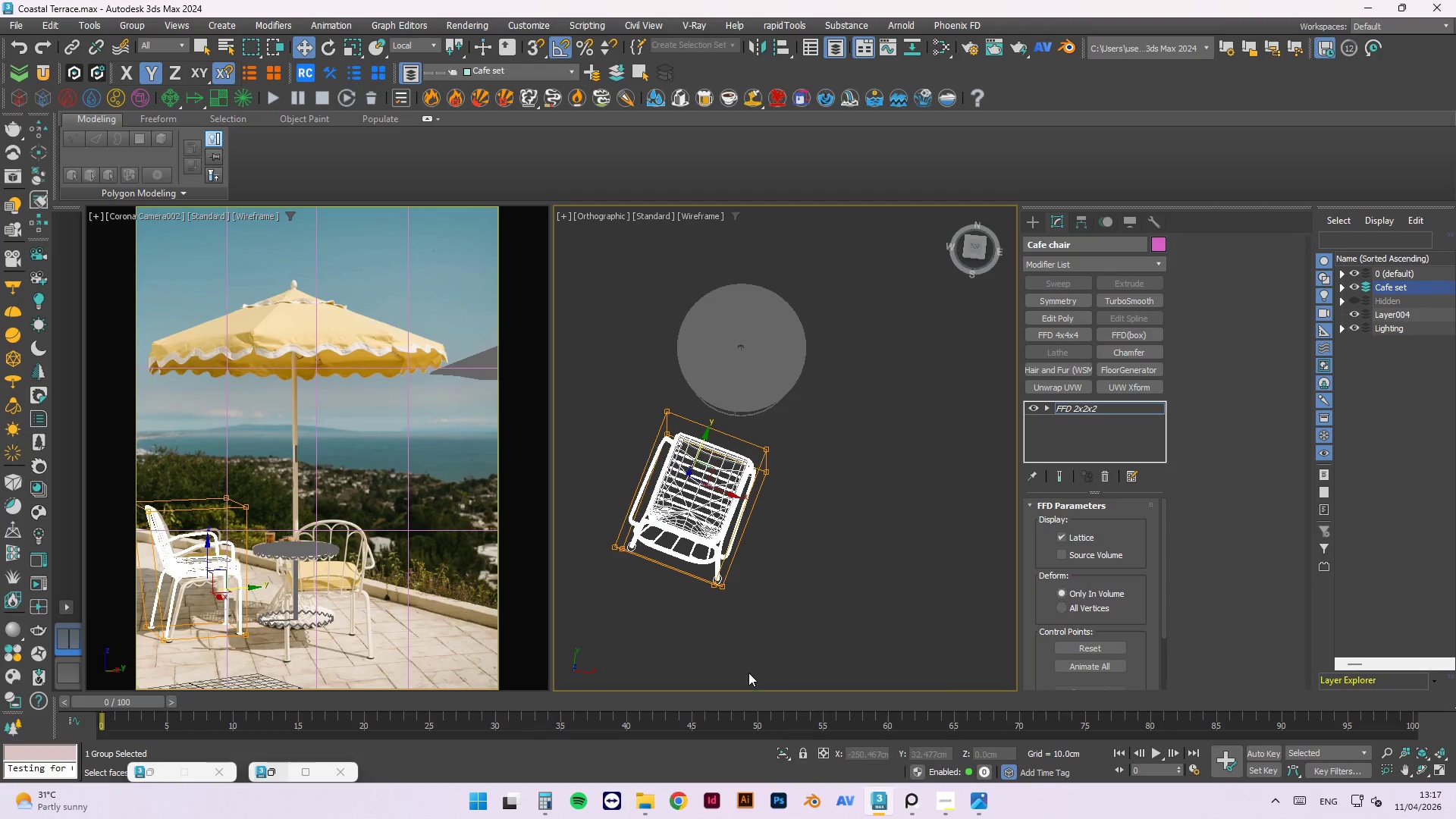 
scroll: coordinate [728, 533], scroll_direction: down, amount: 1.0
 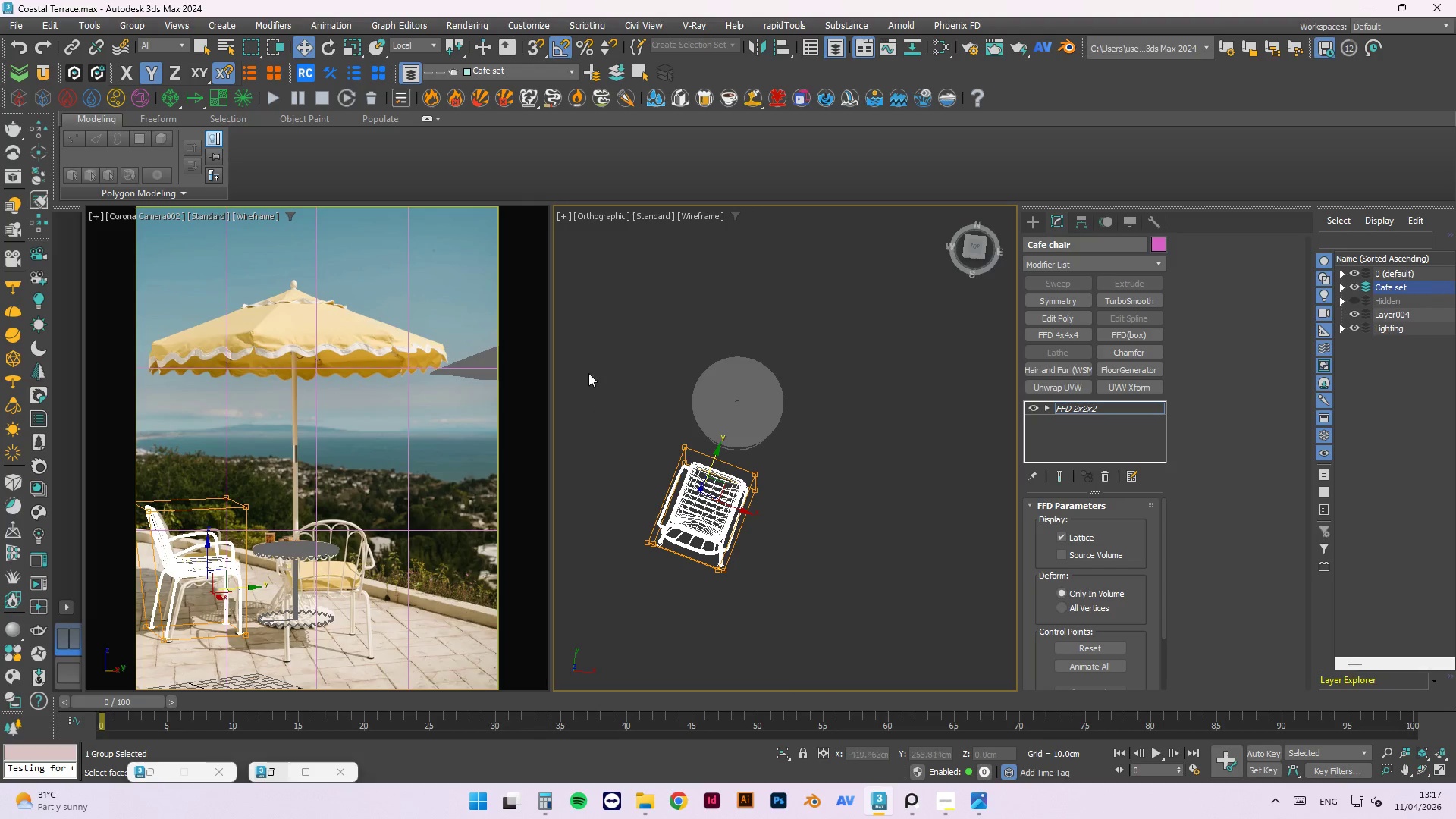 
left_click_drag(start_coordinate=[595, 366], to_coordinate=[701, 578])
 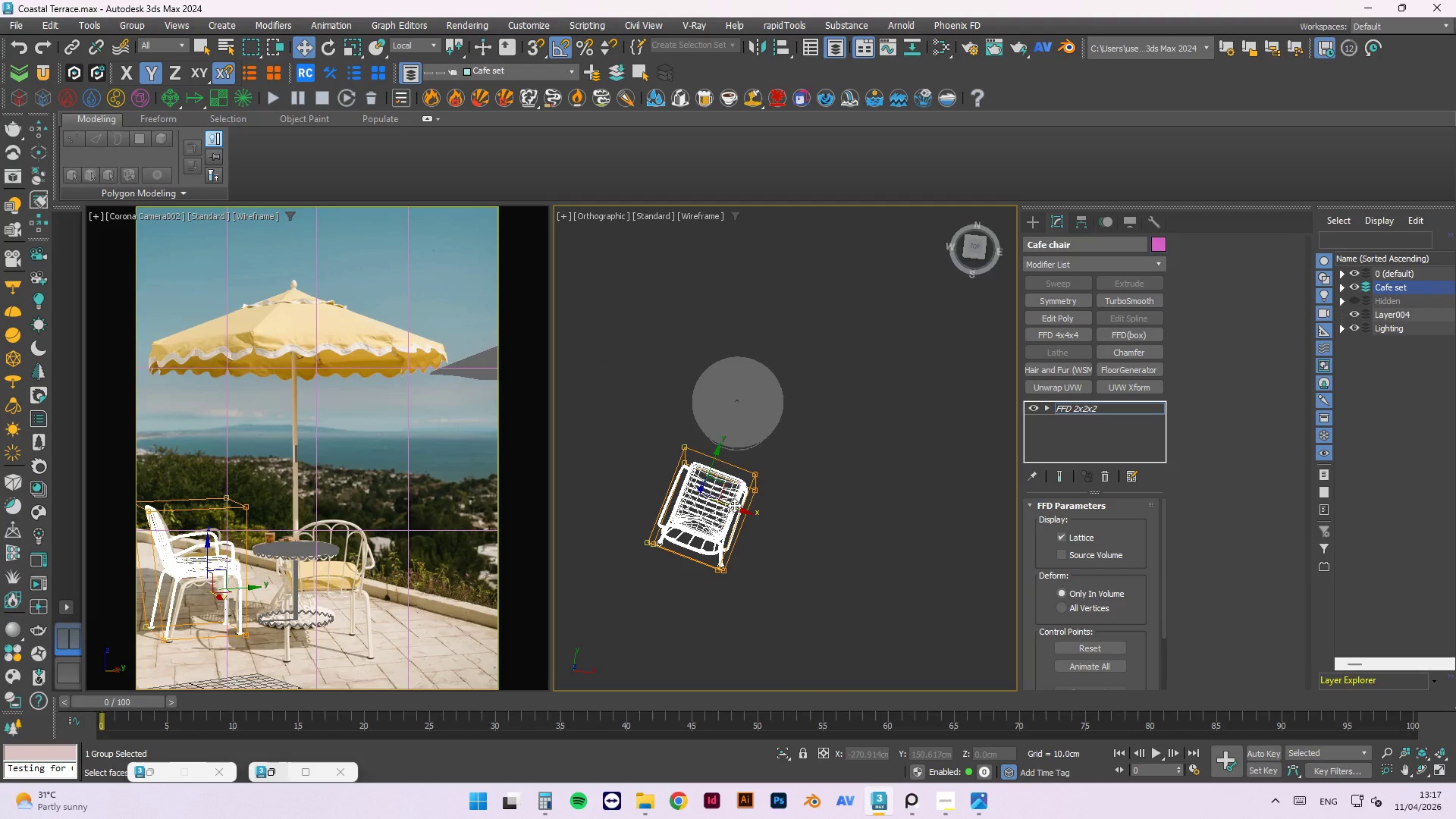 
left_click_drag(start_coordinate=[734, 505], to_coordinate=[720, 497])
 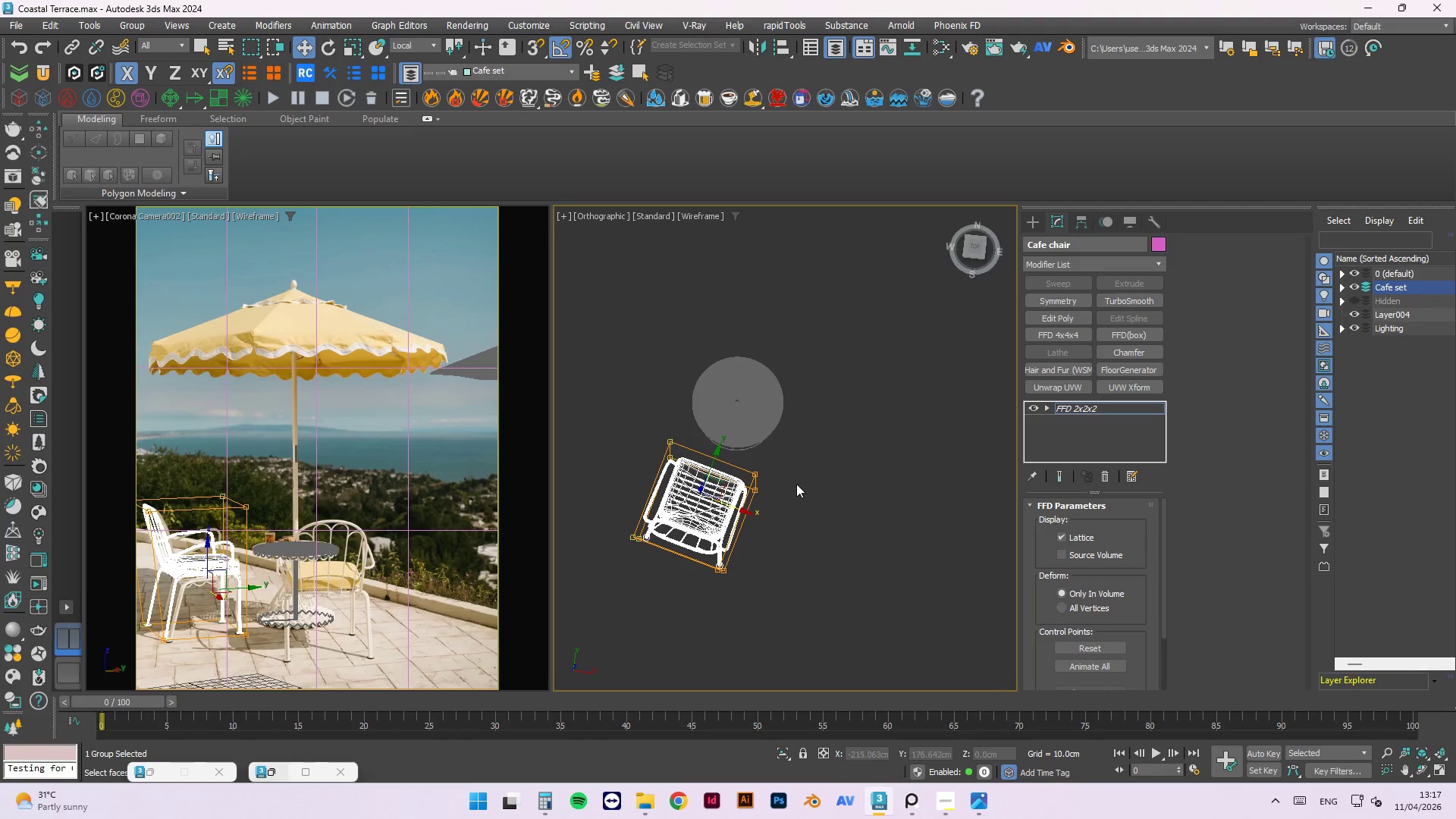 
right_click([796, 484])
 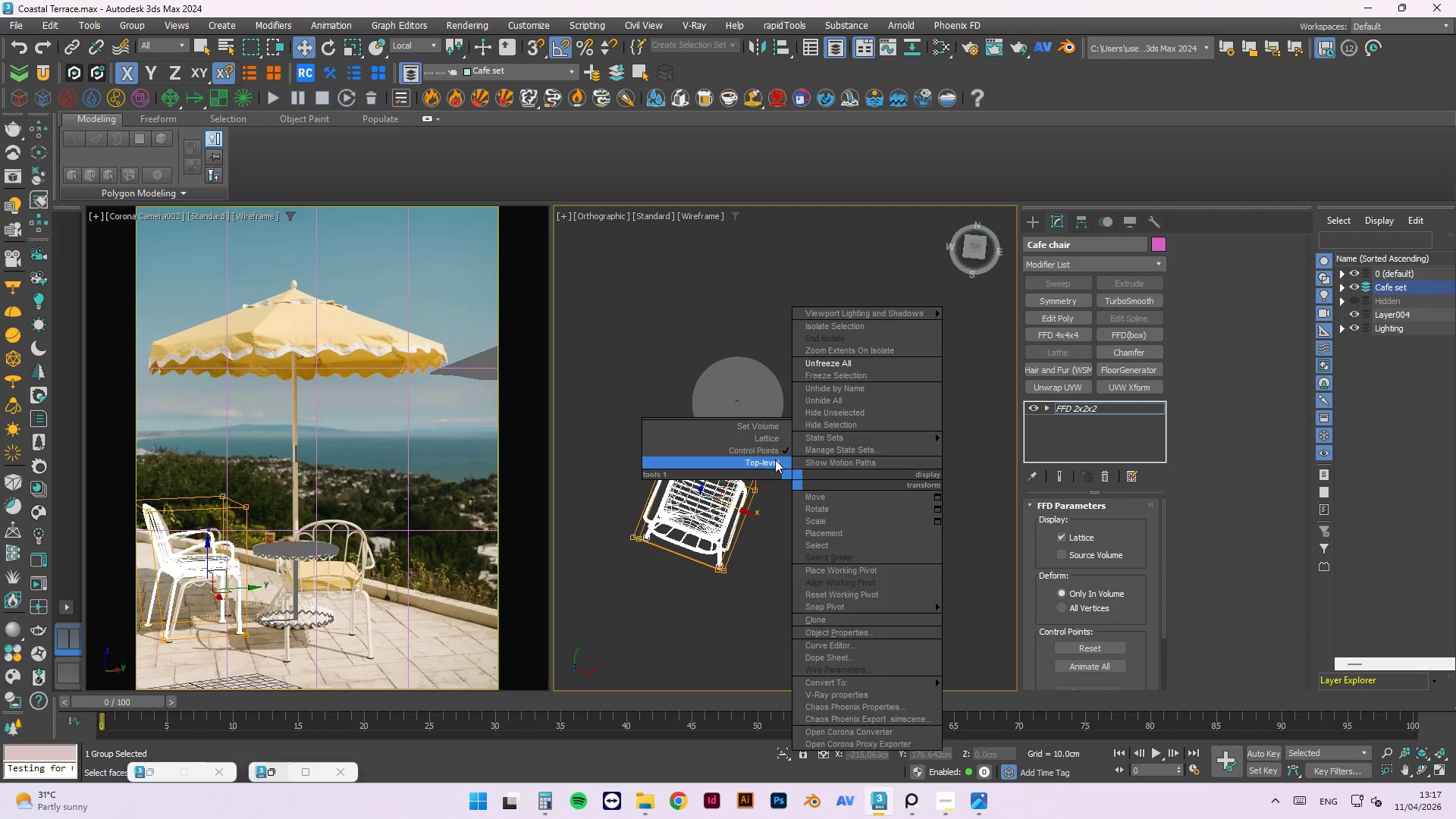 
left_click([776, 461])
 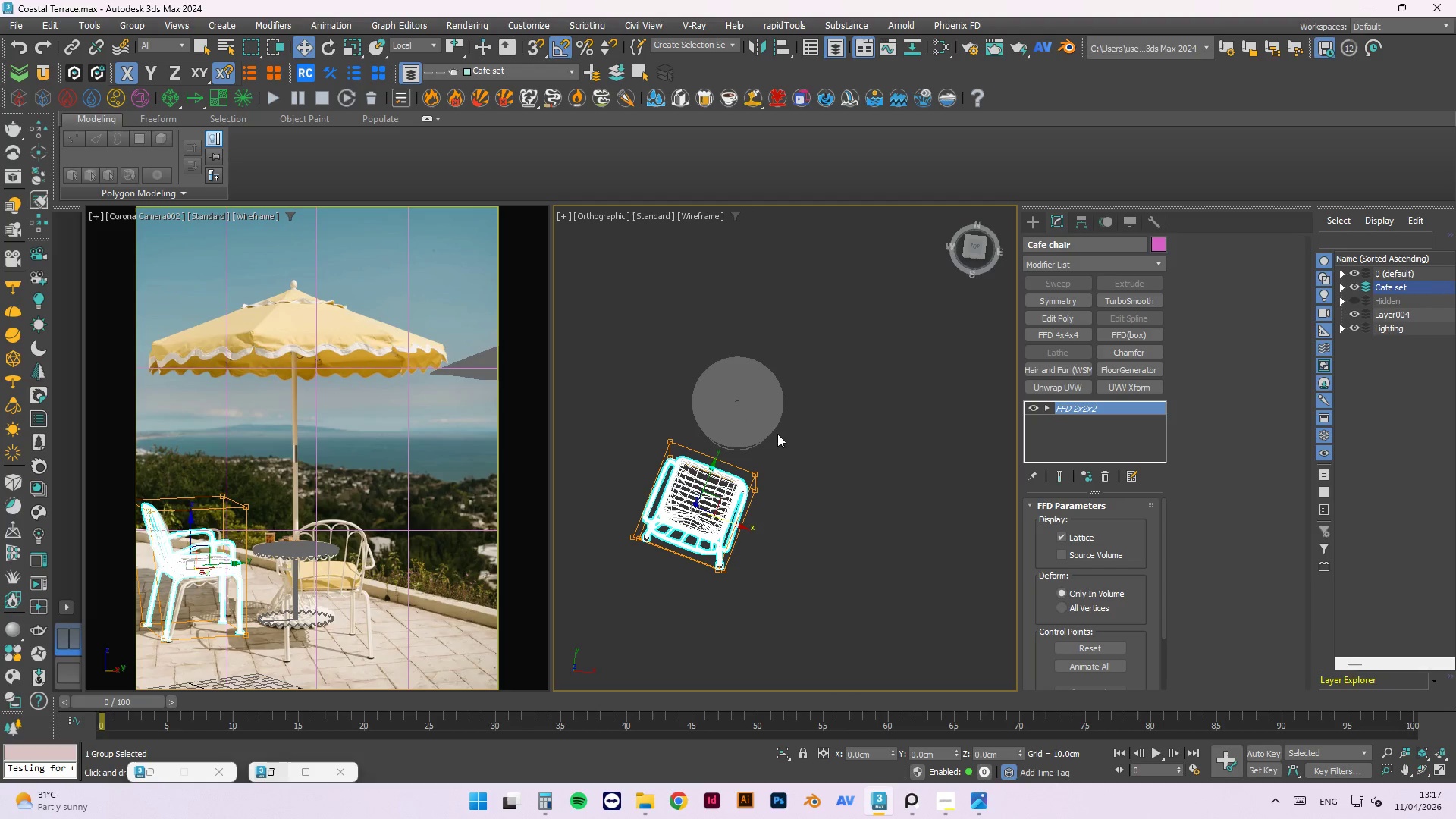 
left_click([824, 405])
 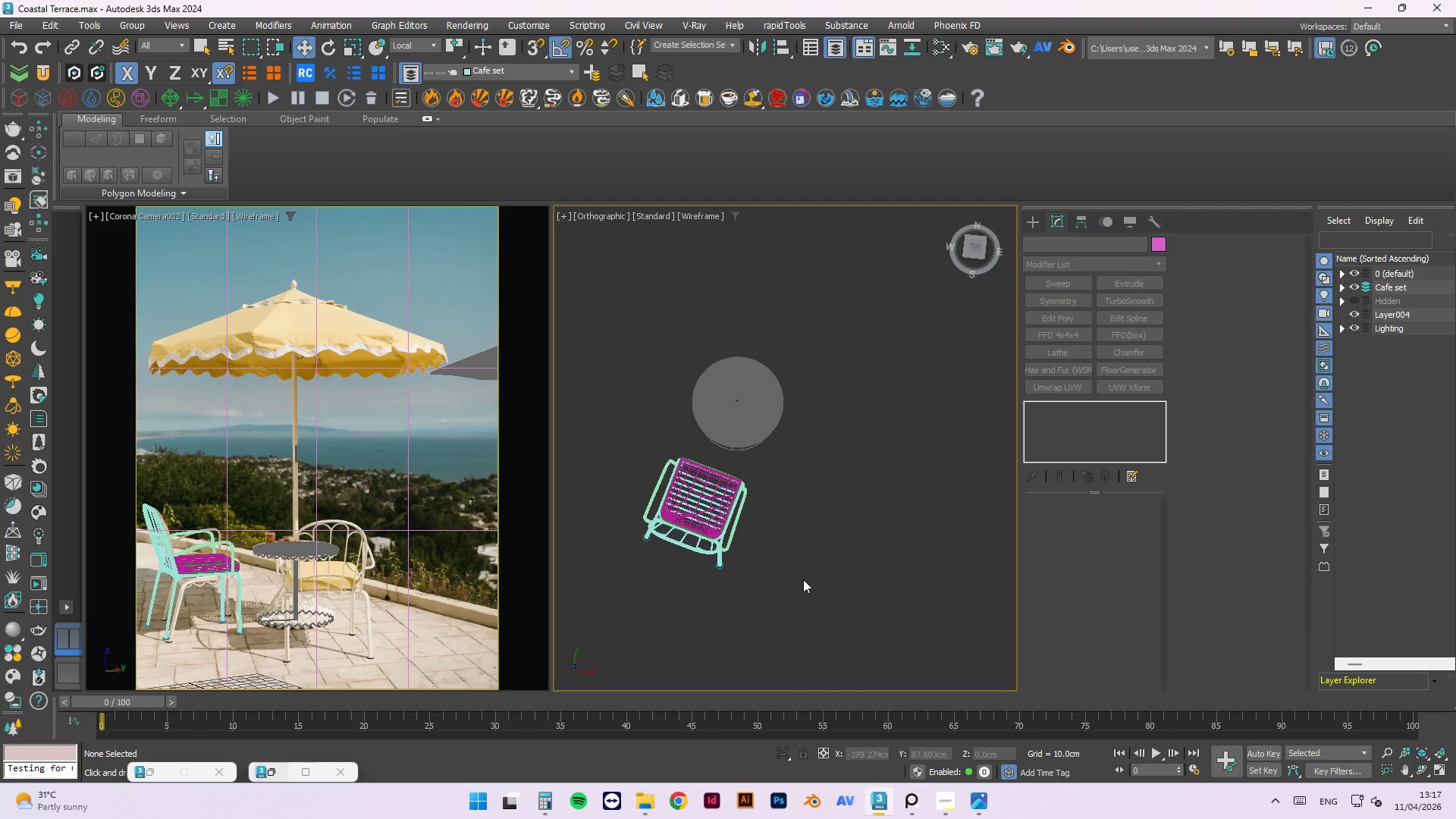 
wait(6.74)
 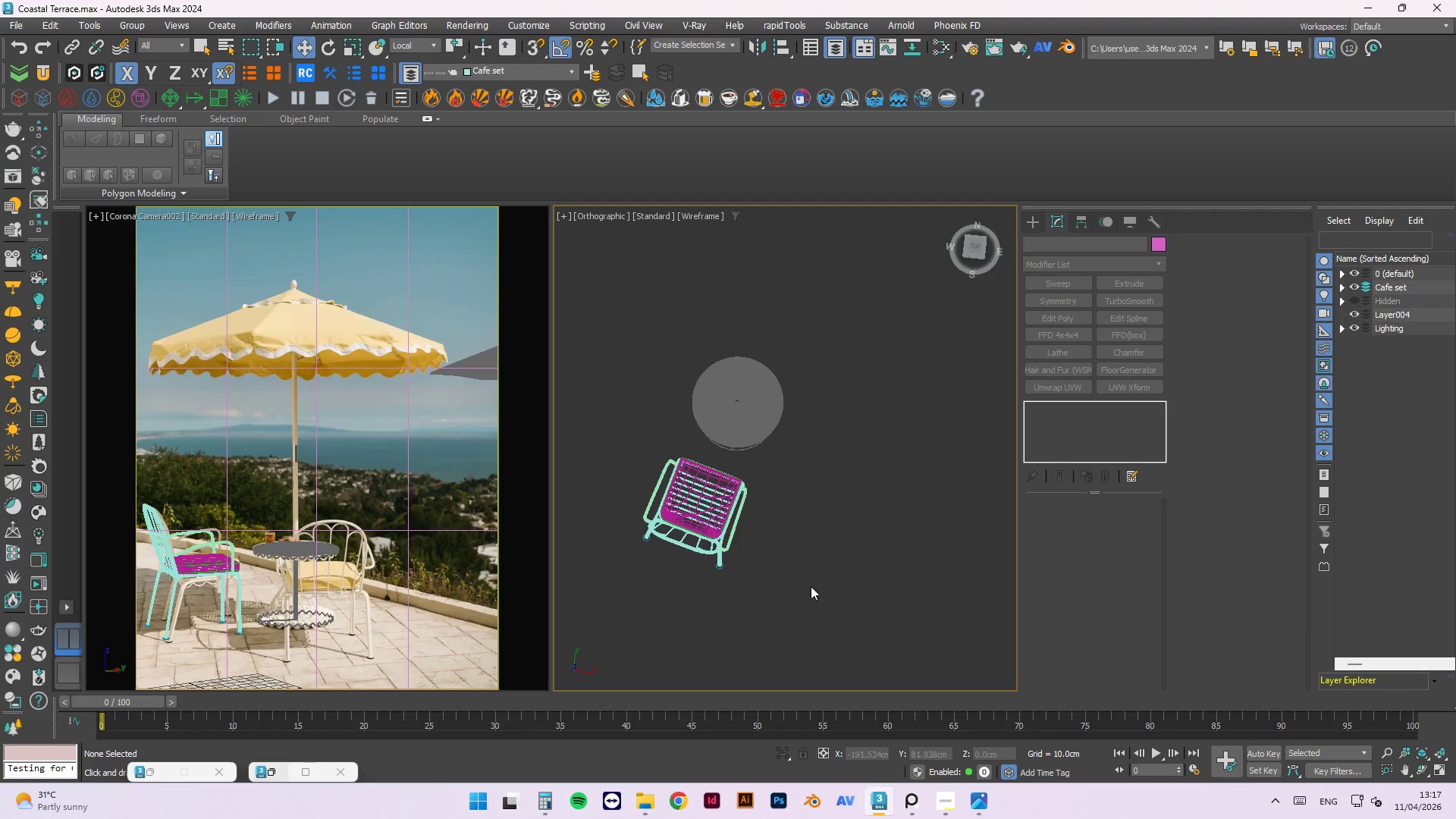 
left_click([723, 512])
 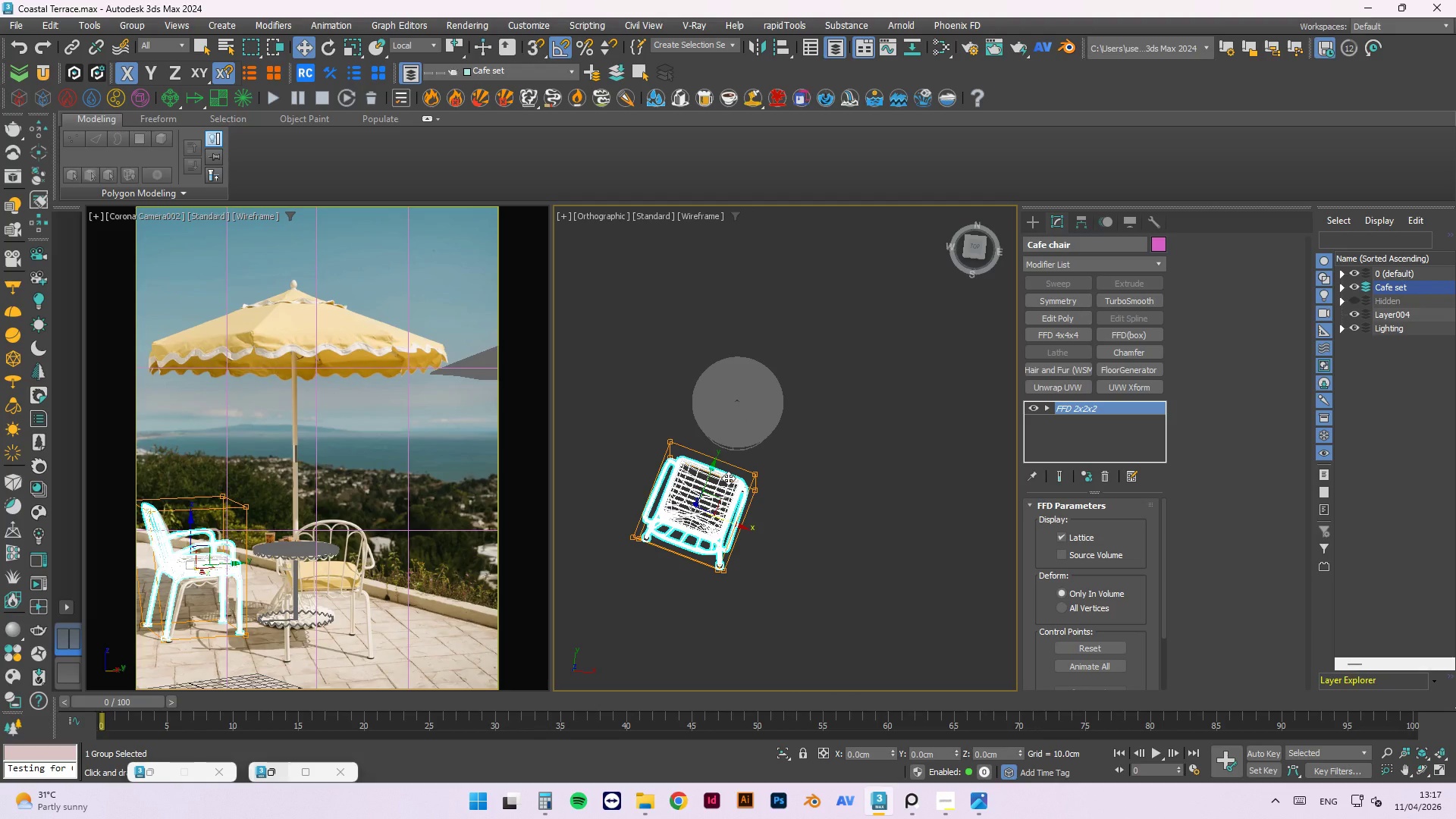 
key(E)
 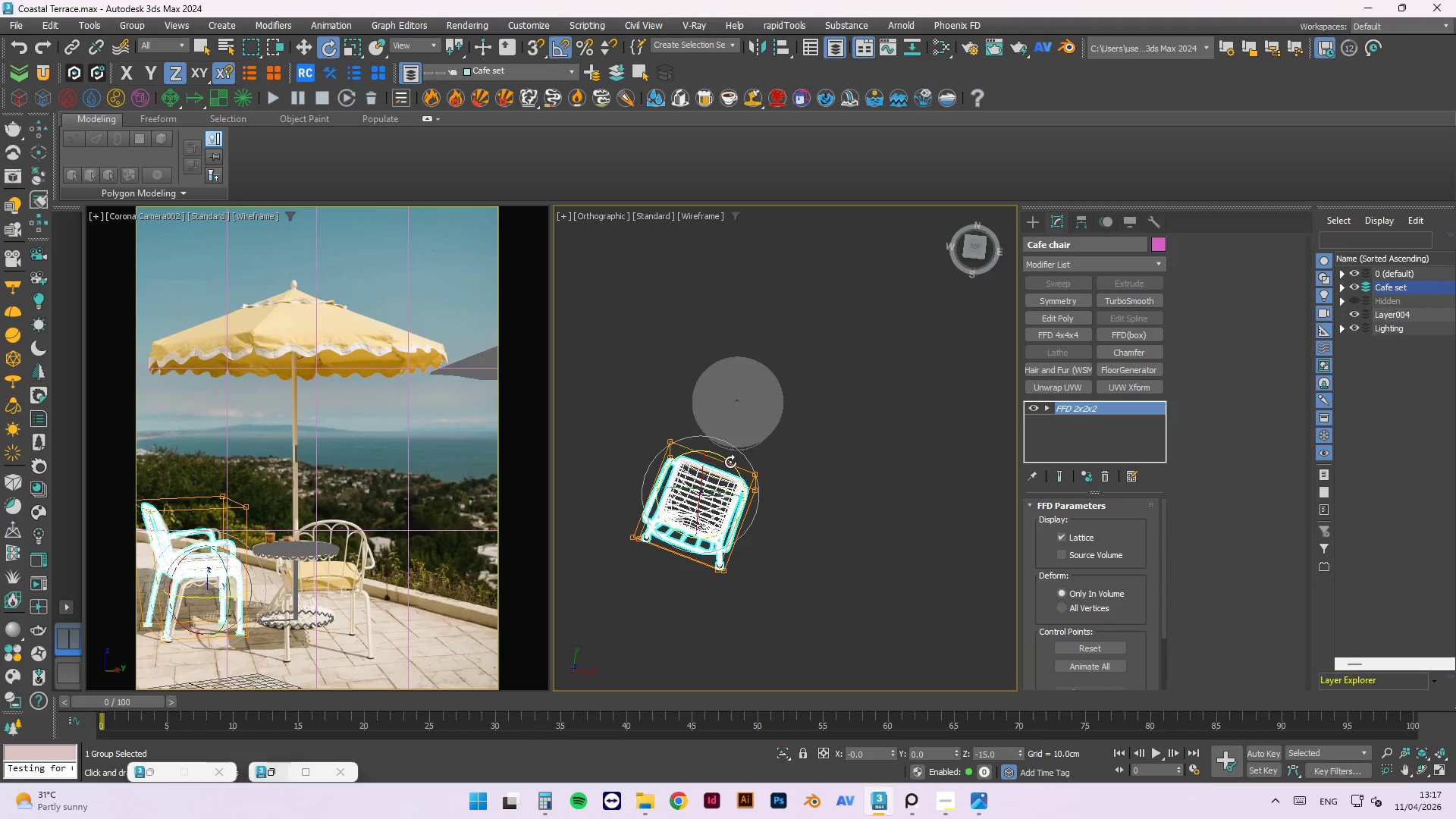 
left_click_drag(start_coordinate=[730, 462], to_coordinate=[734, 466])
 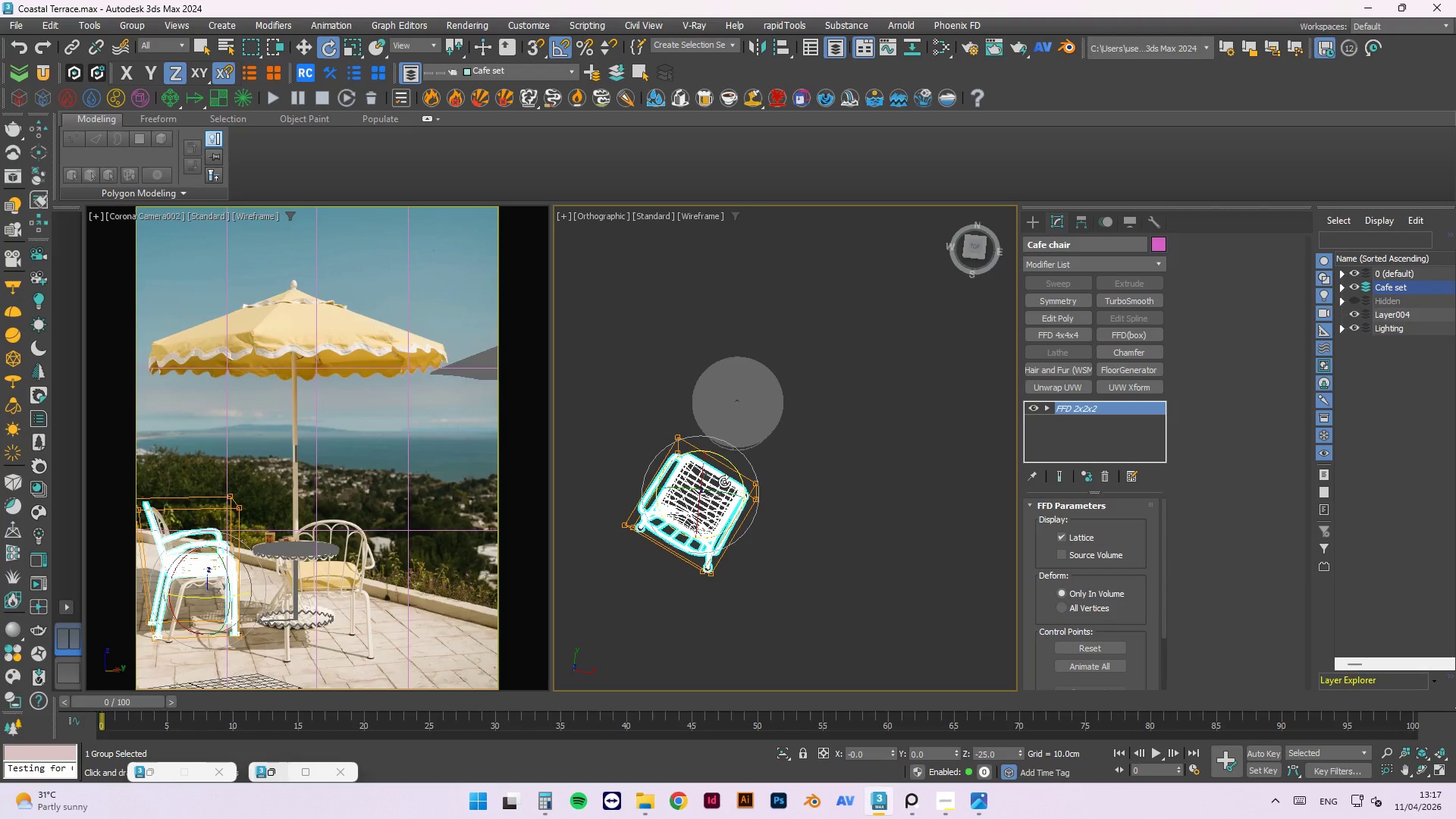 
key(W)
 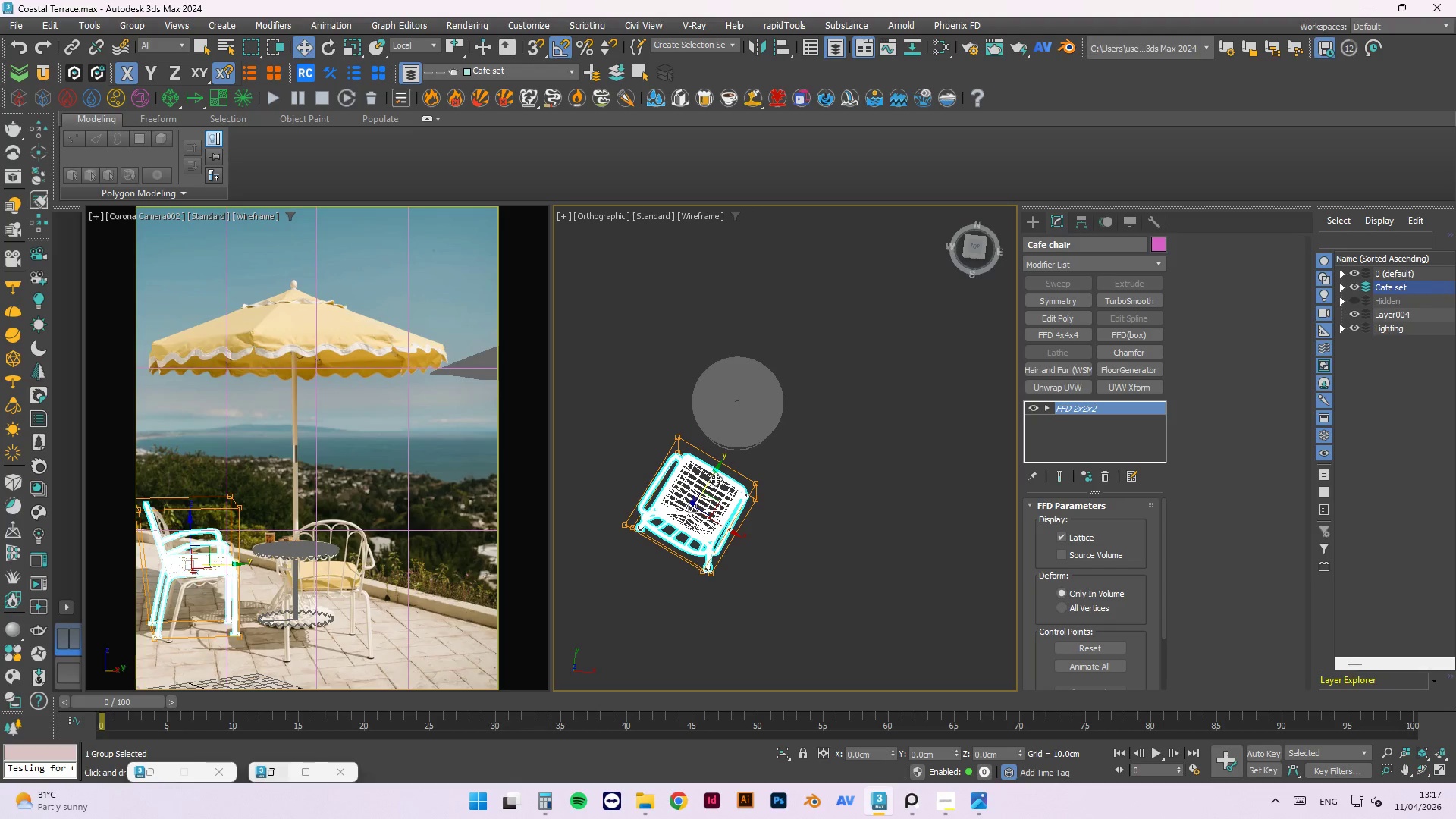 
left_click_drag(start_coordinate=[714, 477], to_coordinate=[713, 473])
 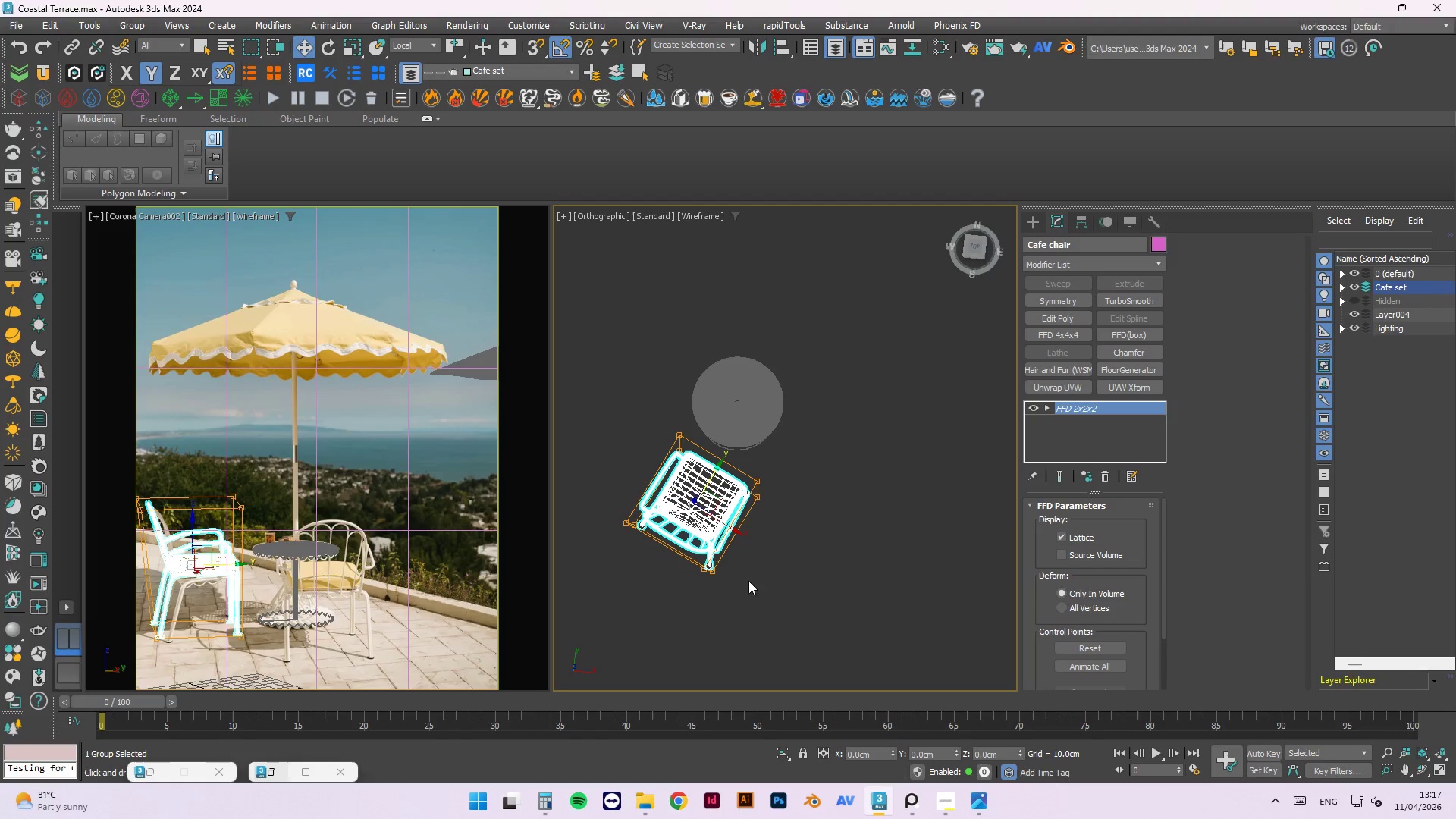 
hold_key(key=AltLeft, duration=0.41)
 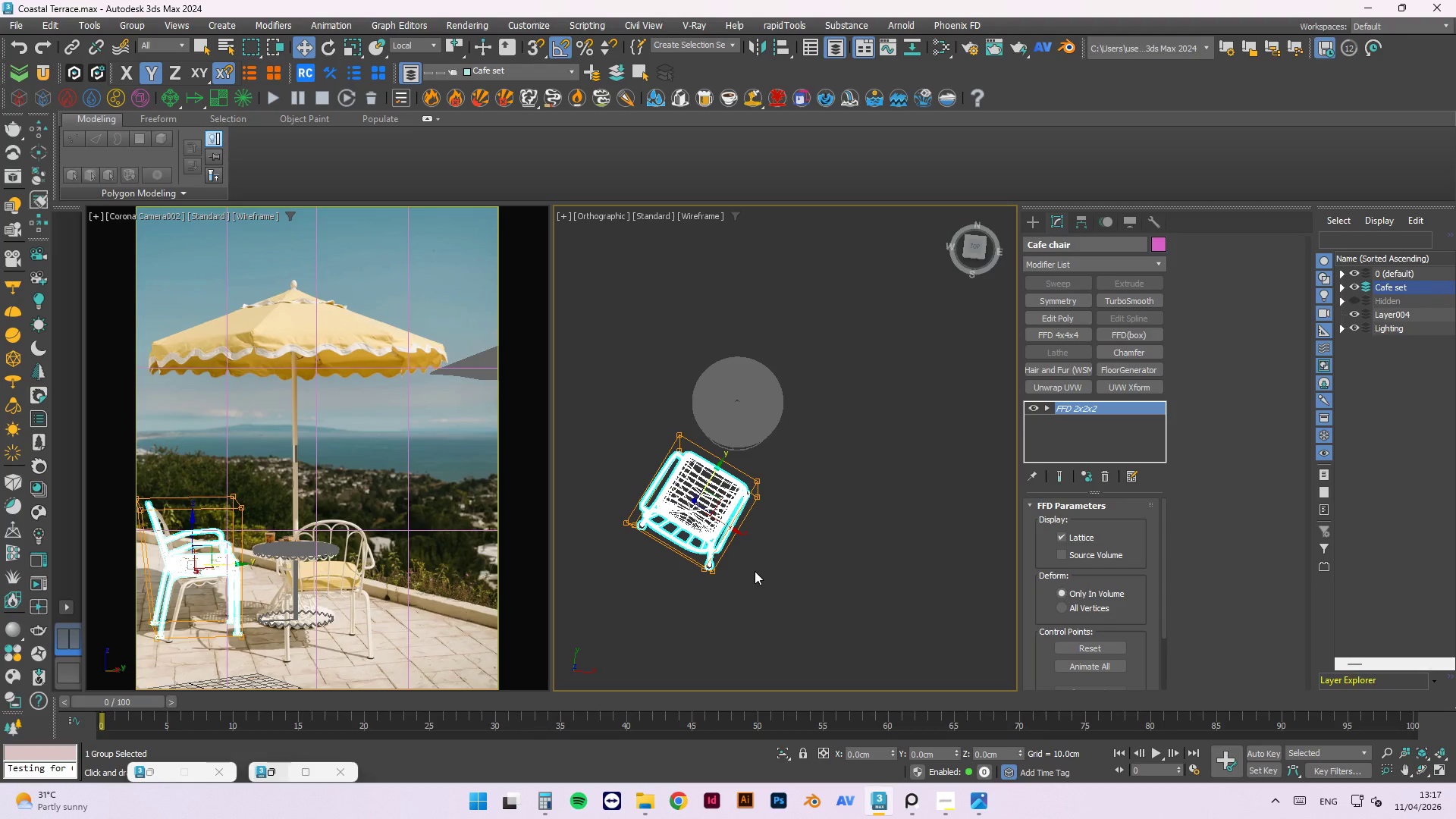 
hold_key(key=AltLeft, duration=1.5)
 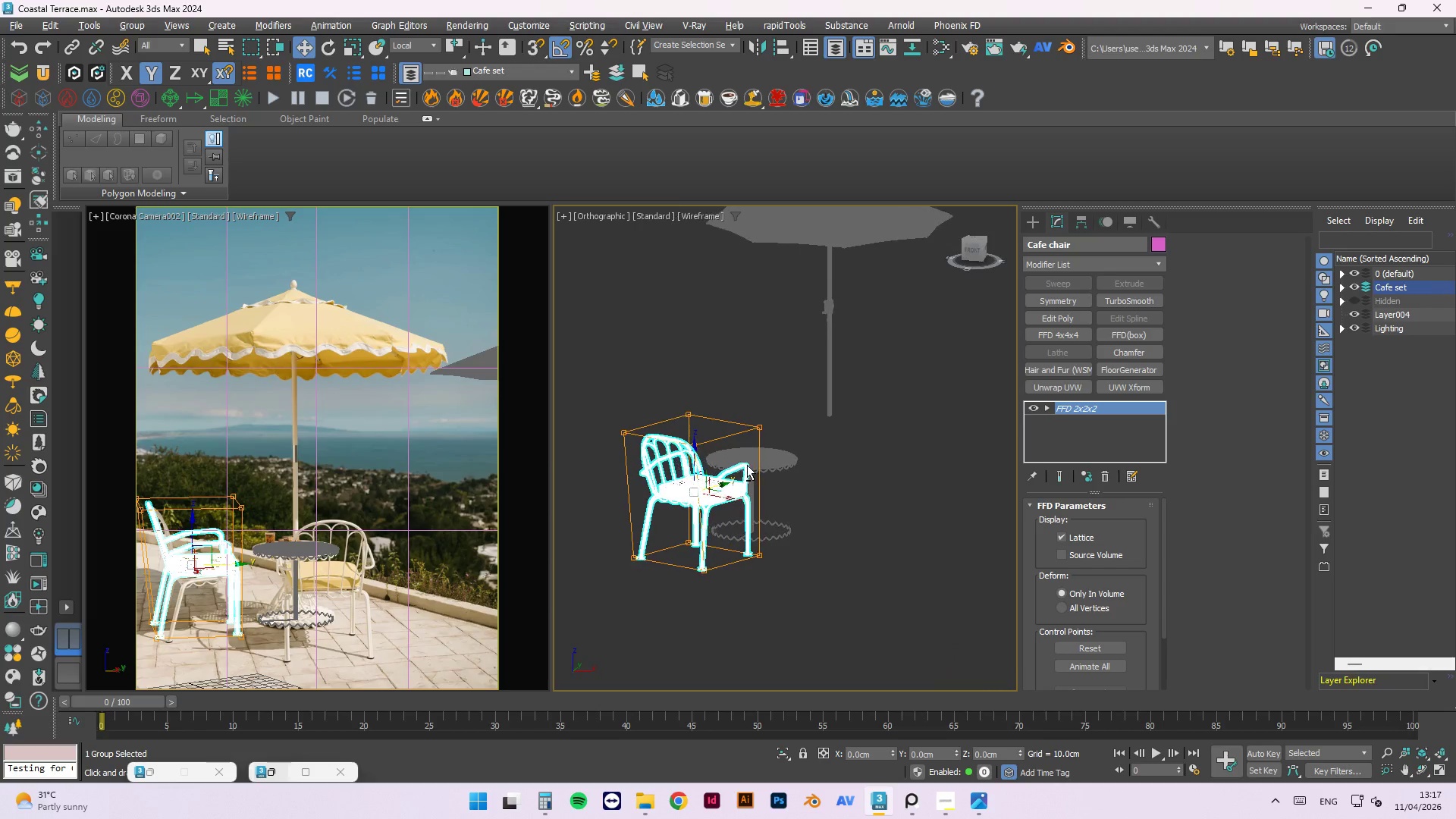 
hold_key(key=AltLeft, duration=1.51)
 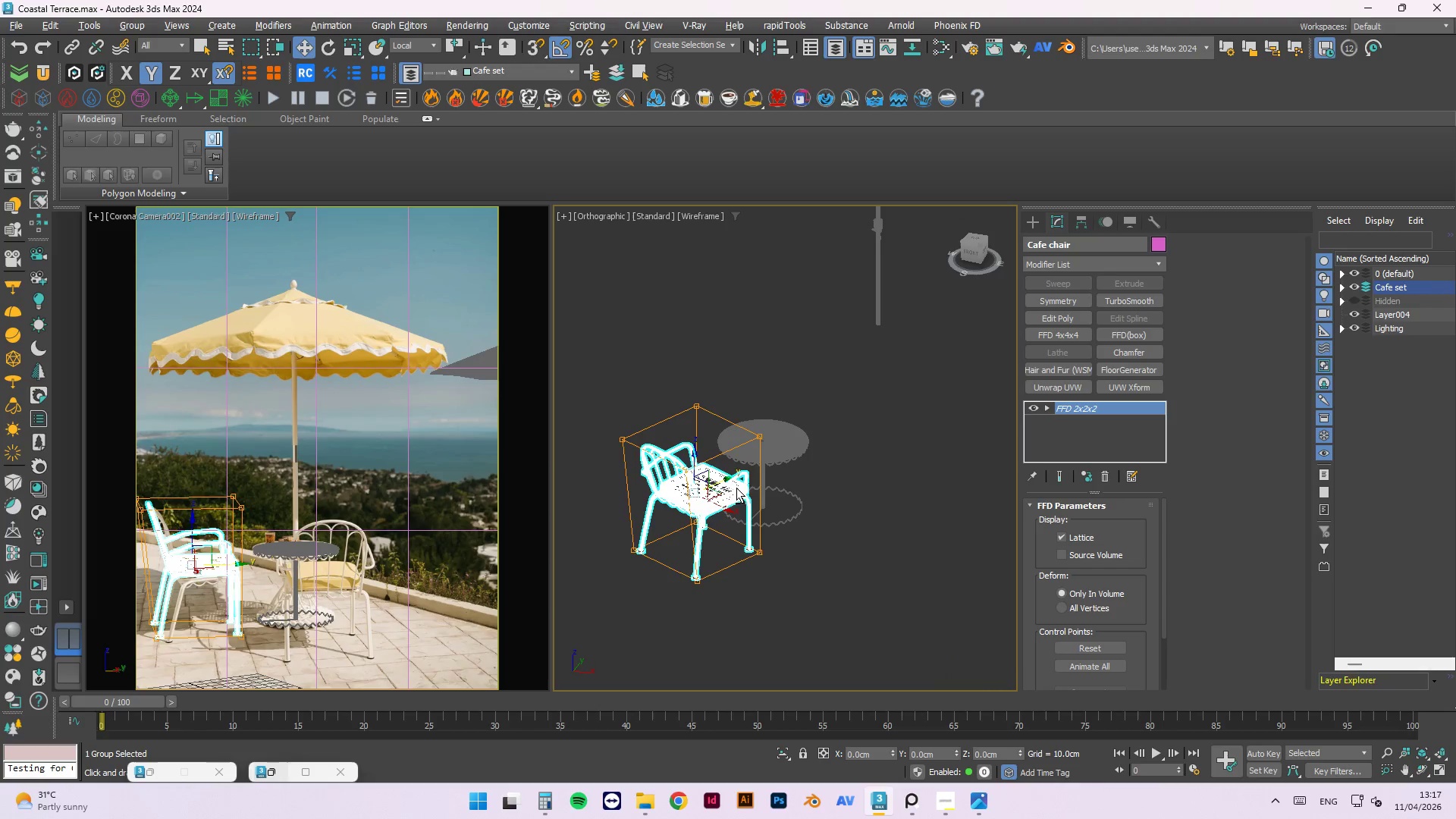 
hold_key(key=AltLeft, duration=0.86)
 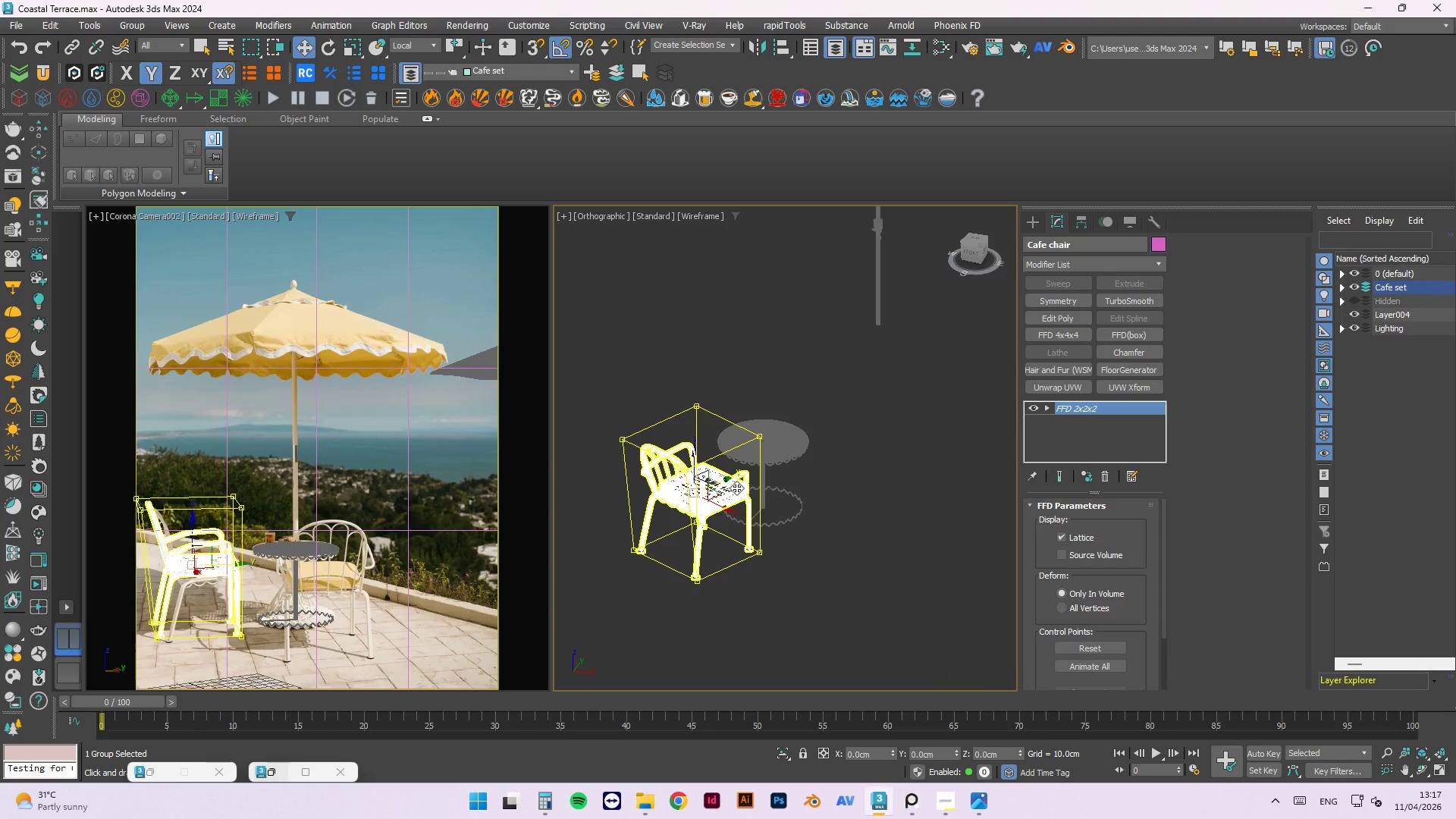 
hold_key(key=ShiftLeft, duration=1.51)
left_click_drag(start_coordinate=[720, 510], to_coordinate=[883, 602])
 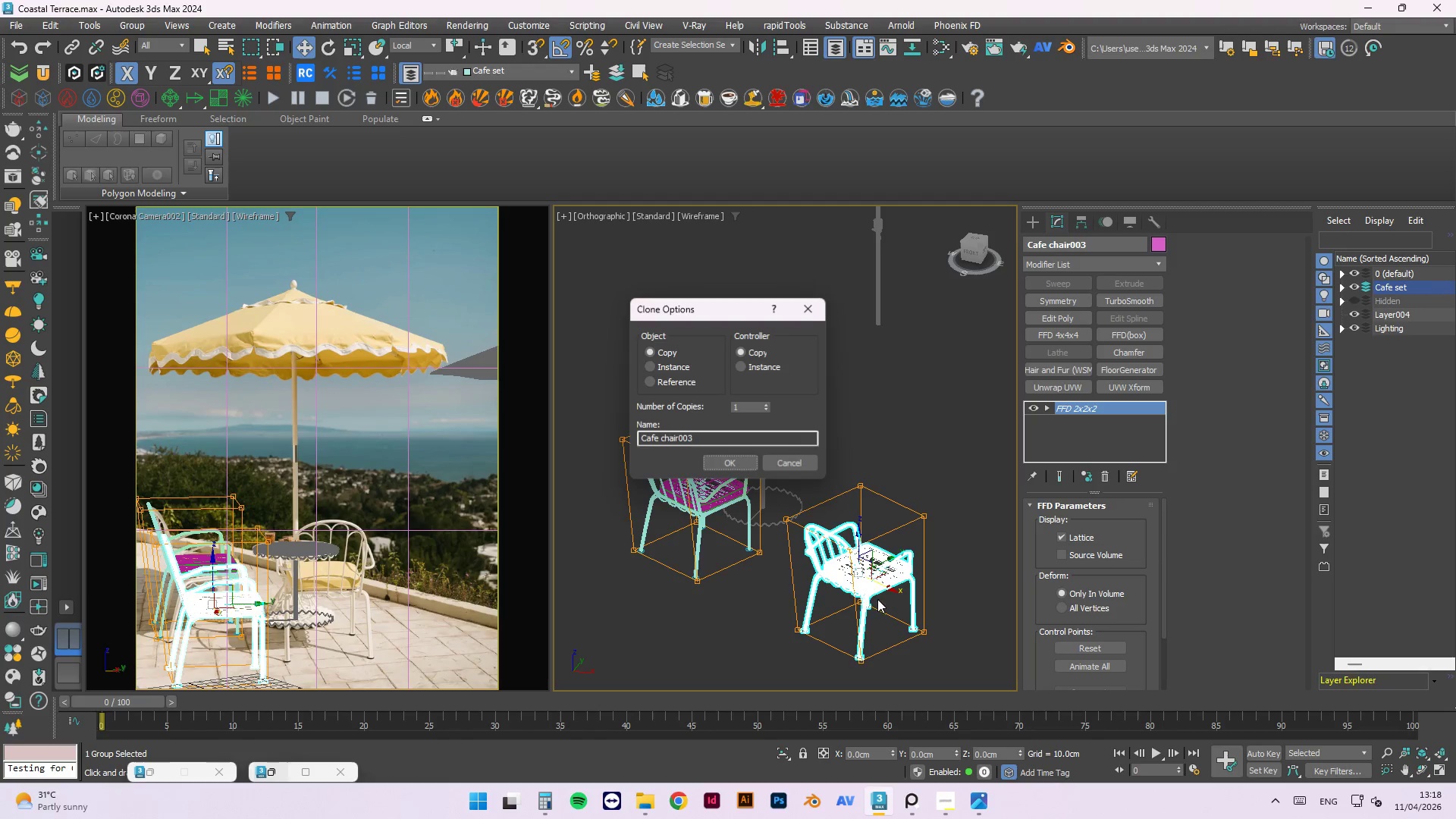 
key(Shift+ShiftLeft)
 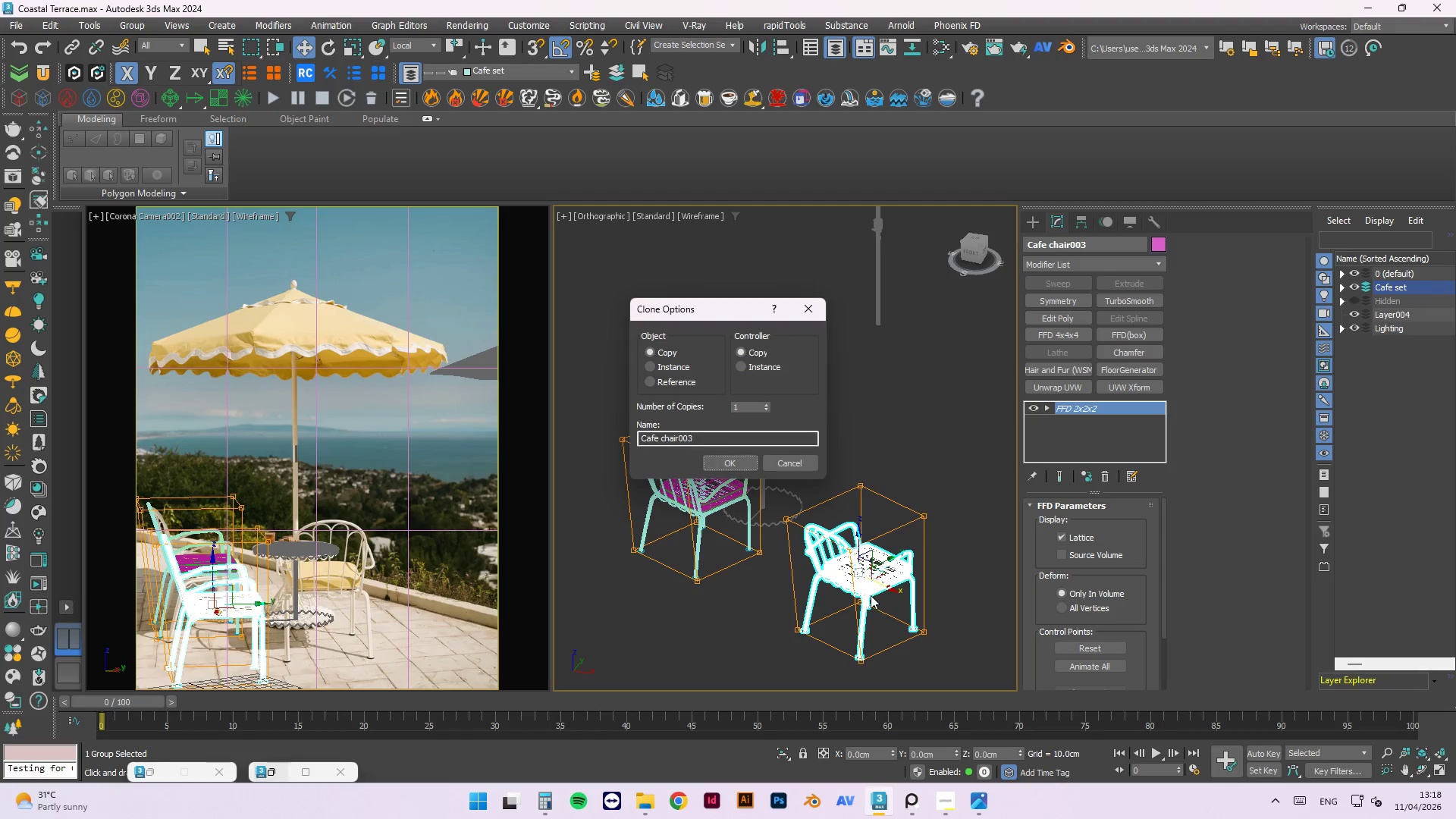 
key(Shift+ShiftLeft)
 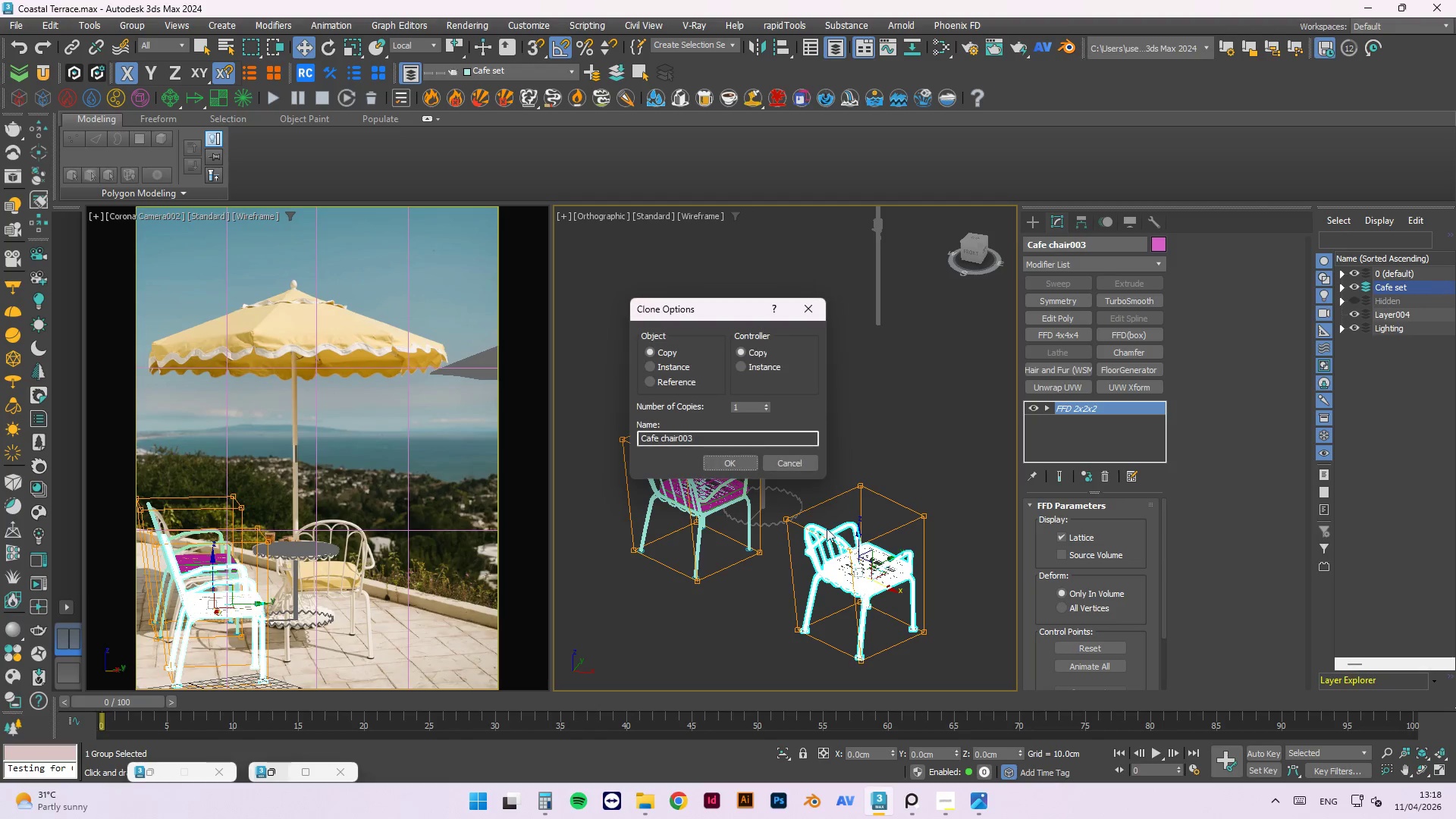 
key(Shift+ShiftLeft)
 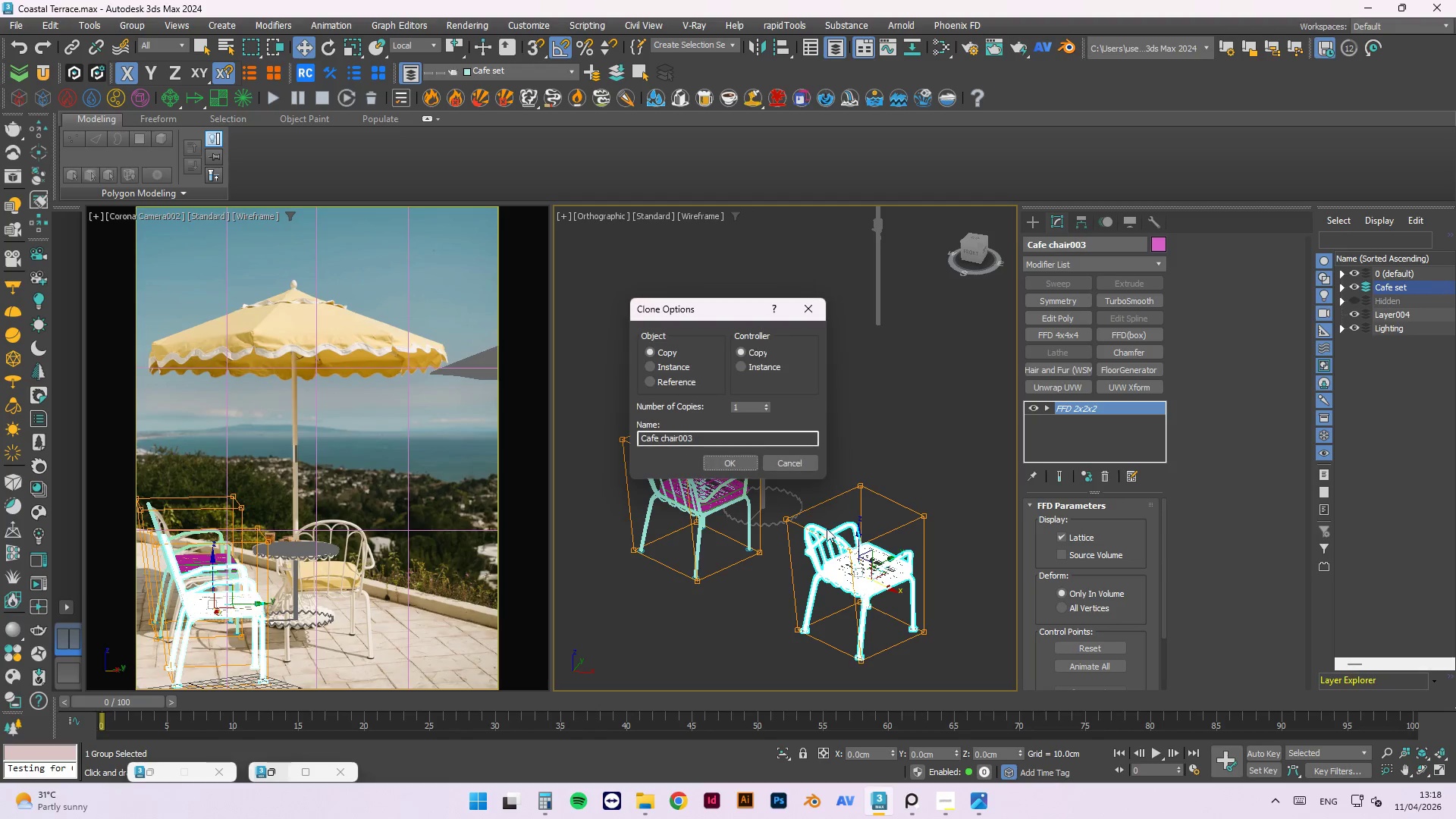 
key(Shift+ShiftLeft)
 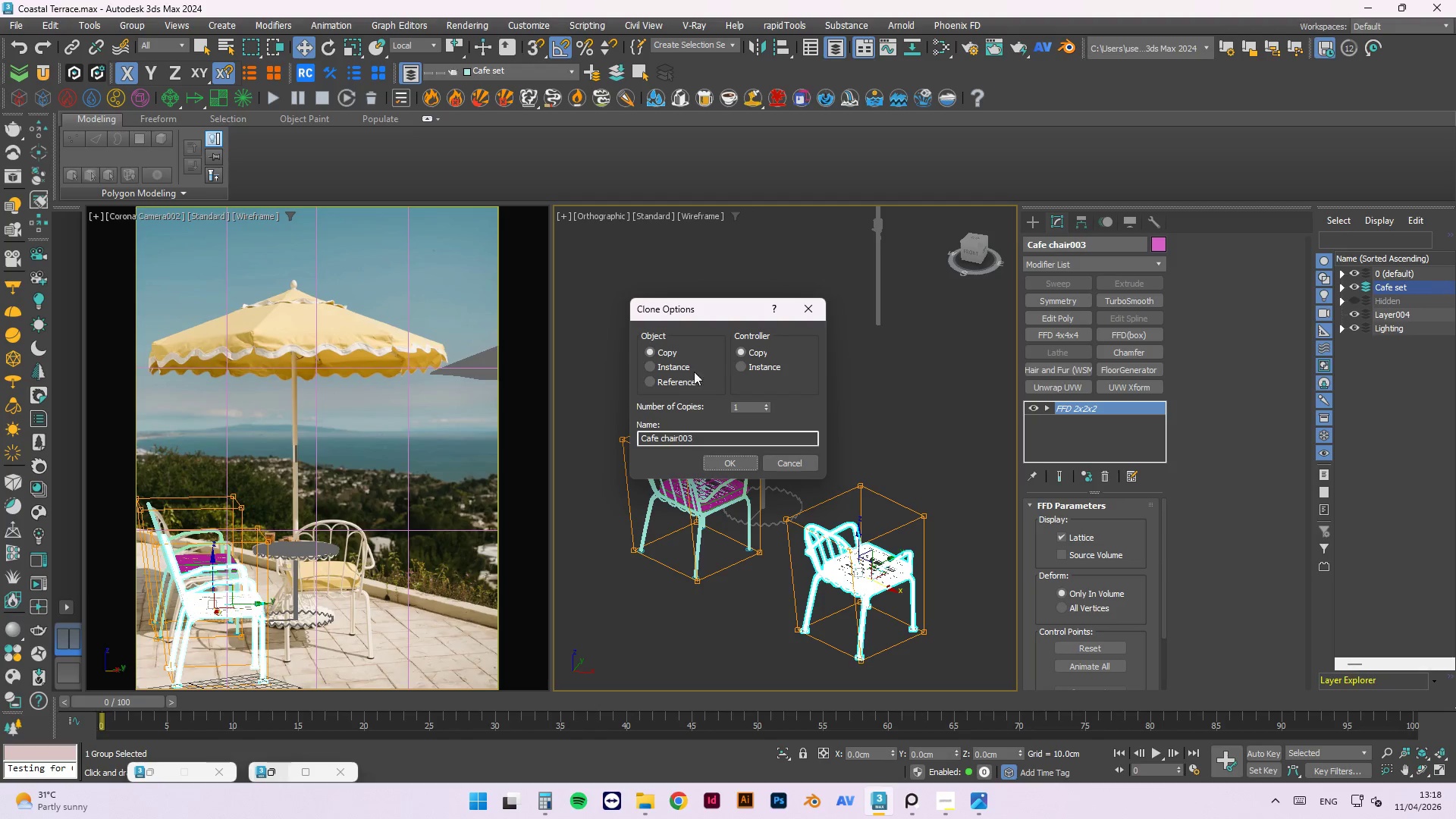 
left_click([677, 362])
 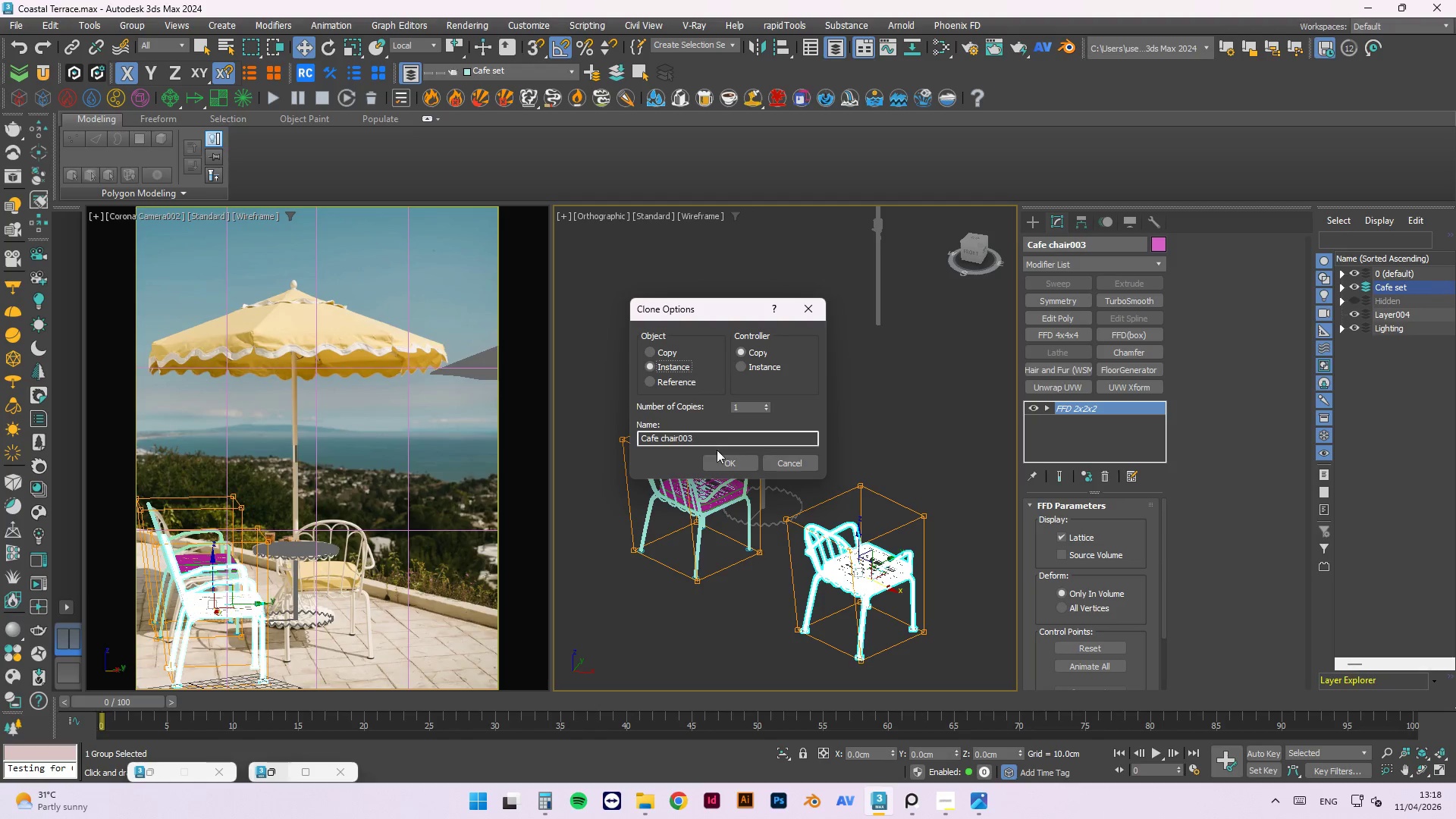 
left_click([727, 466])
 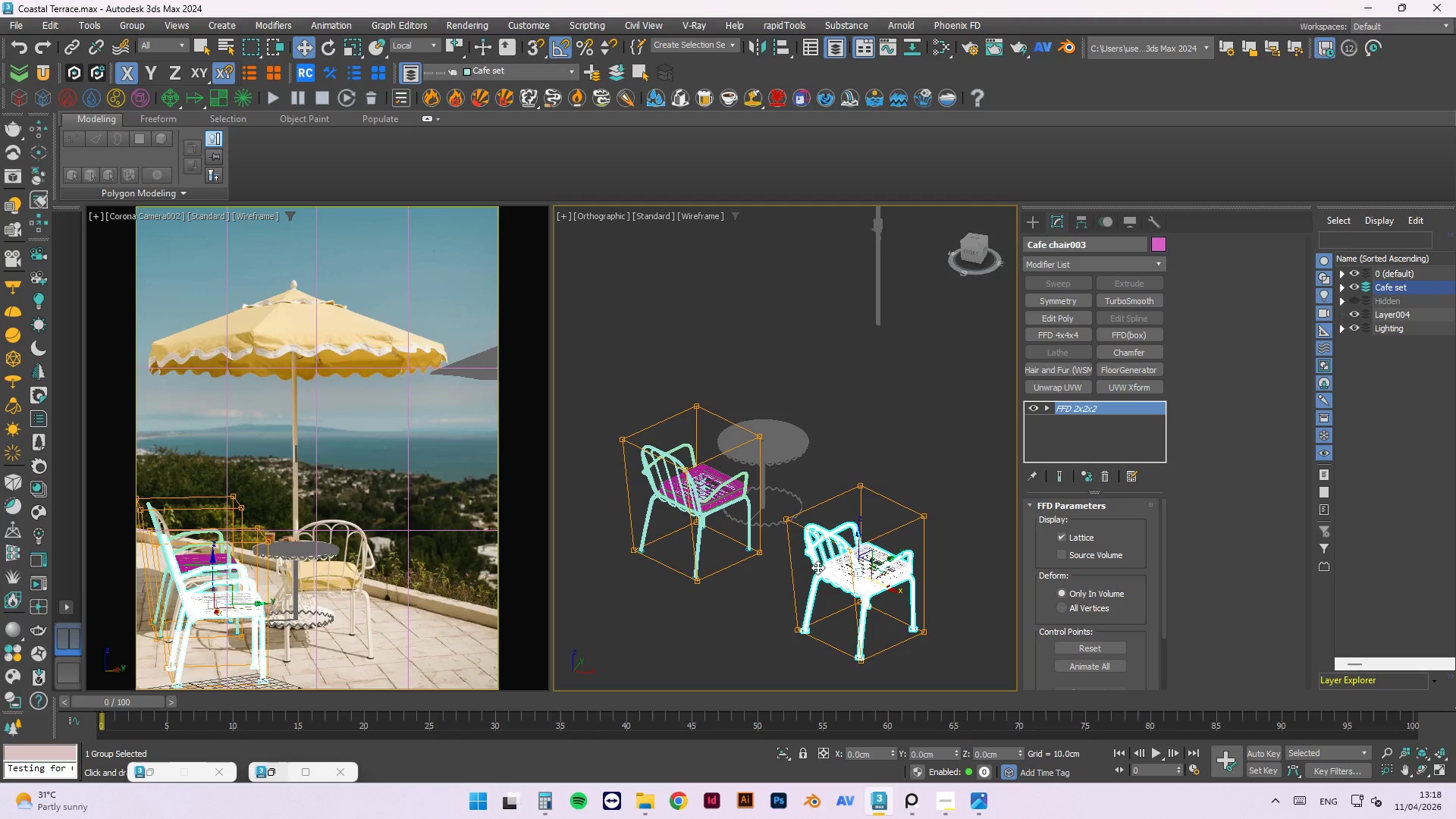 
key(E)
 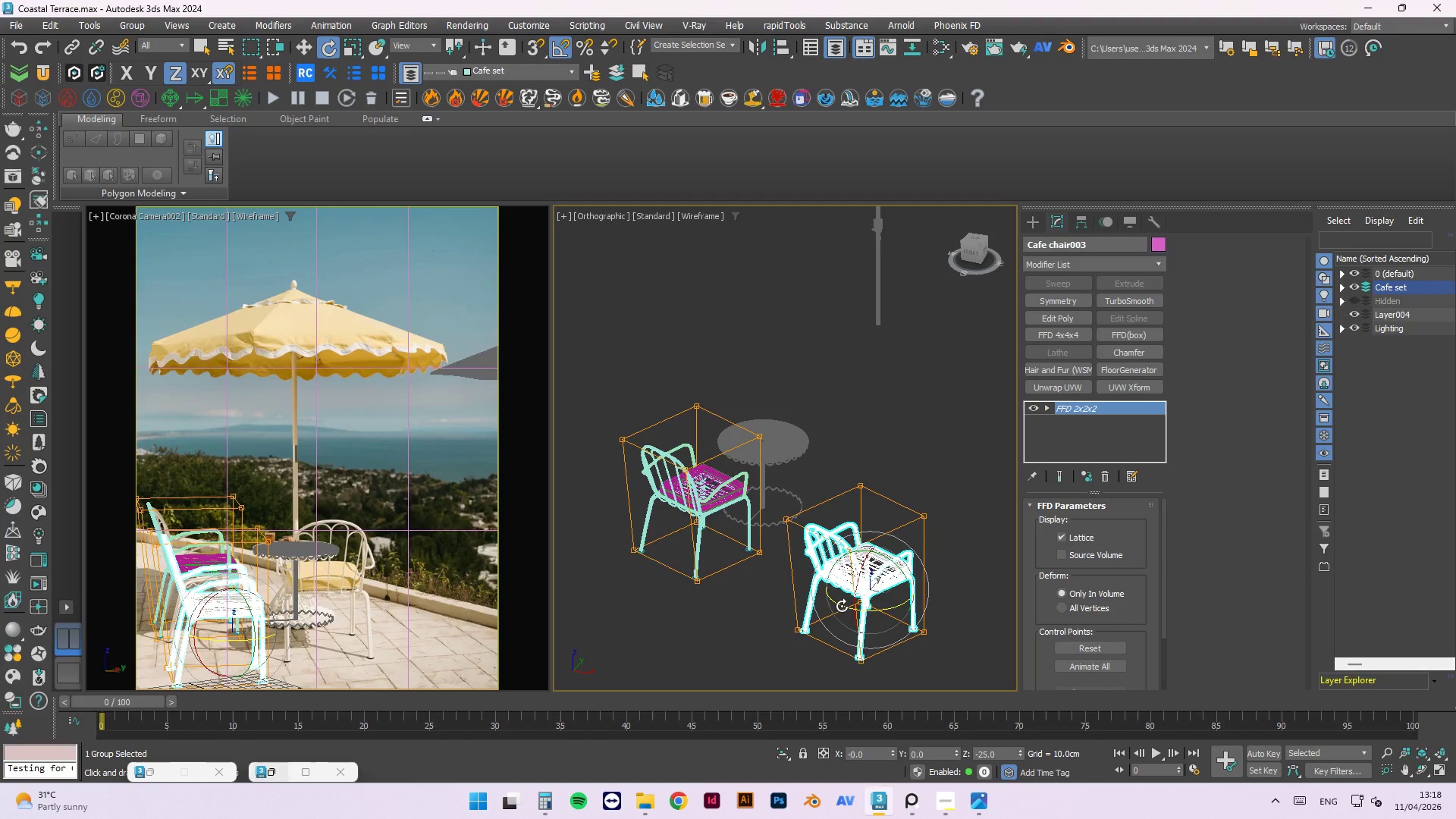 
left_click_drag(start_coordinate=[839, 609], to_coordinate=[906, 614])
 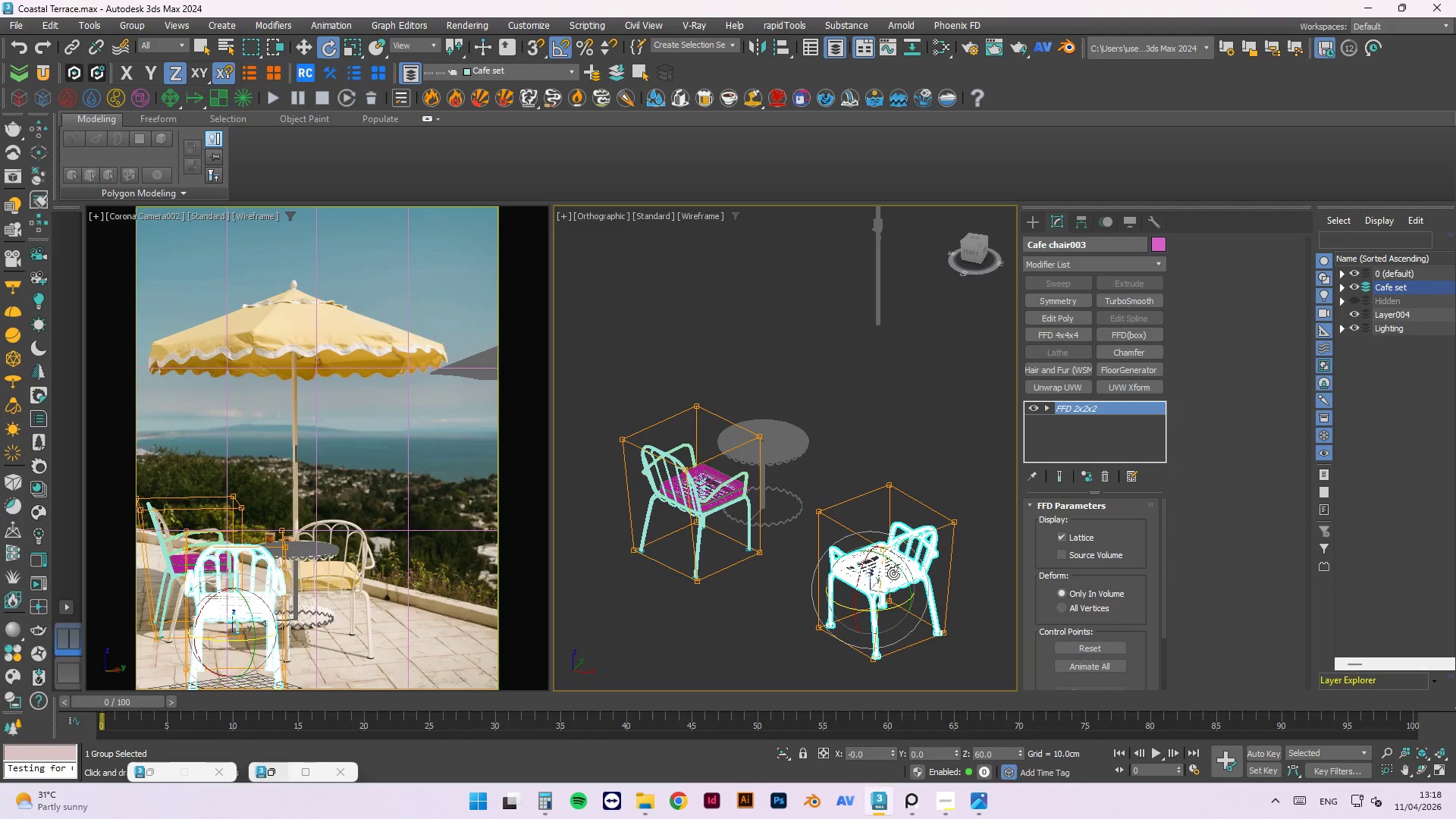 
key(W)
 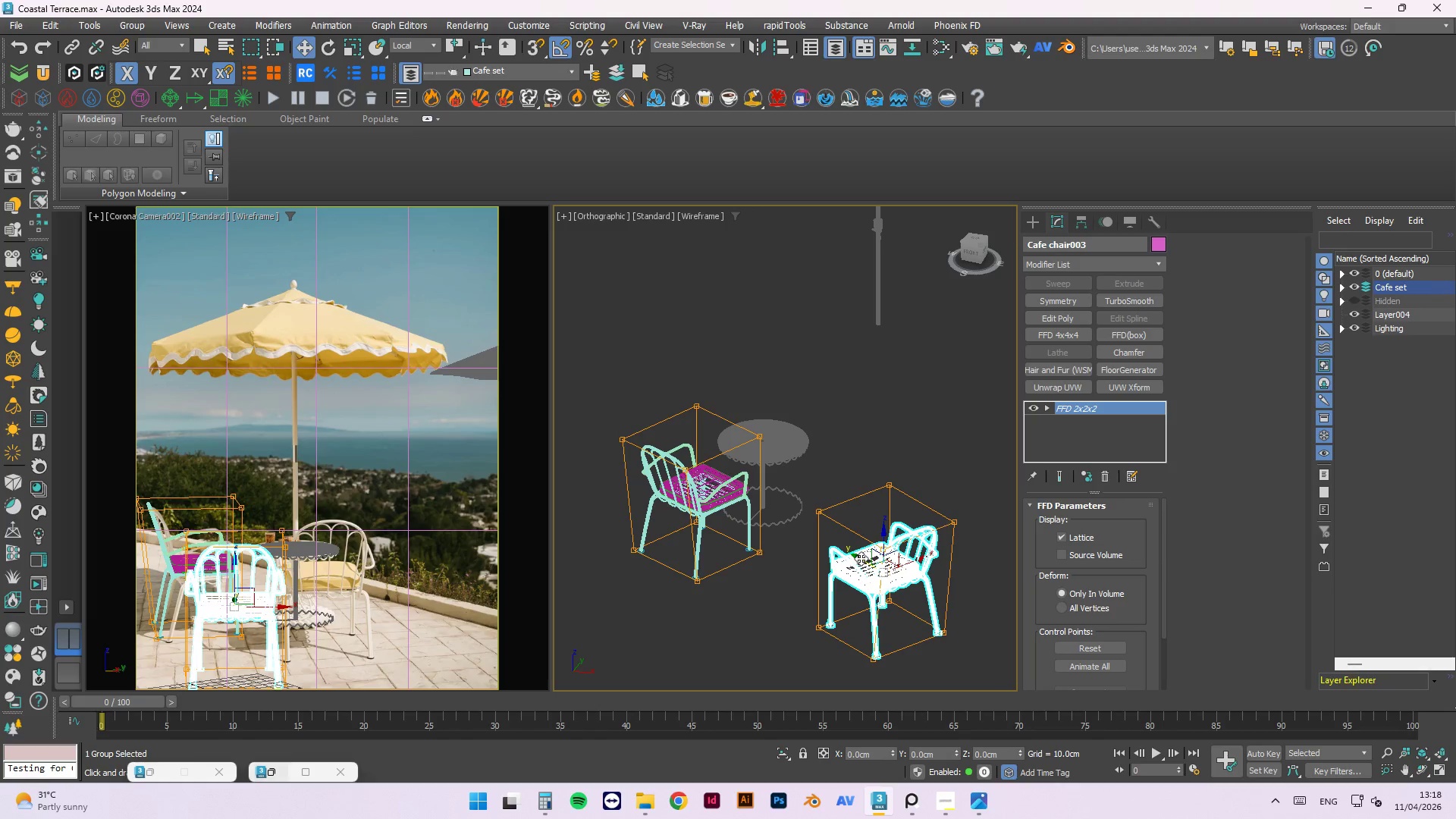 
left_click_drag(start_coordinate=[861, 558], to_coordinate=[785, 513])
 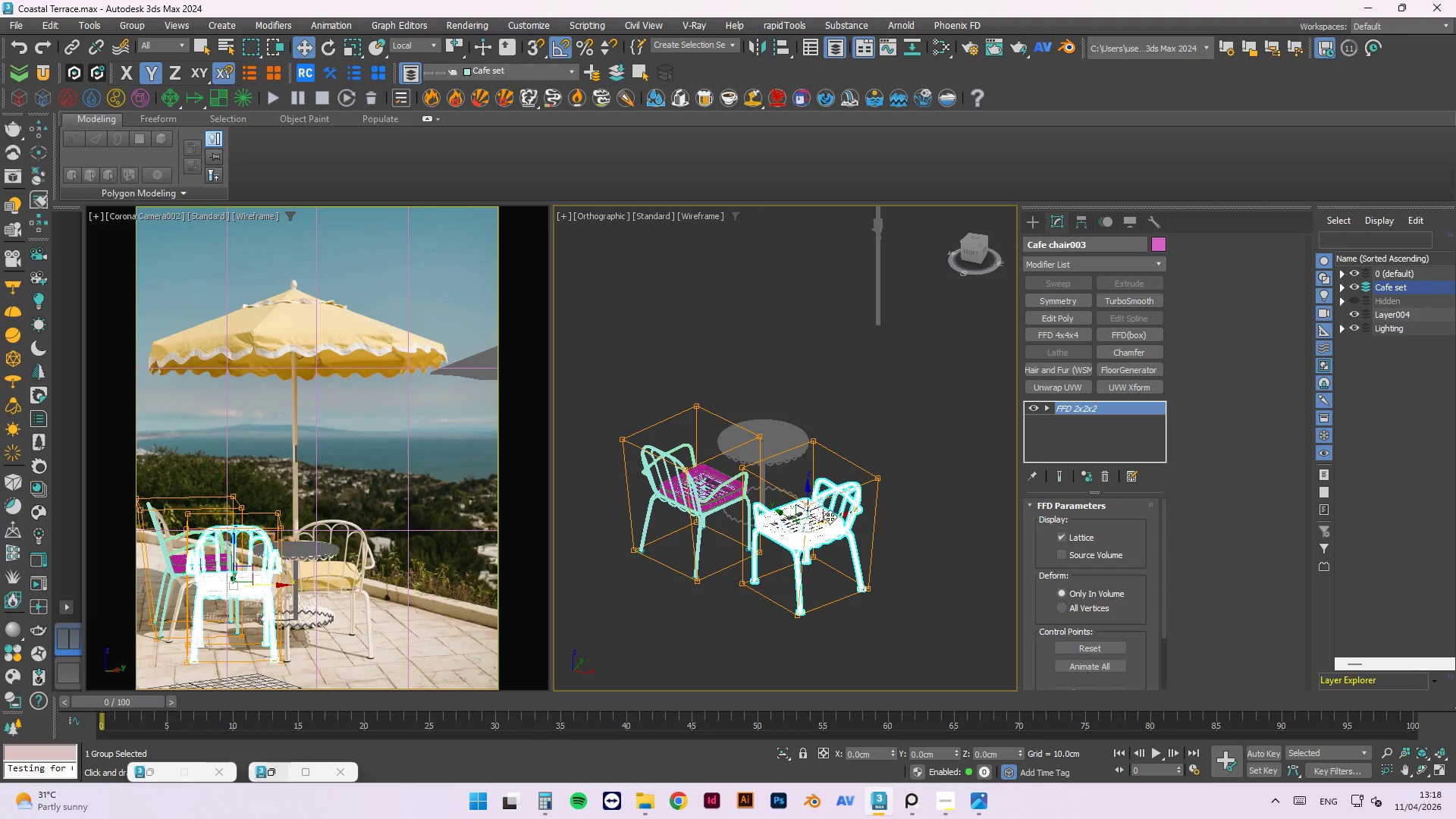 
left_click_drag(start_coordinate=[830, 516], to_coordinate=[903, 499])
 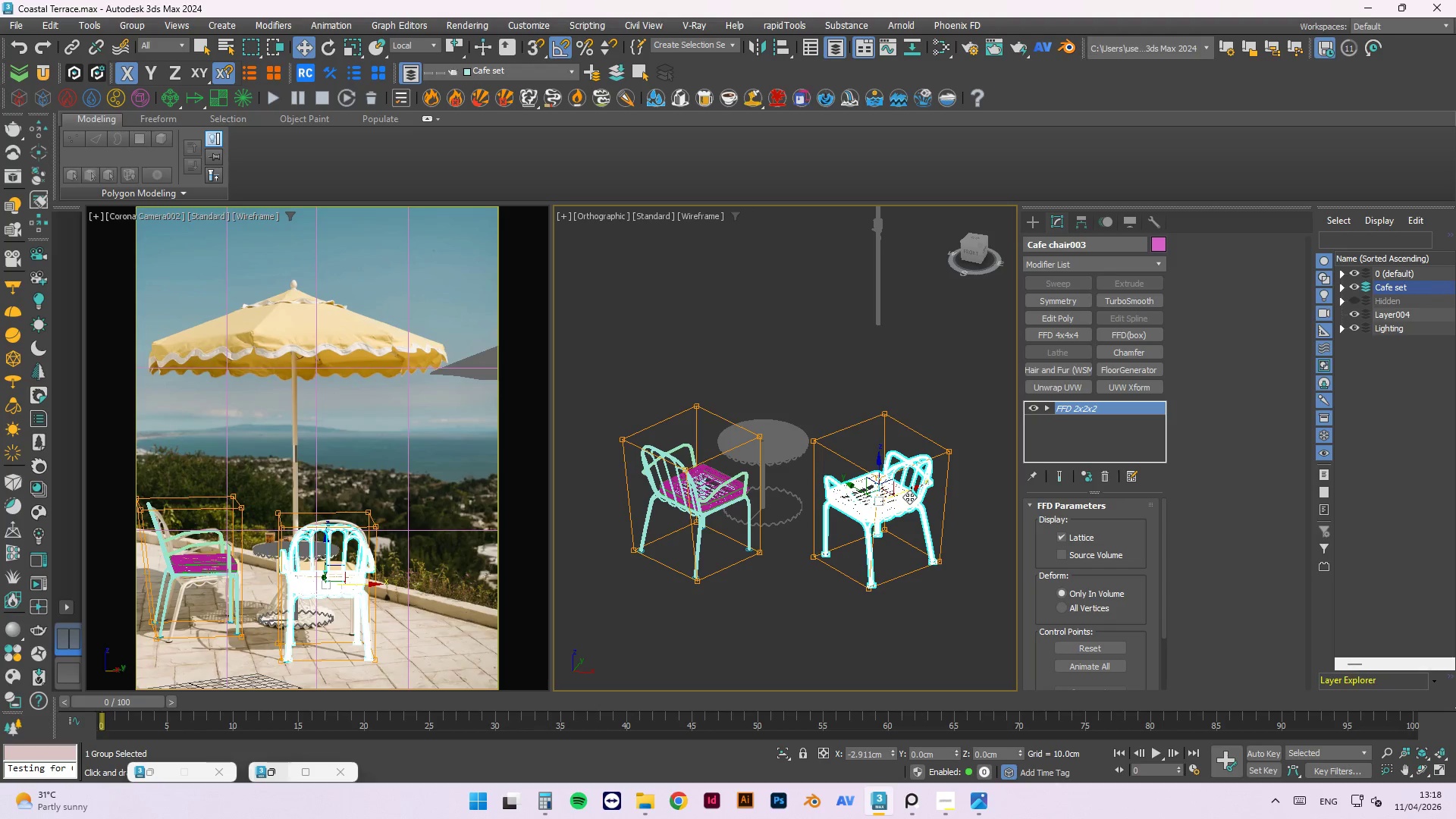 
wait(12.62)
 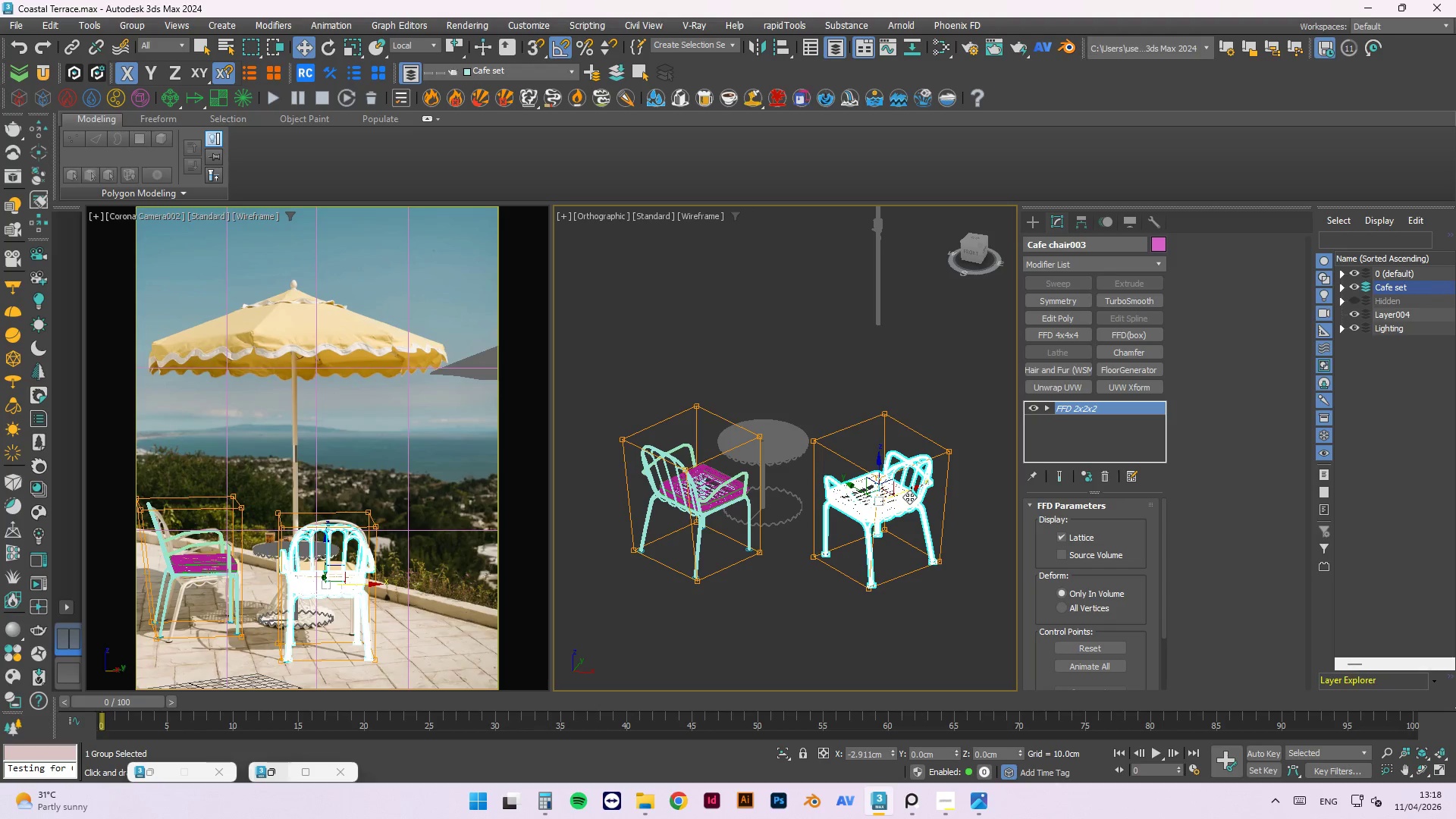 
key(1)
 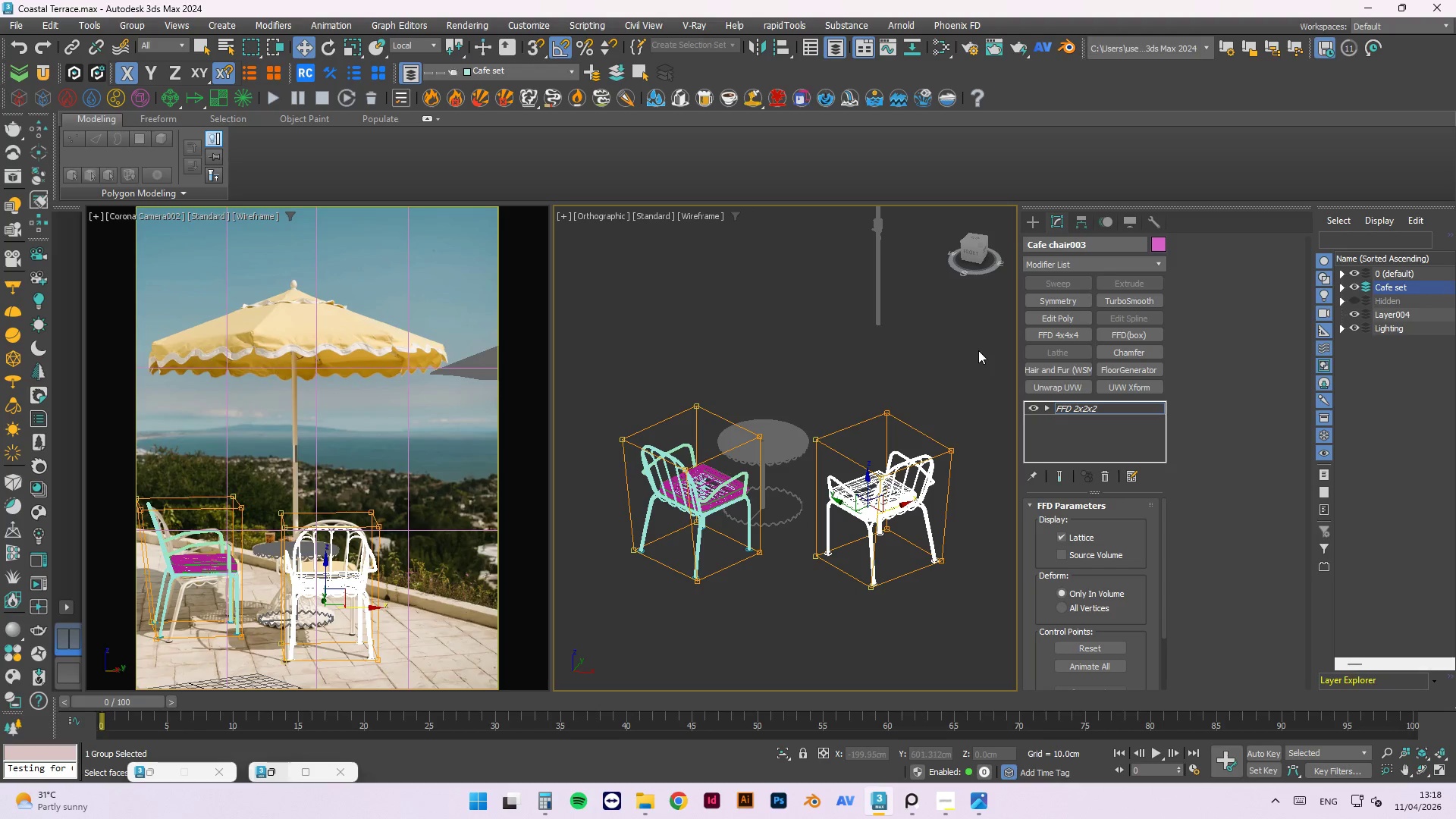 
left_click_drag(start_coordinate=[984, 358], to_coordinate=[811, 486])
 